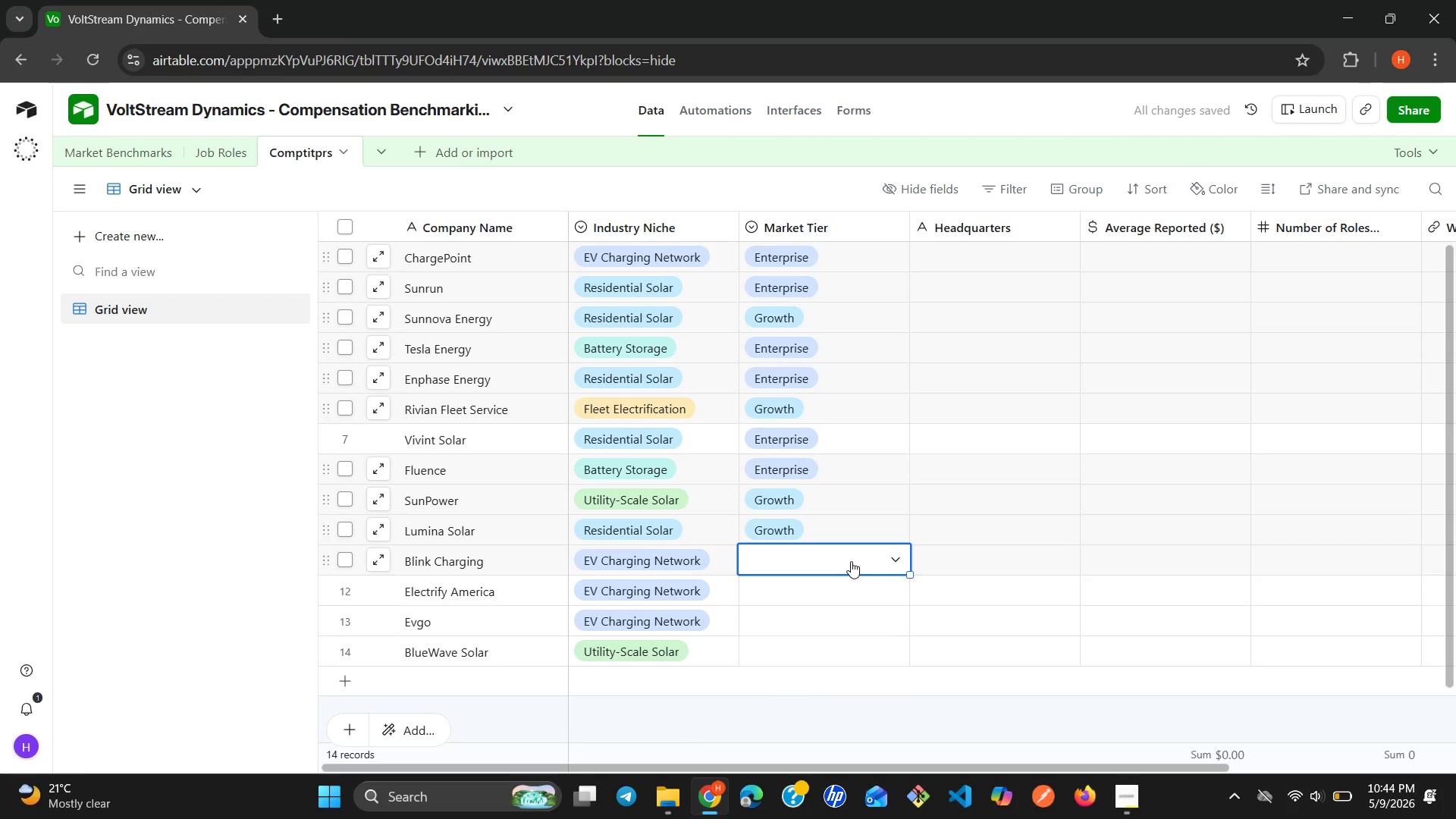 
left_click([851, 561])
 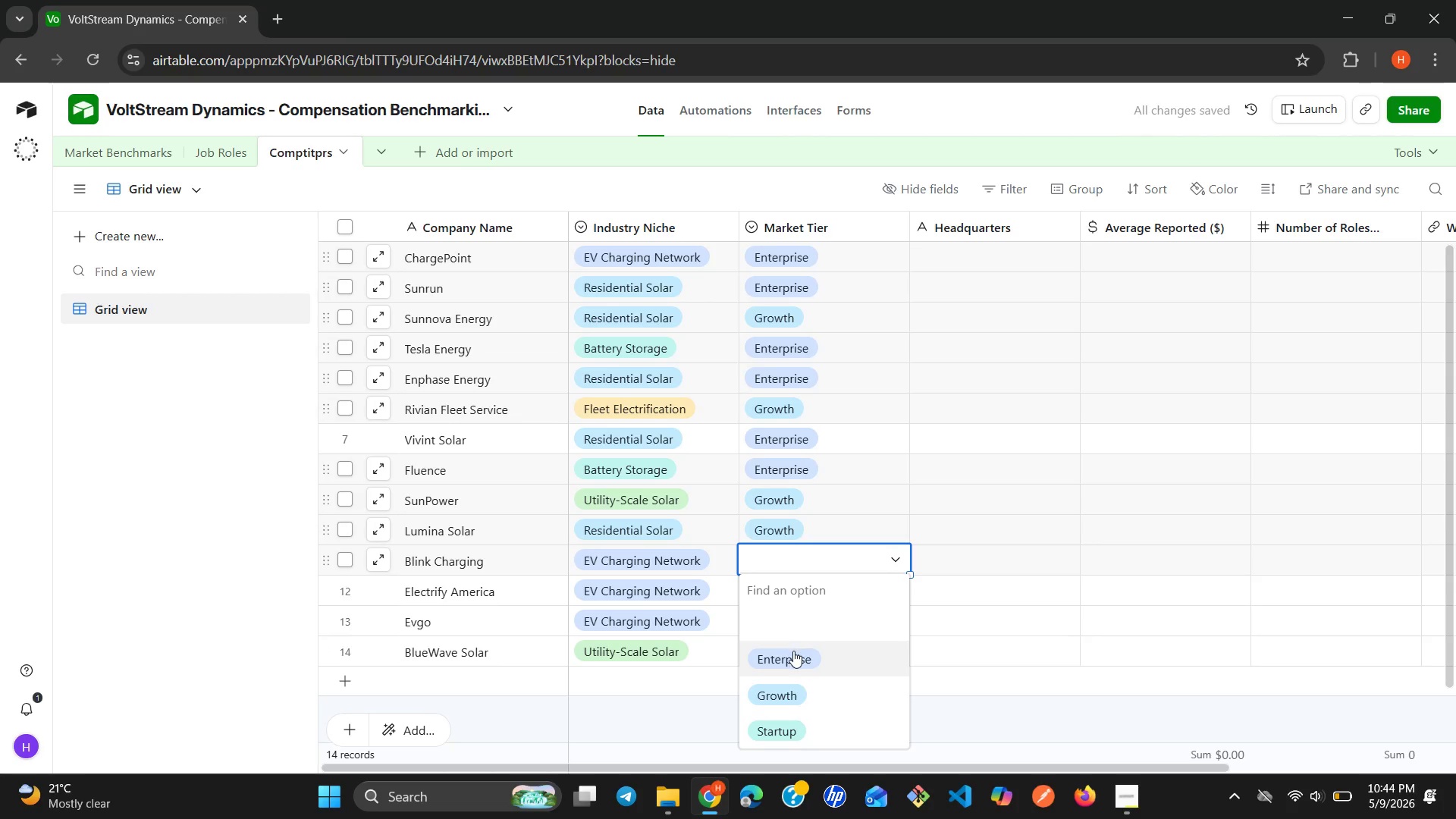 
left_click([793, 651])
 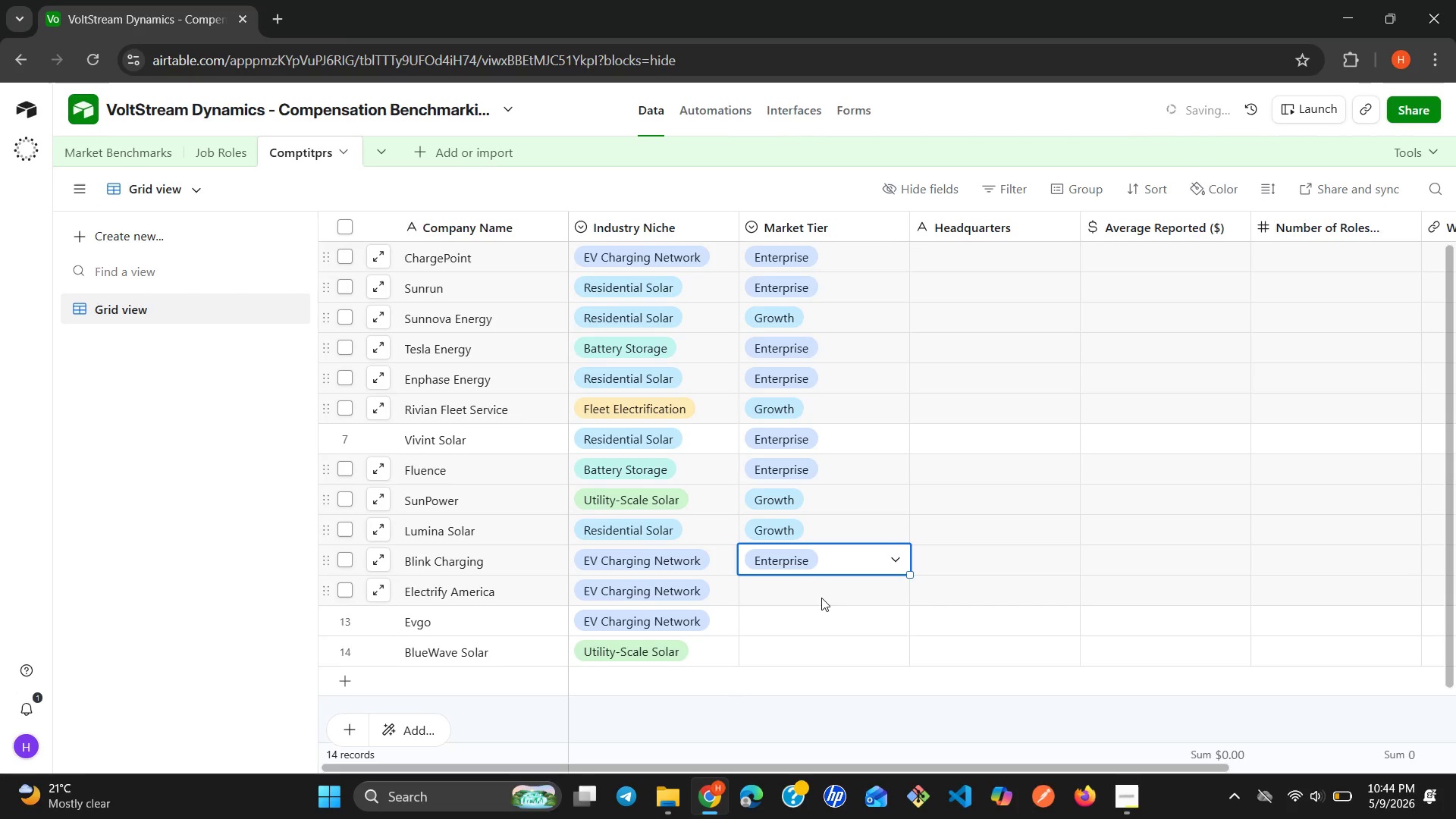 
double_click([821, 598])
 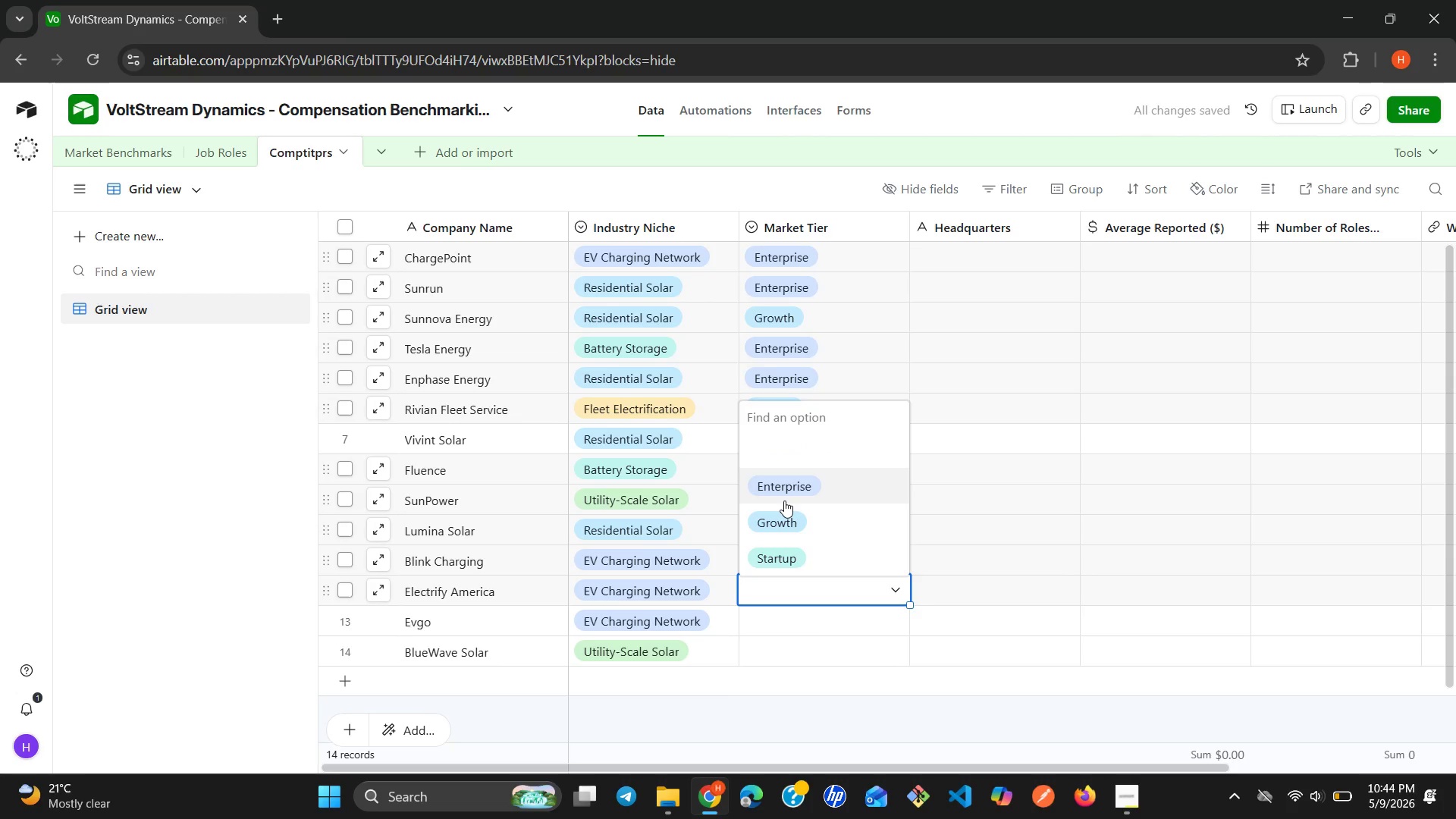 
left_click([783, 497])
 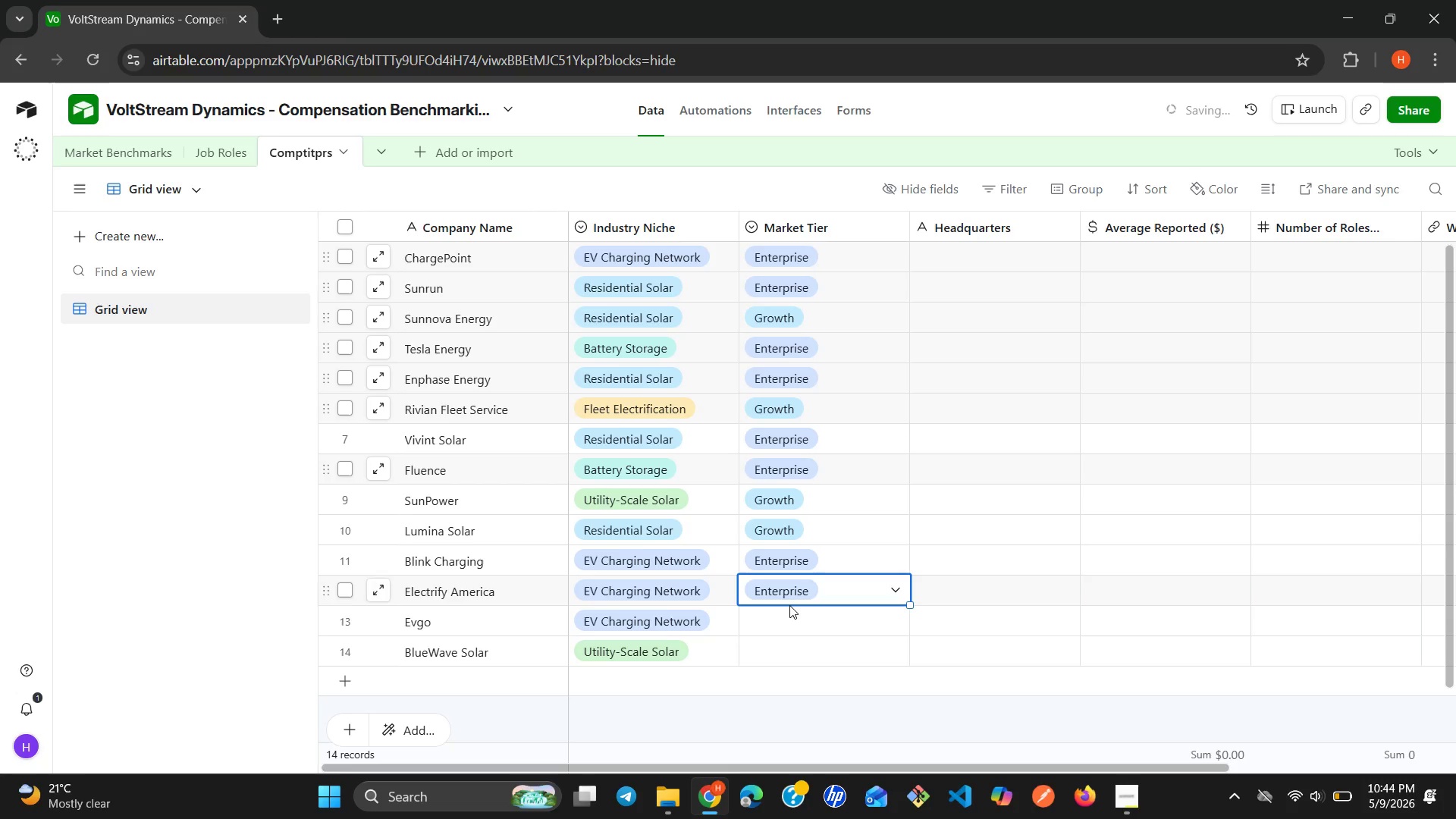 
left_click([789, 606])
 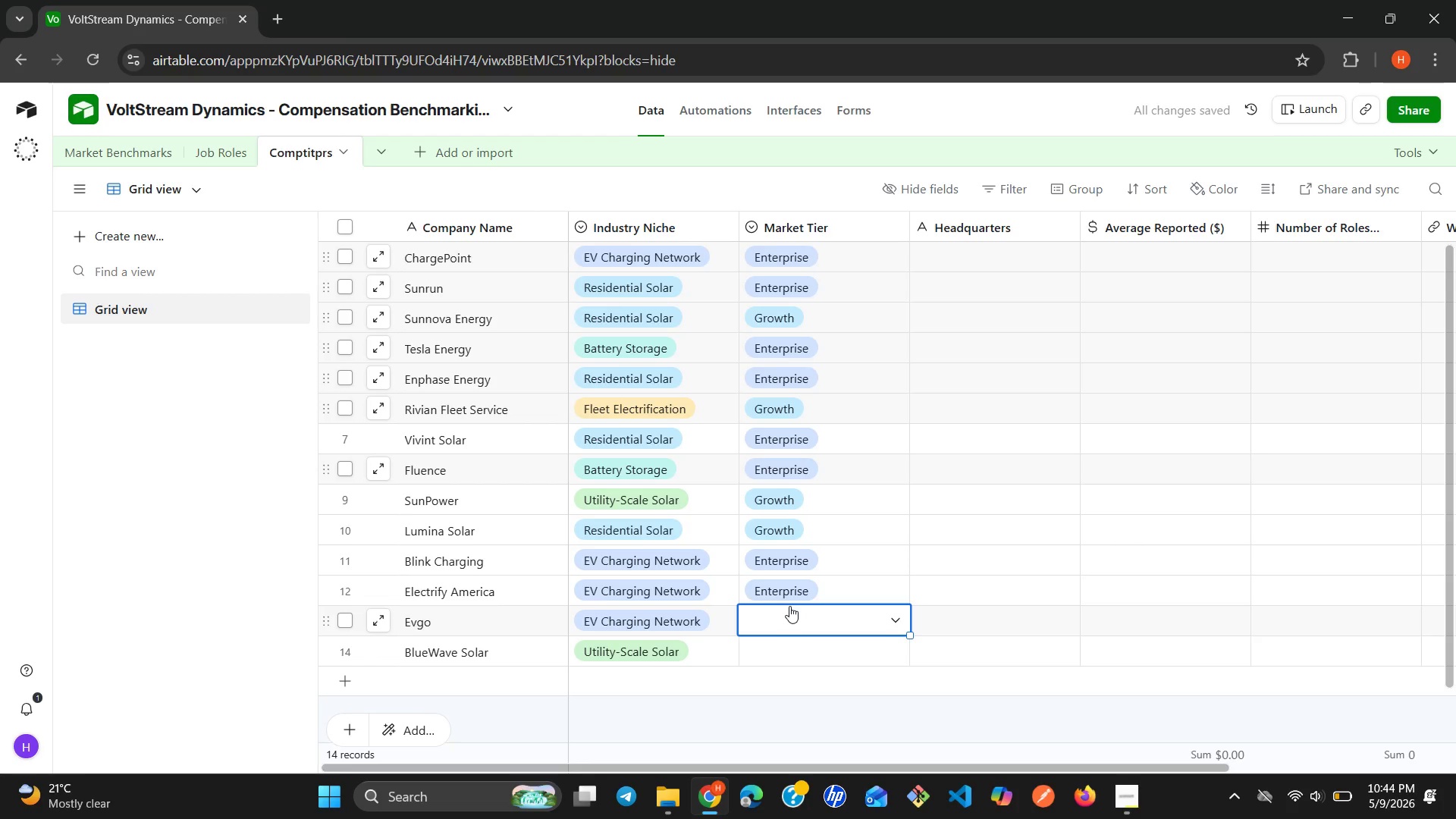 
left_click([789, 606])
 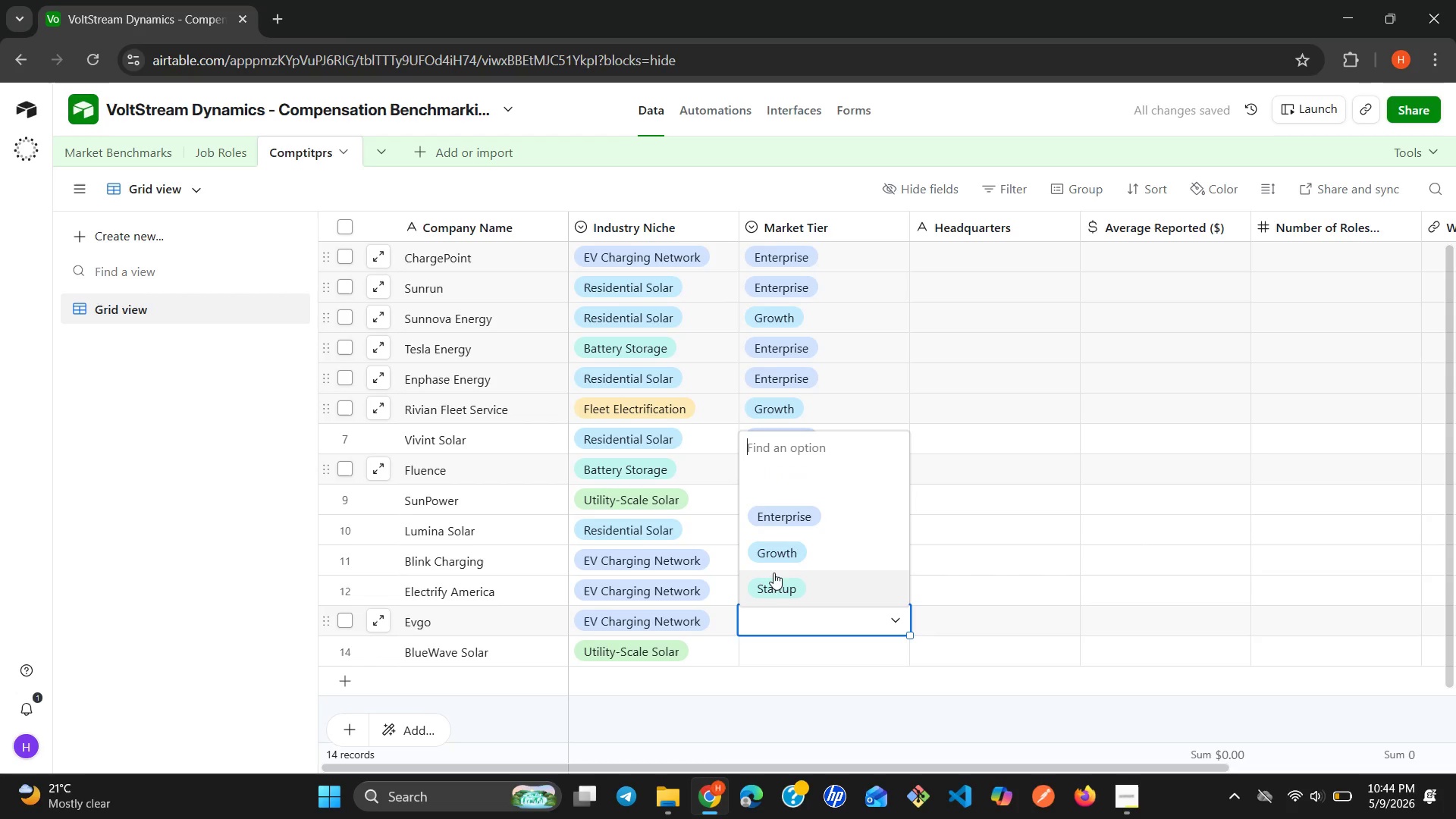 
left_click([771, 578])
 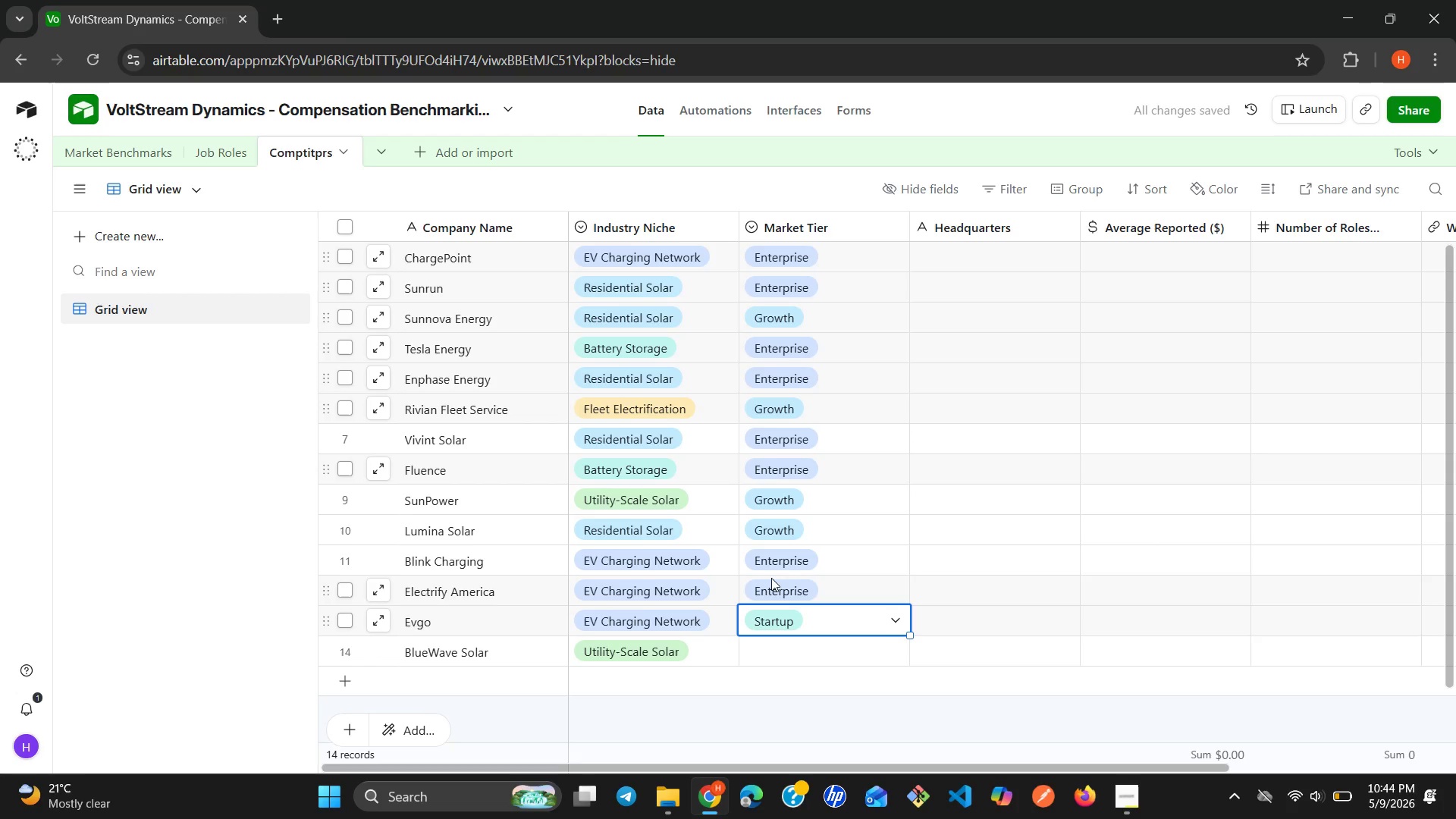 
wait(8.95)
 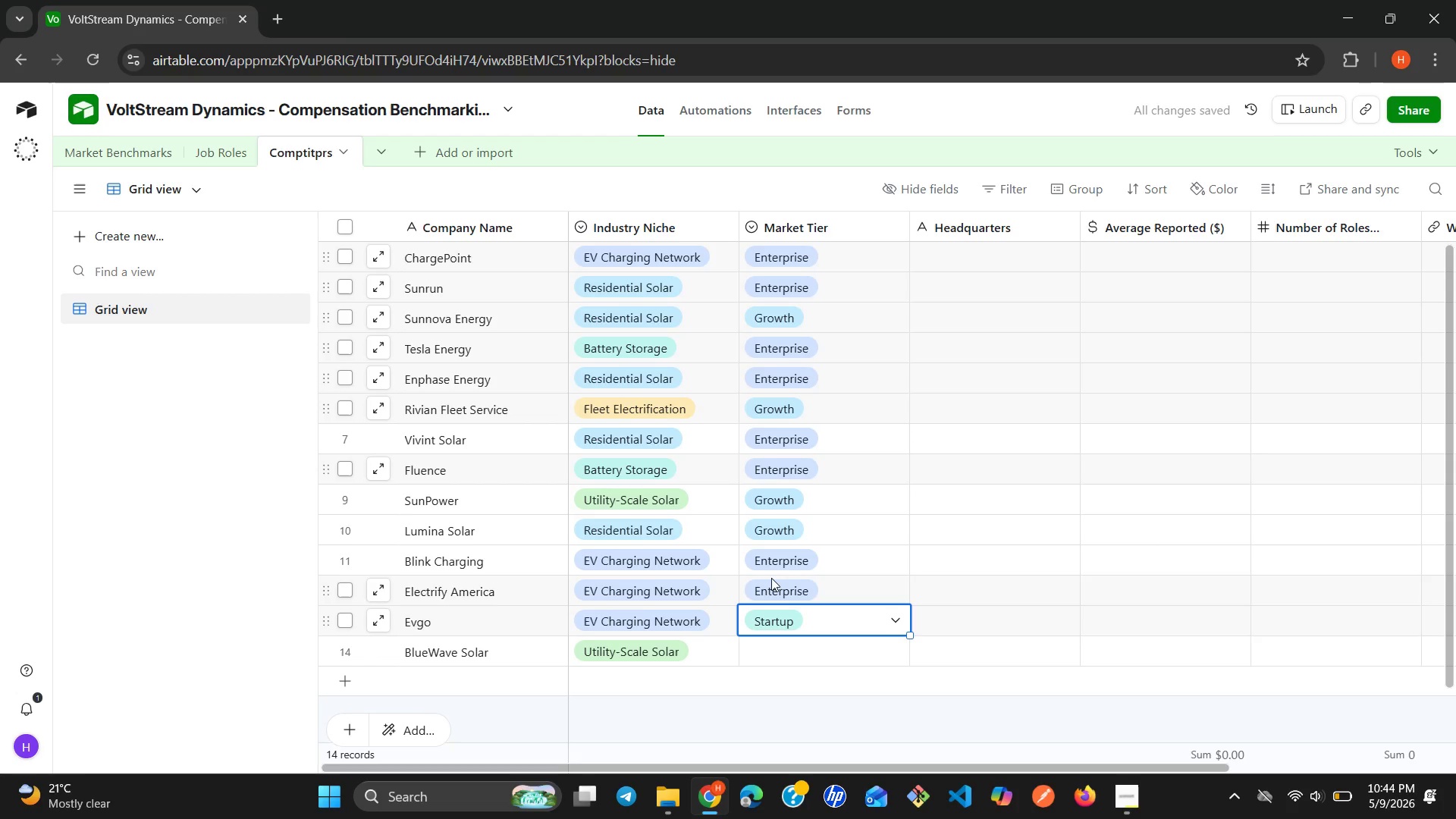 
left_click([849, 667])
 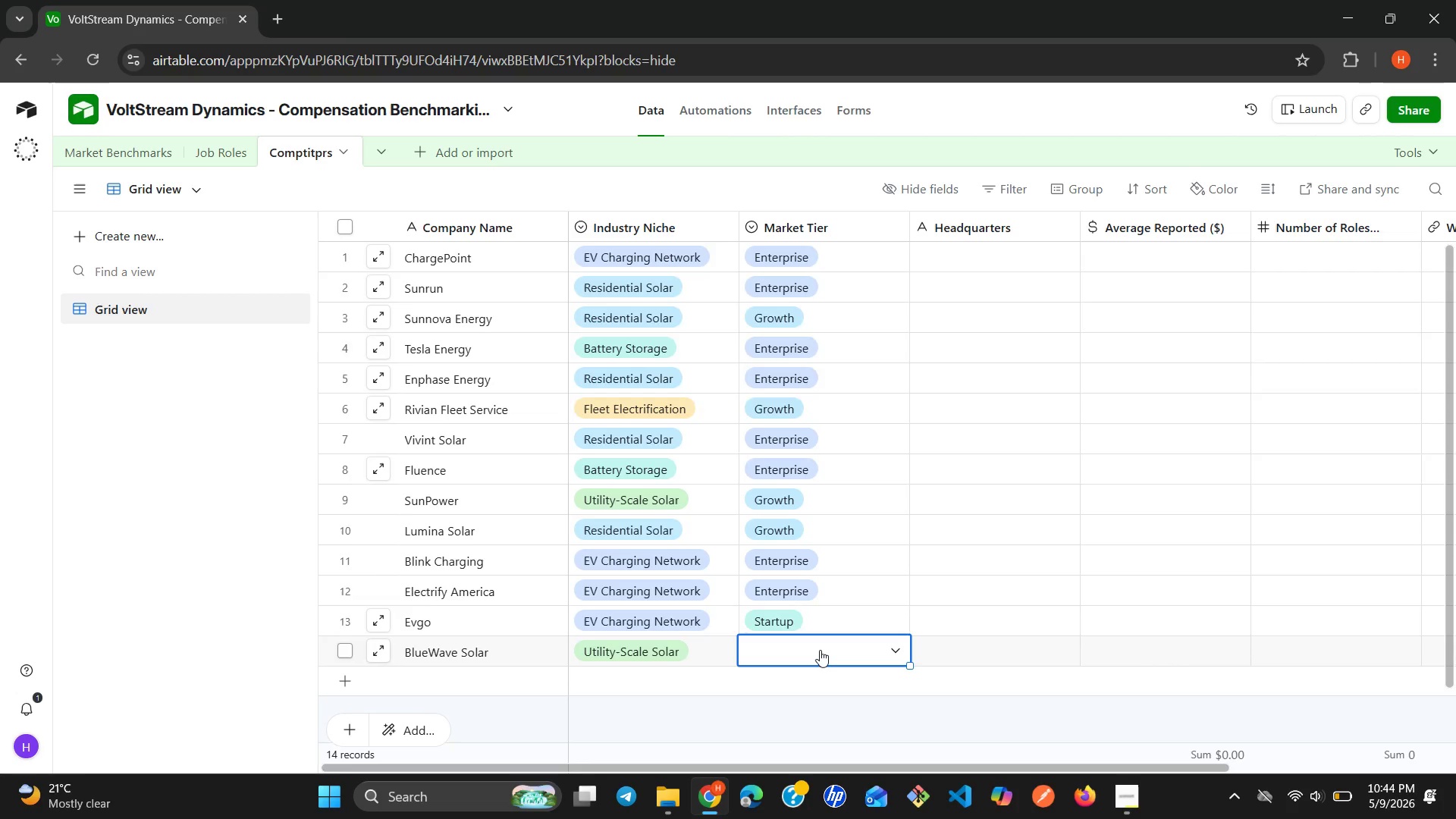 
double_click([820, 650])
 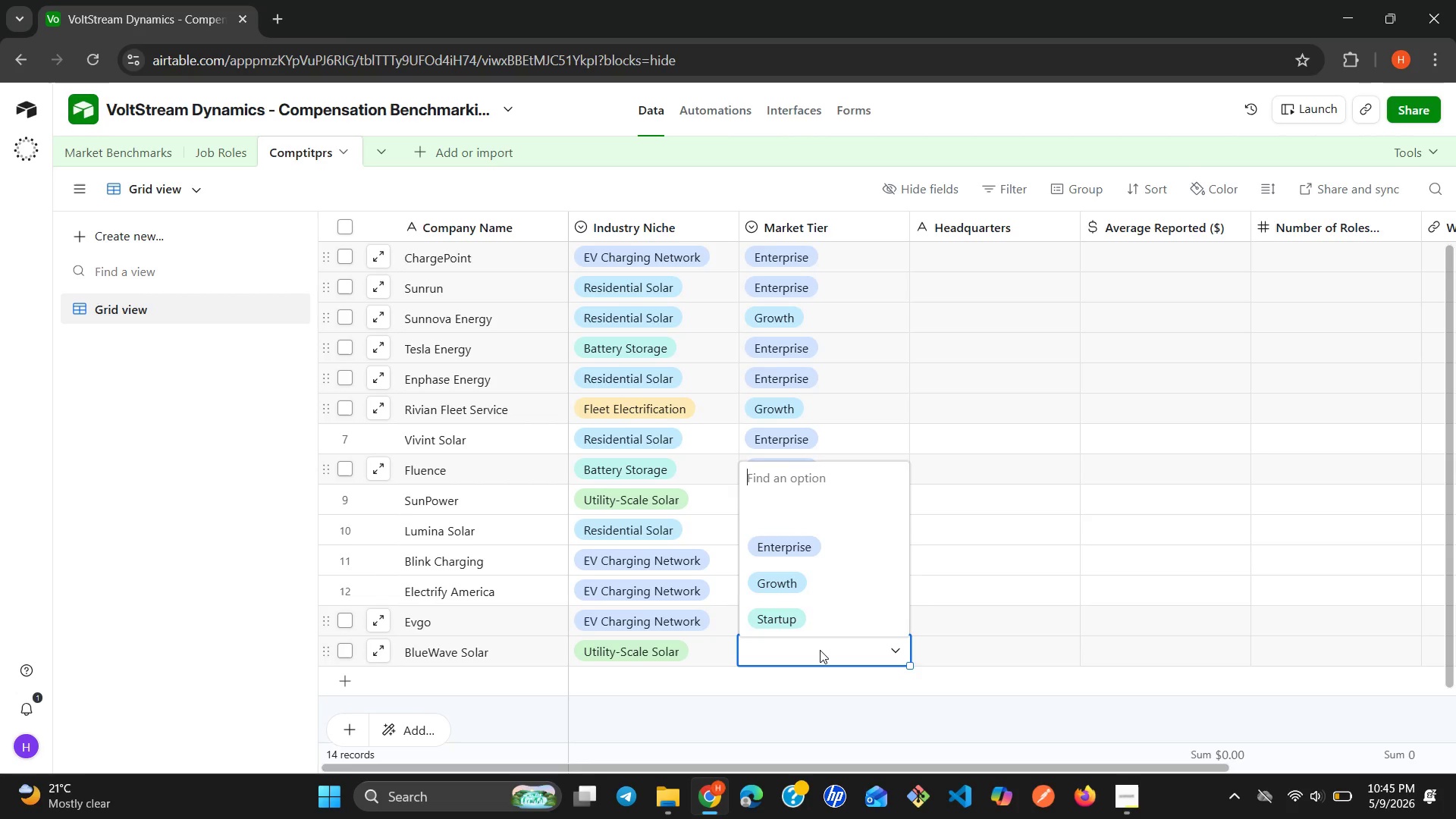 
wait(6.0)
 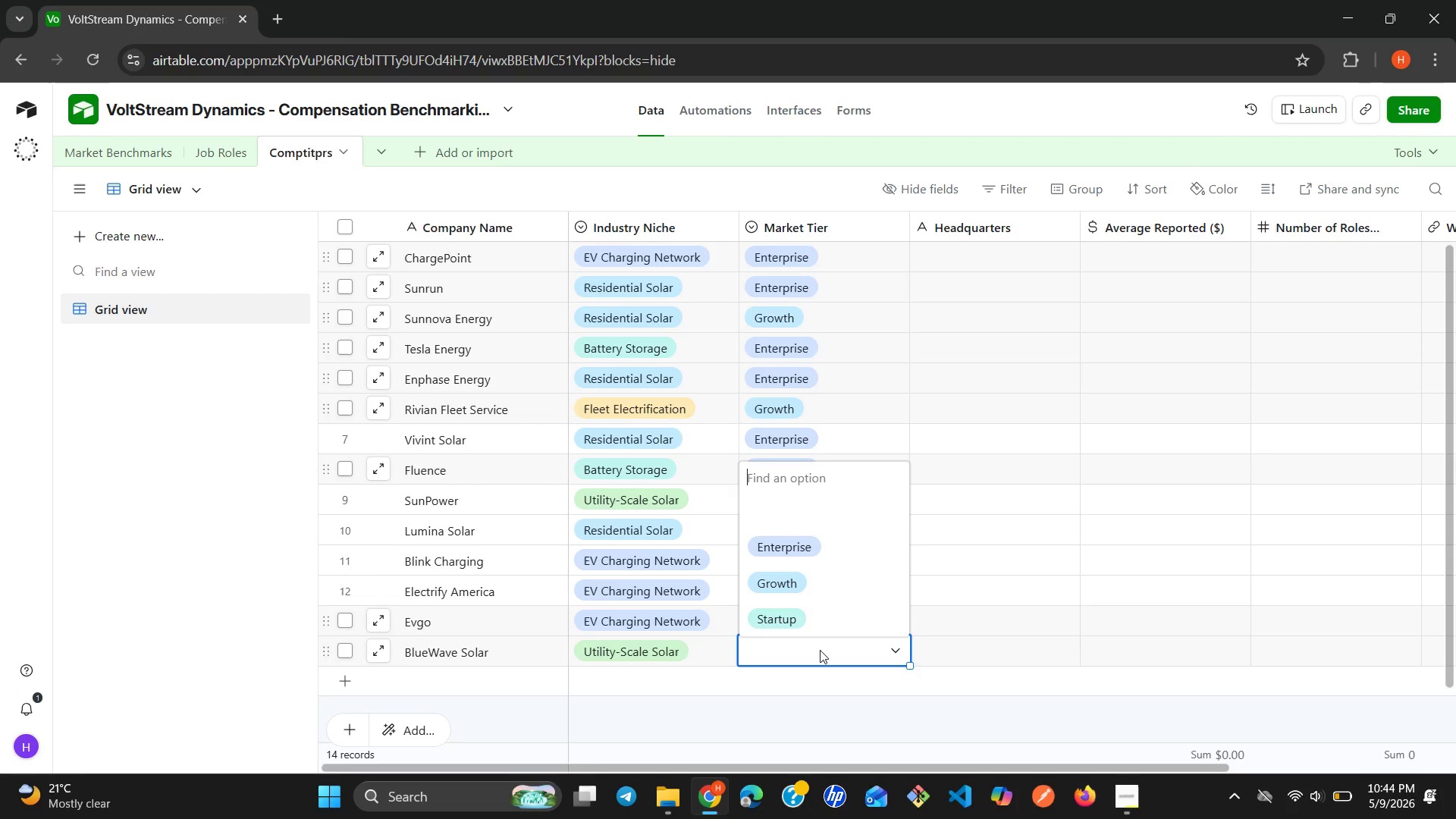 
left_click([792, 579])
 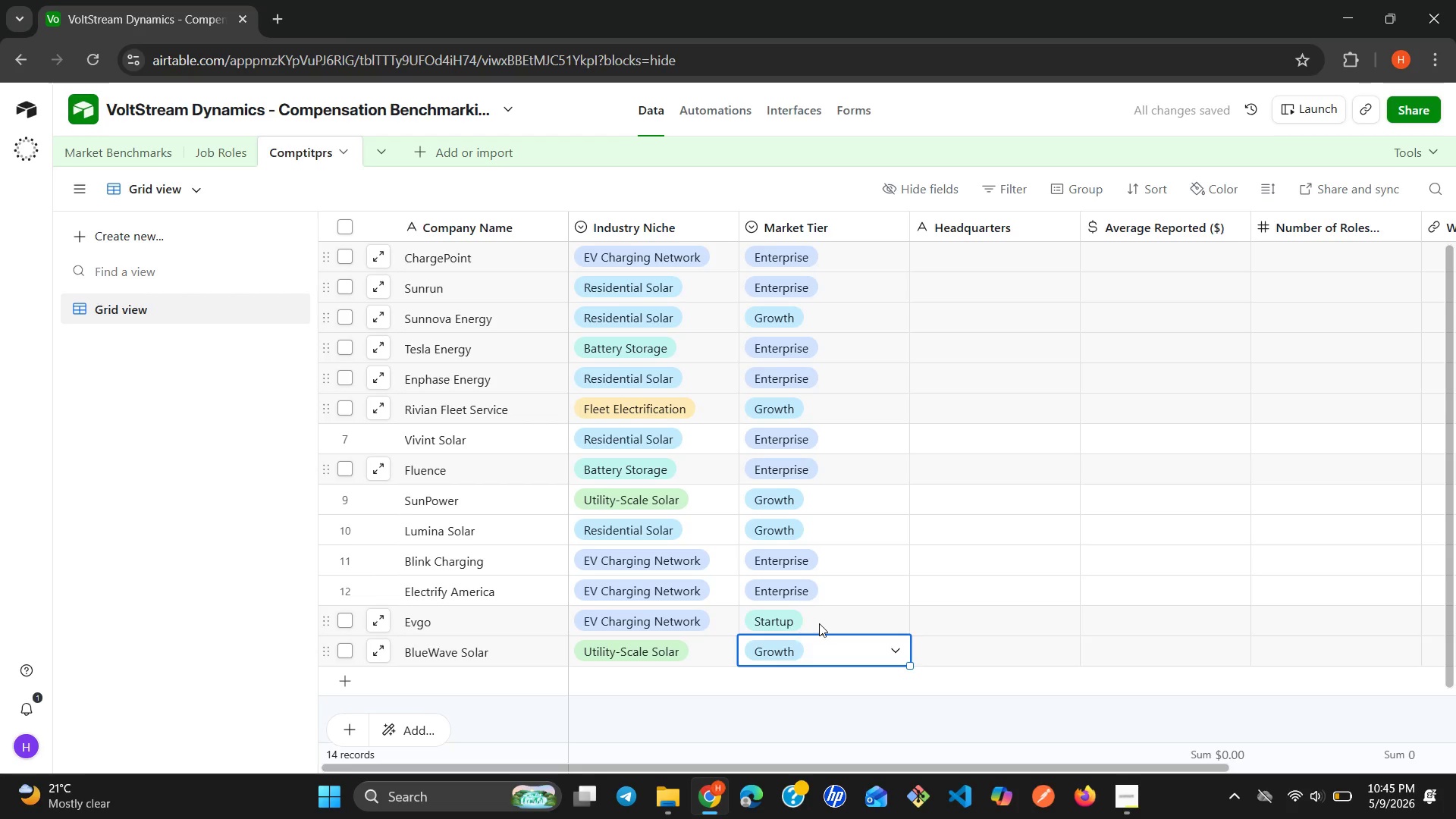 
double_click([821, 626])
 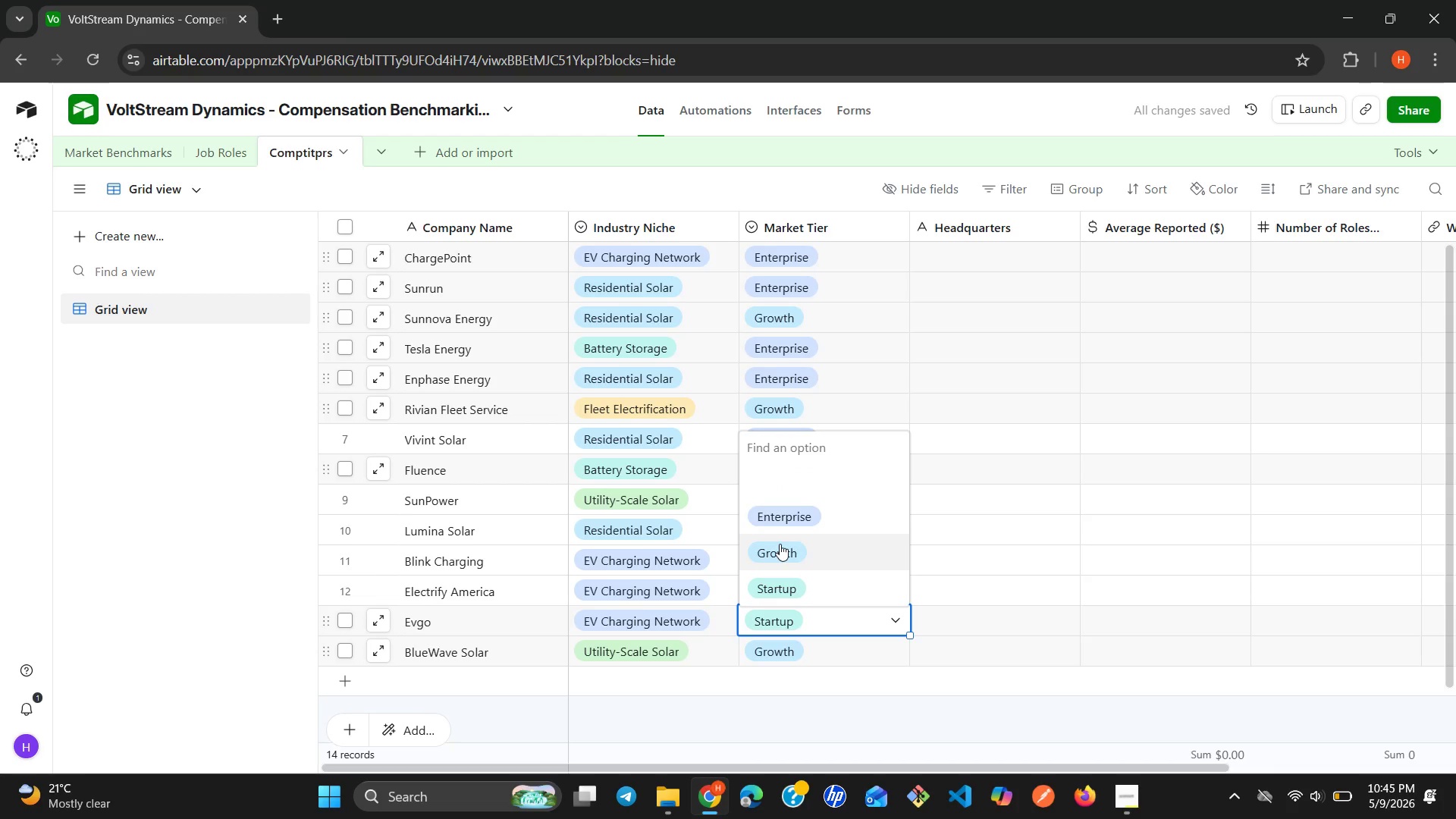 
left_click([780, 544])
 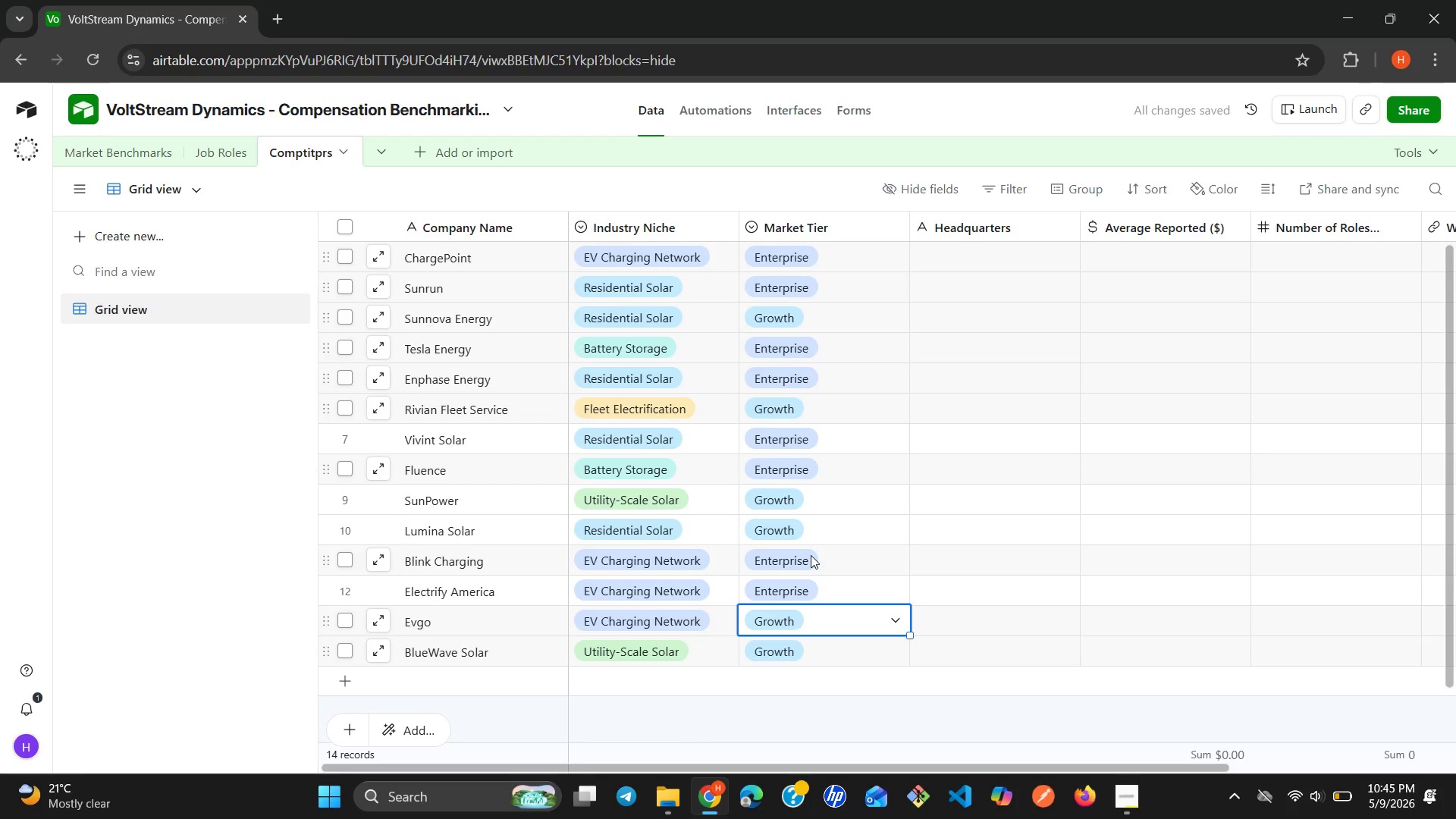 
left_click([811, 554])
 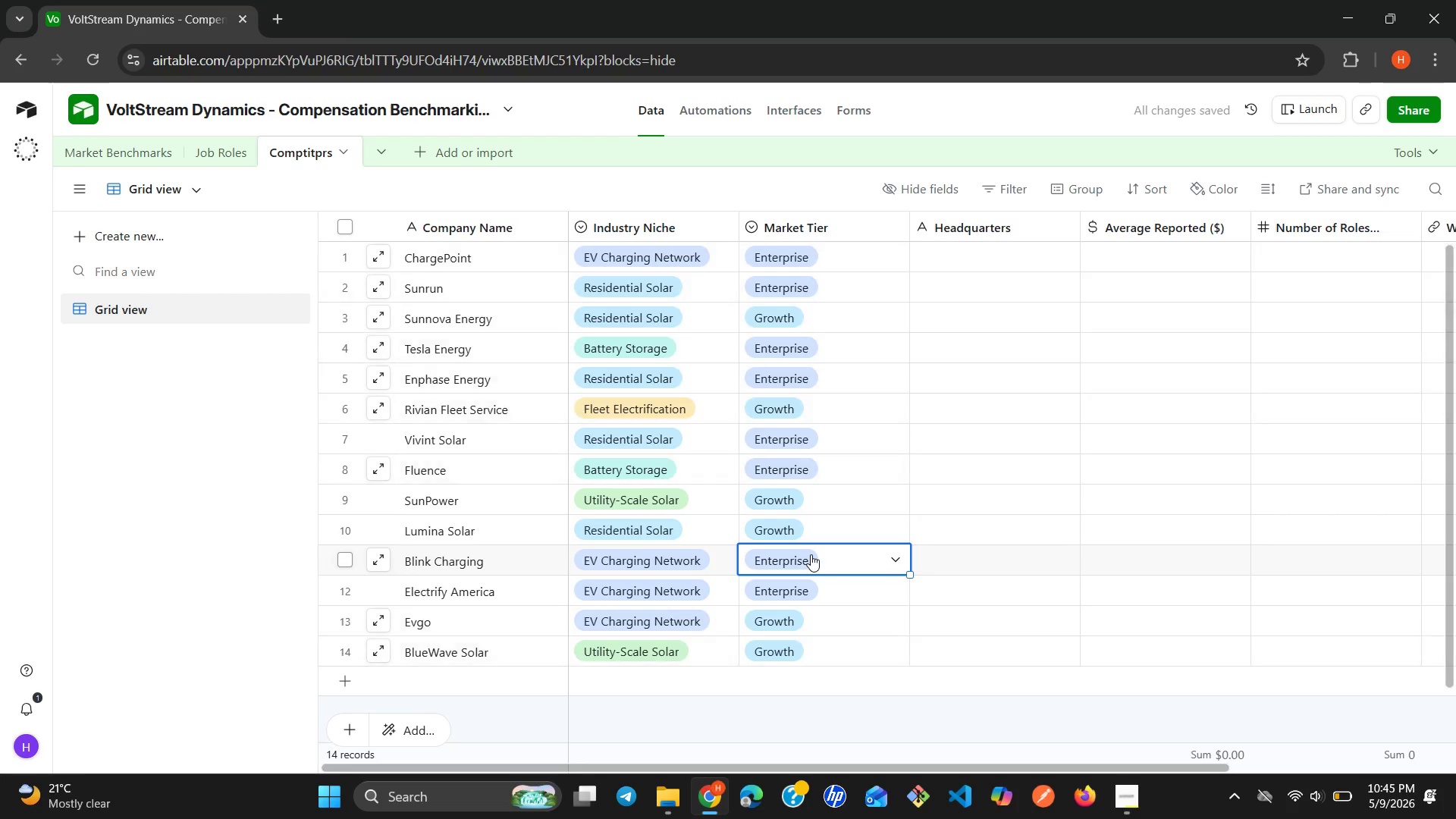 
left_click([811, 554])
 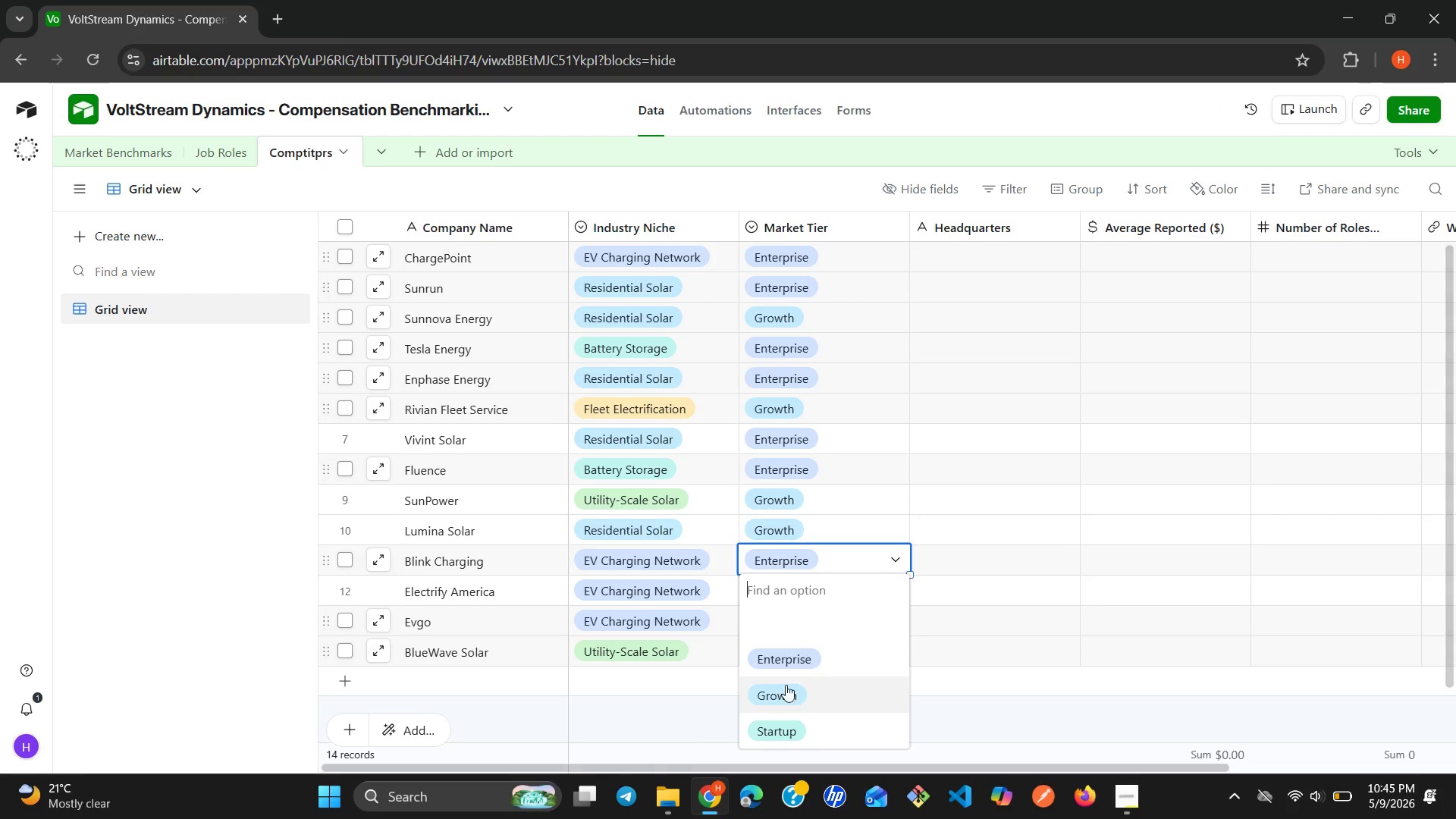 
left_click([786, 686])
 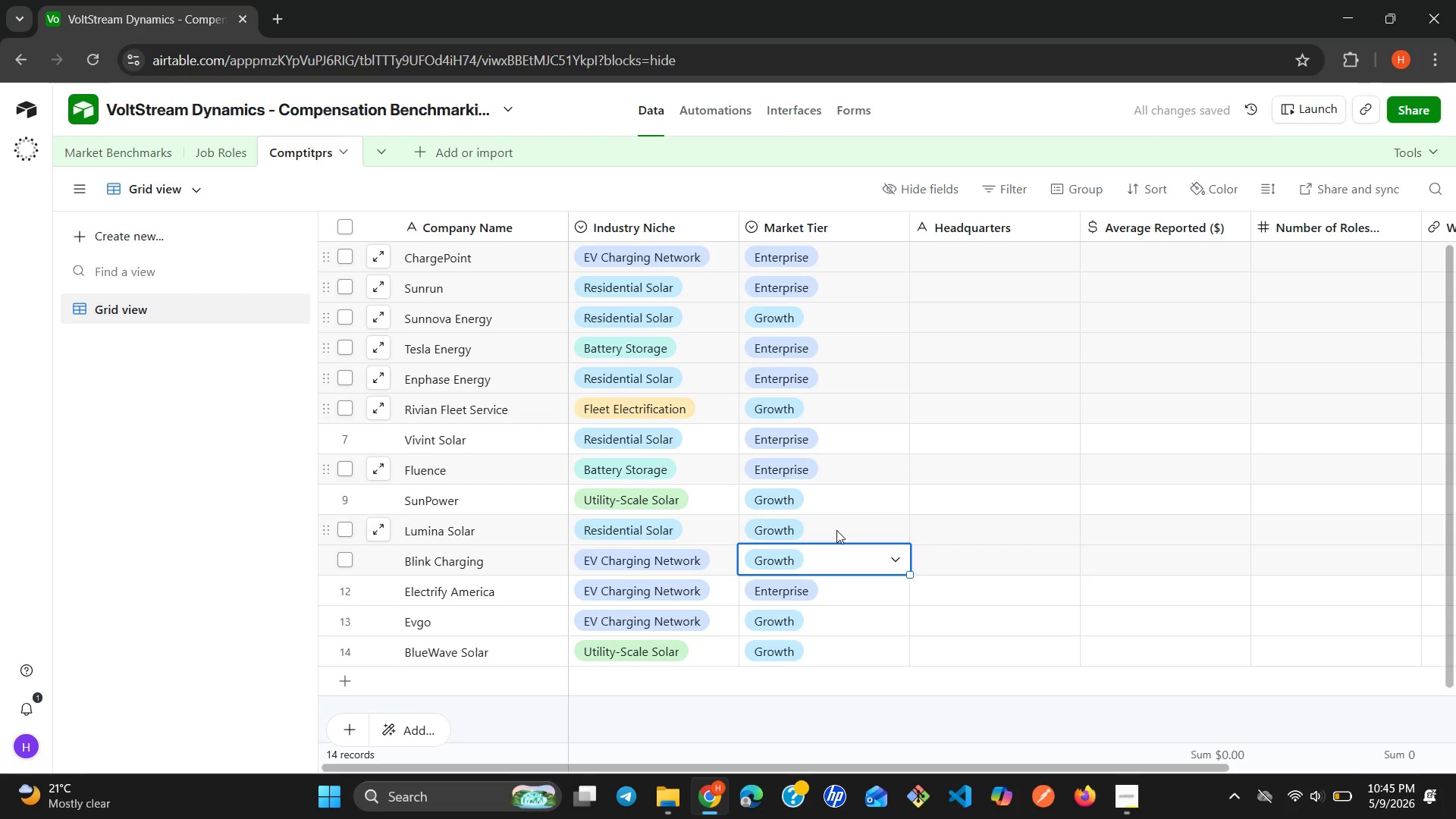 
wait(6.36)
 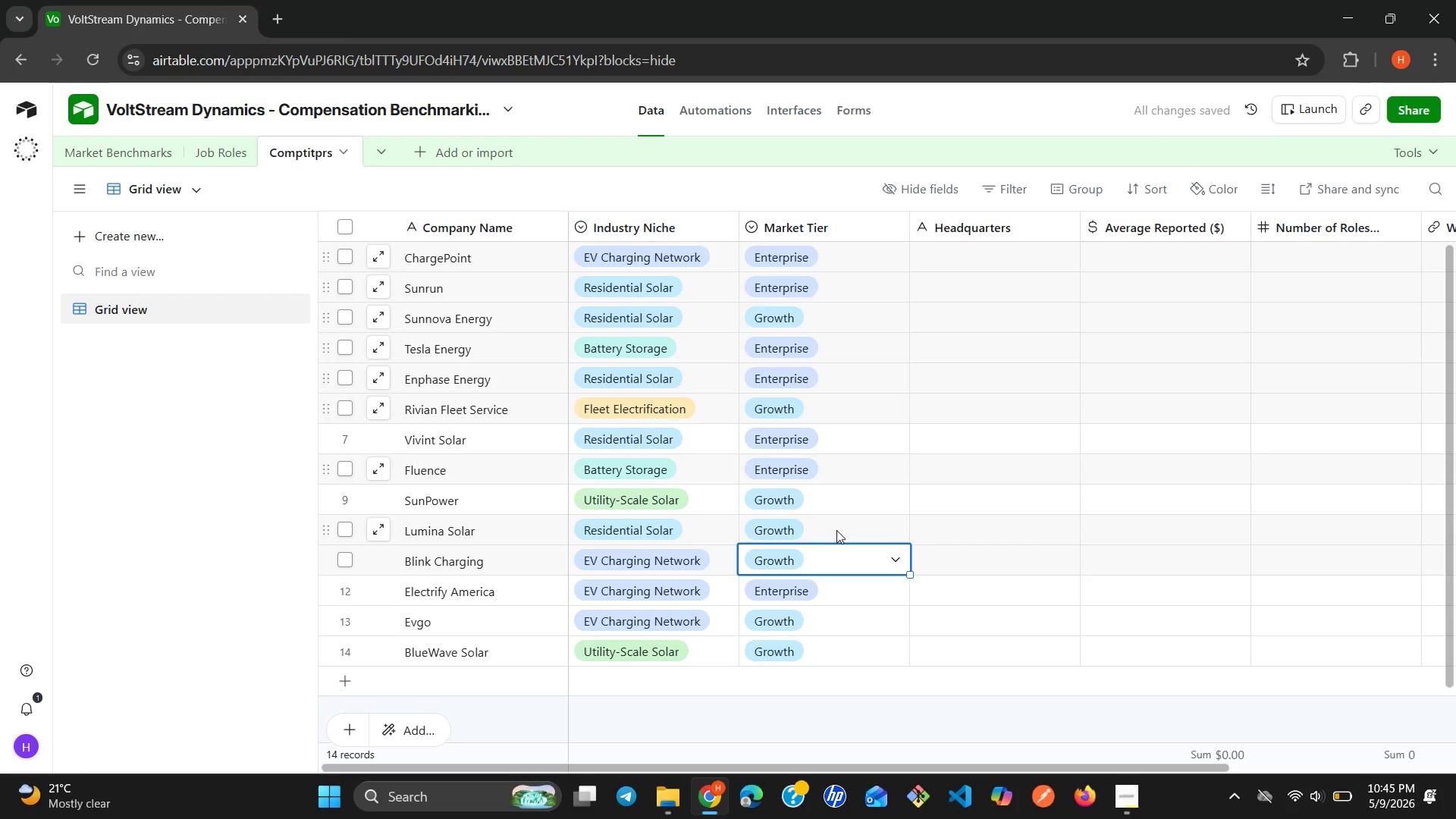 
double_click([836, 530])
 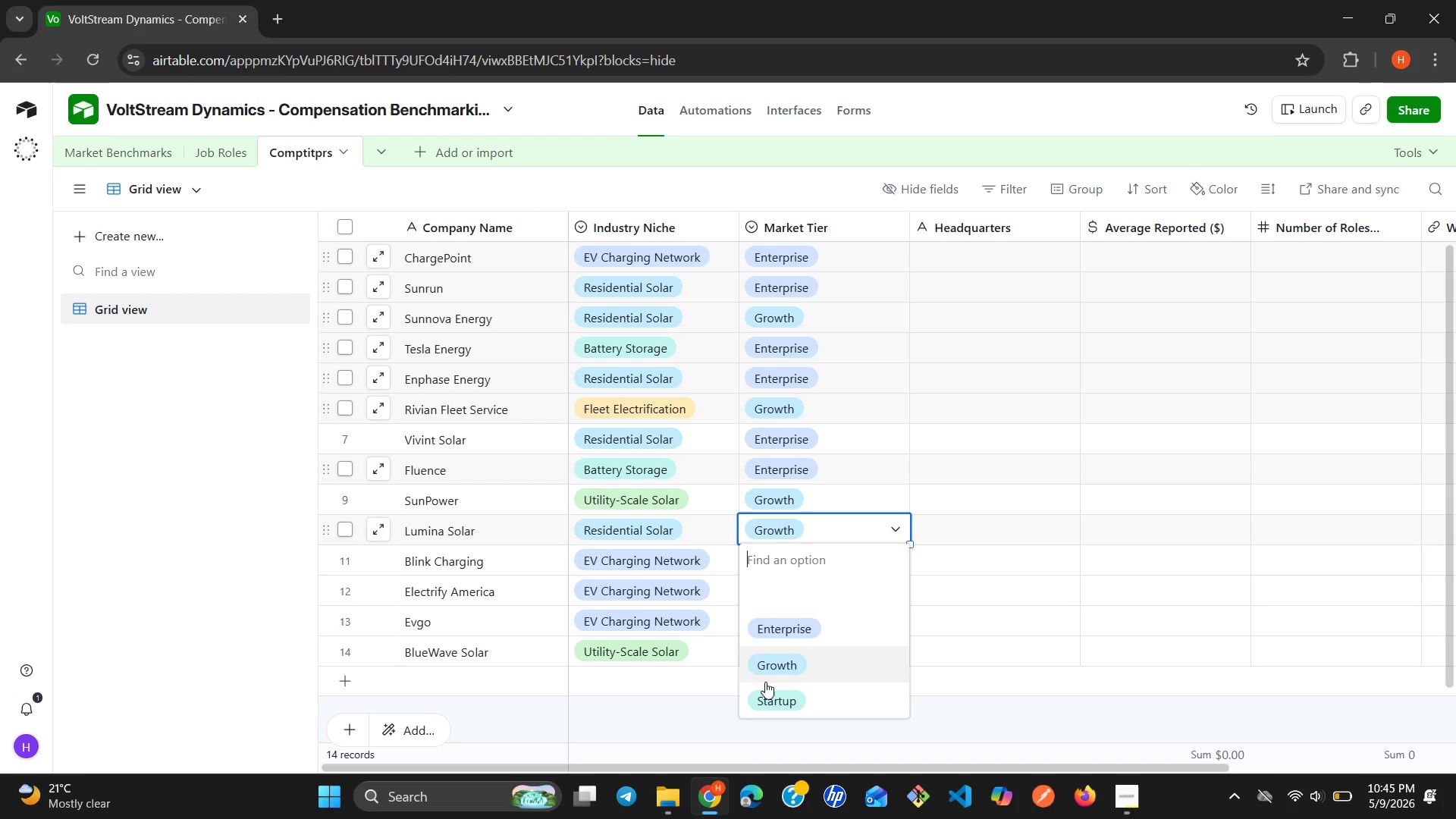 
left_click([764, 689])
 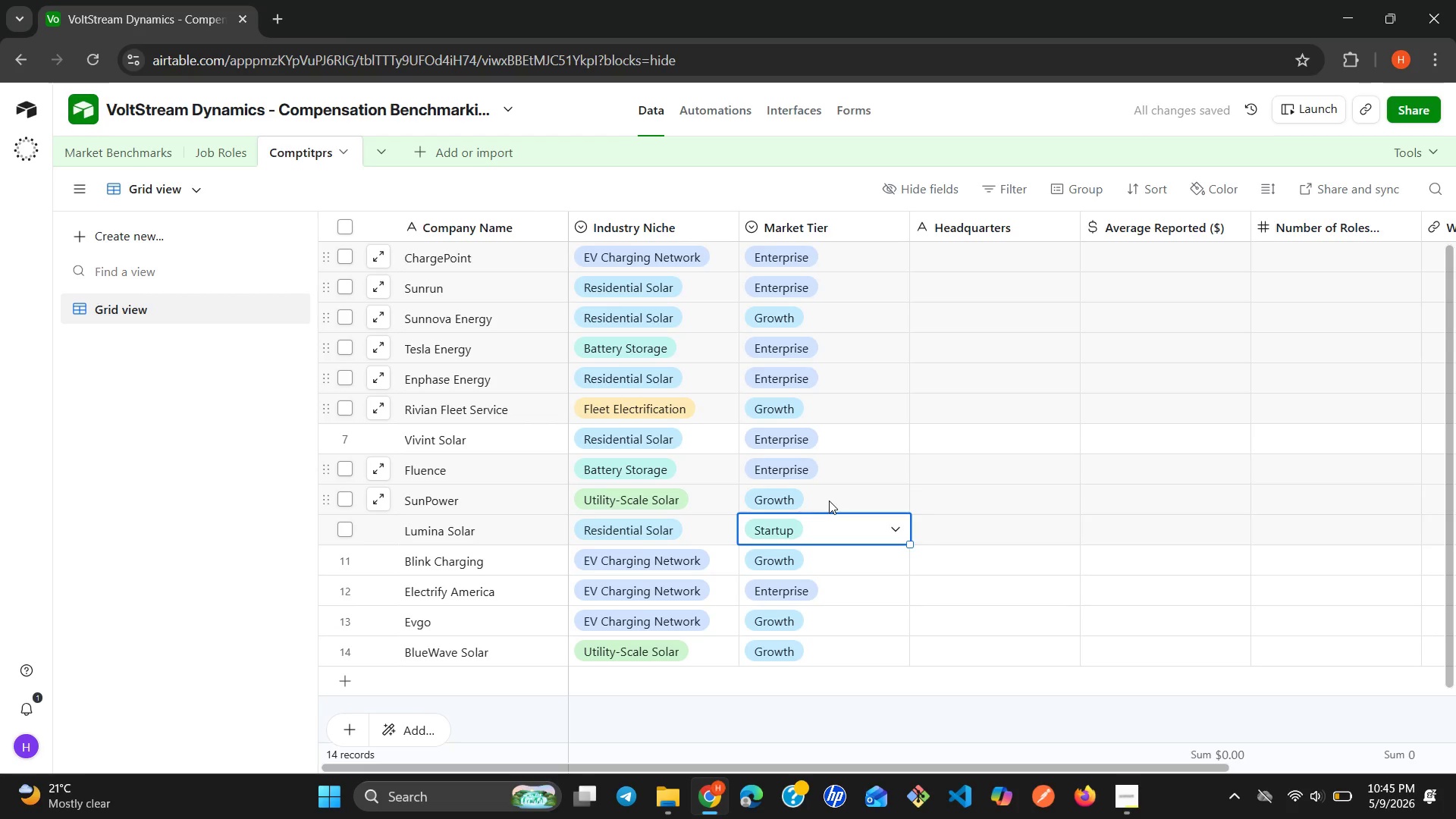 
double_click([829, 500])
 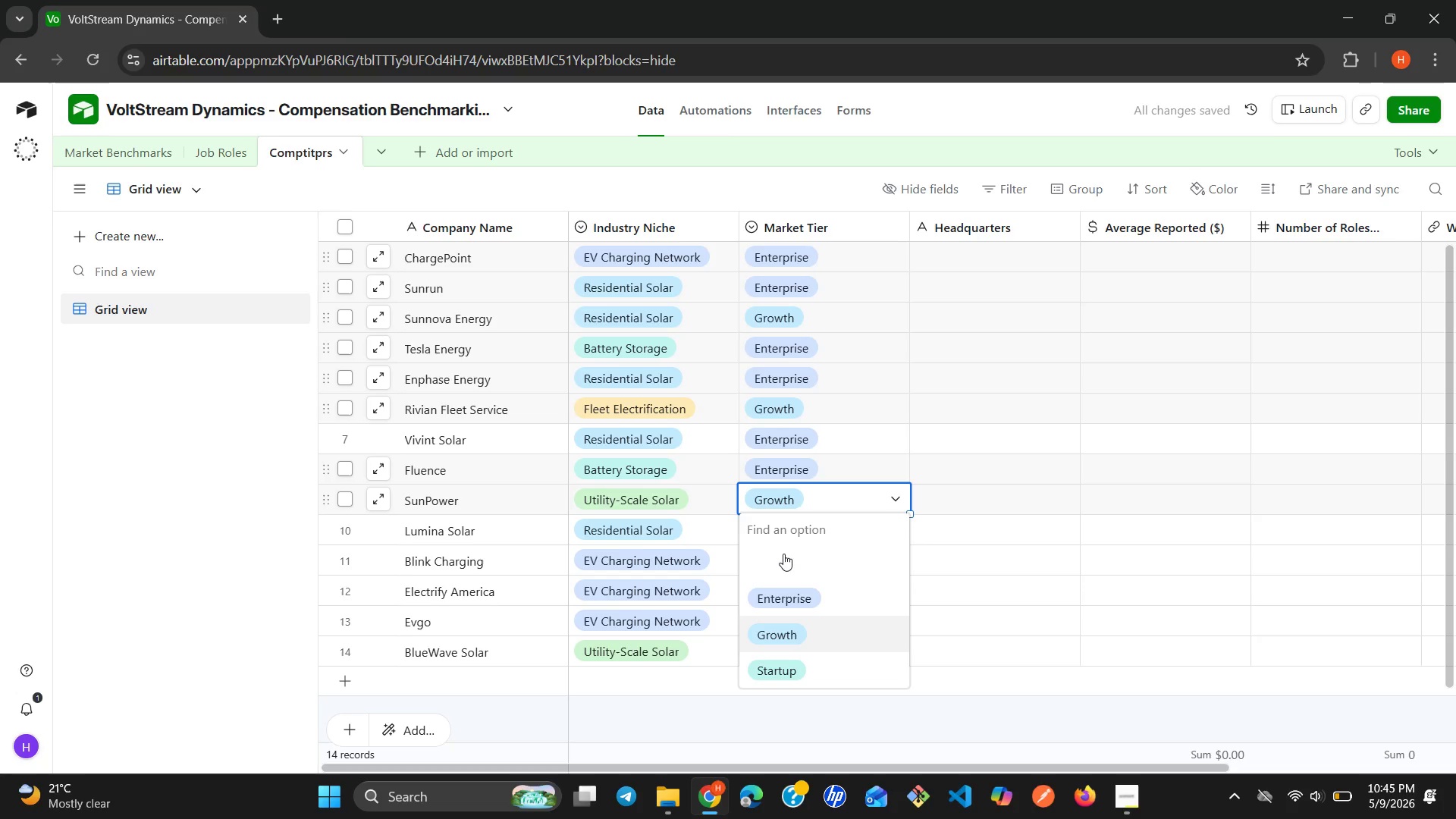 
left_click([773, 601])
 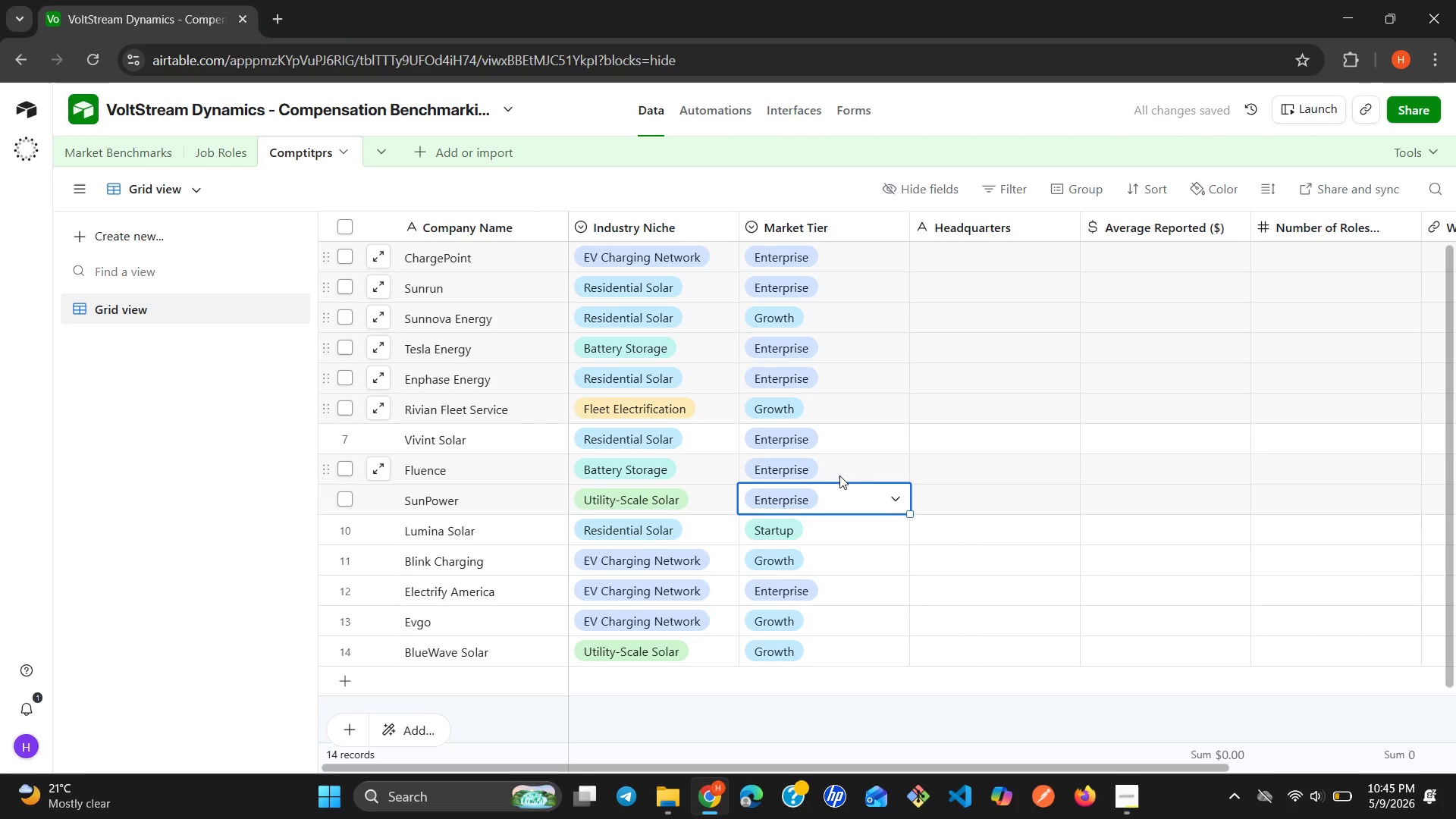 
left_click([839, 473])
 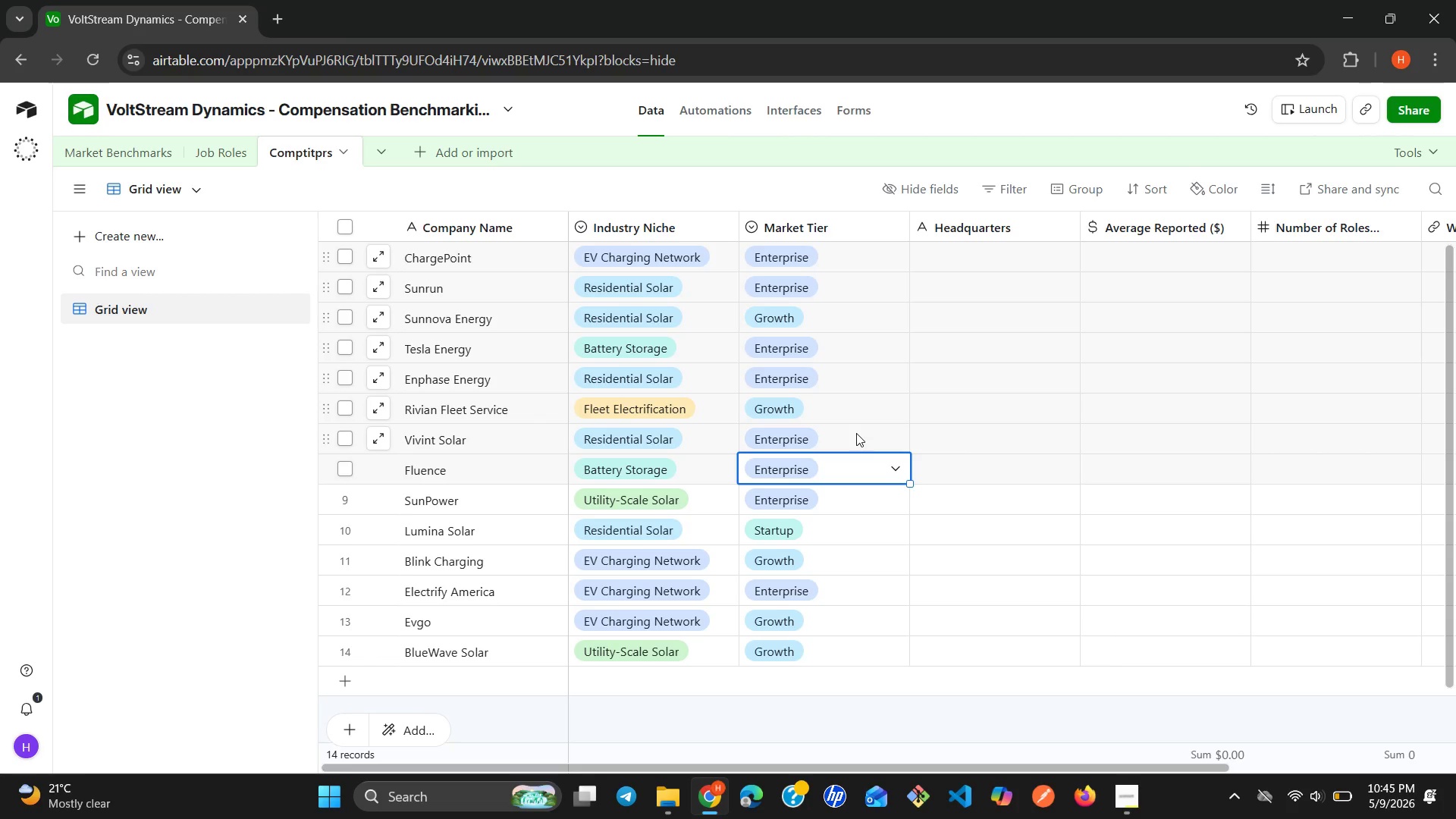 
wait(20.17)
 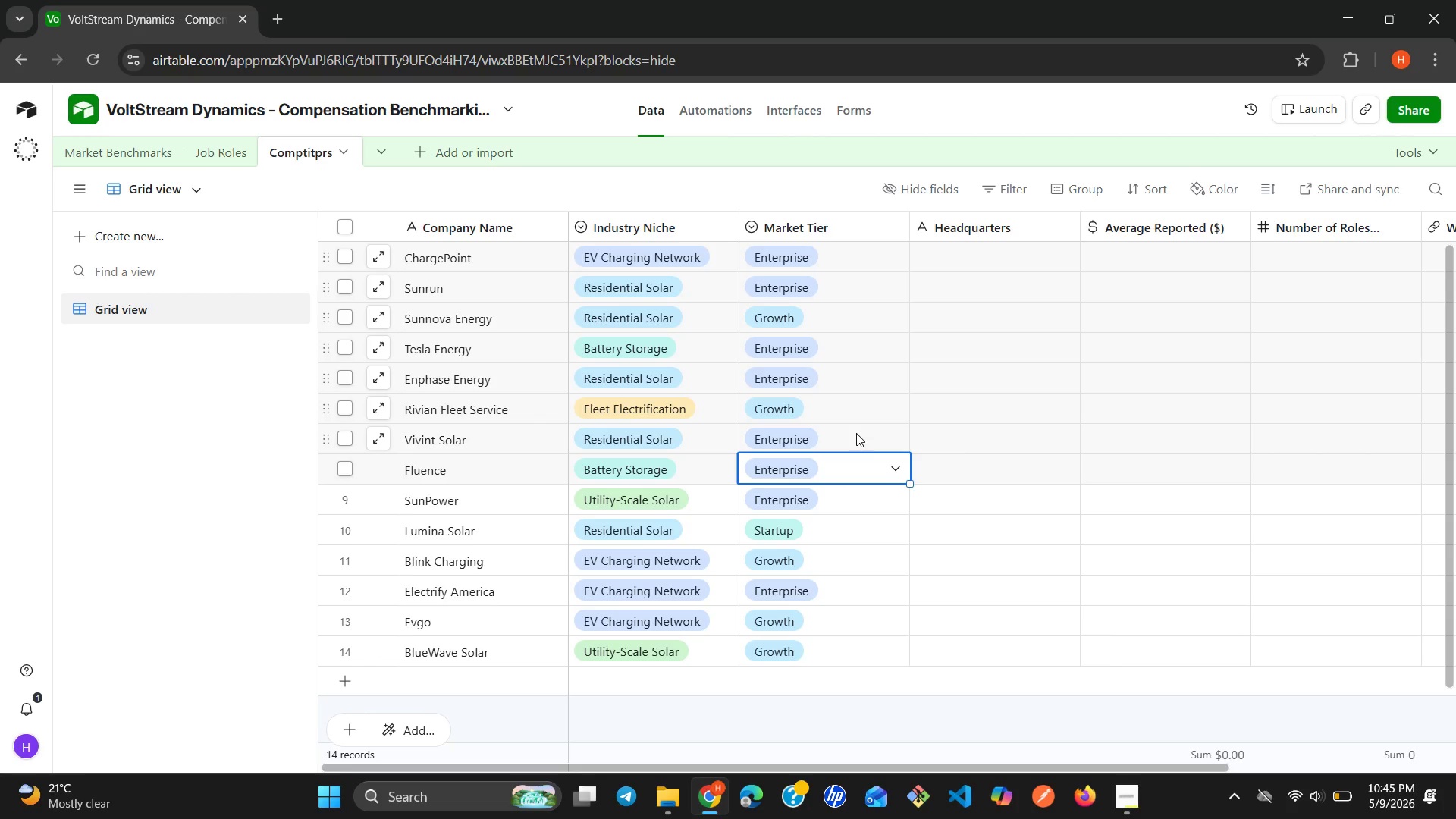 
double_click([856, 433])
 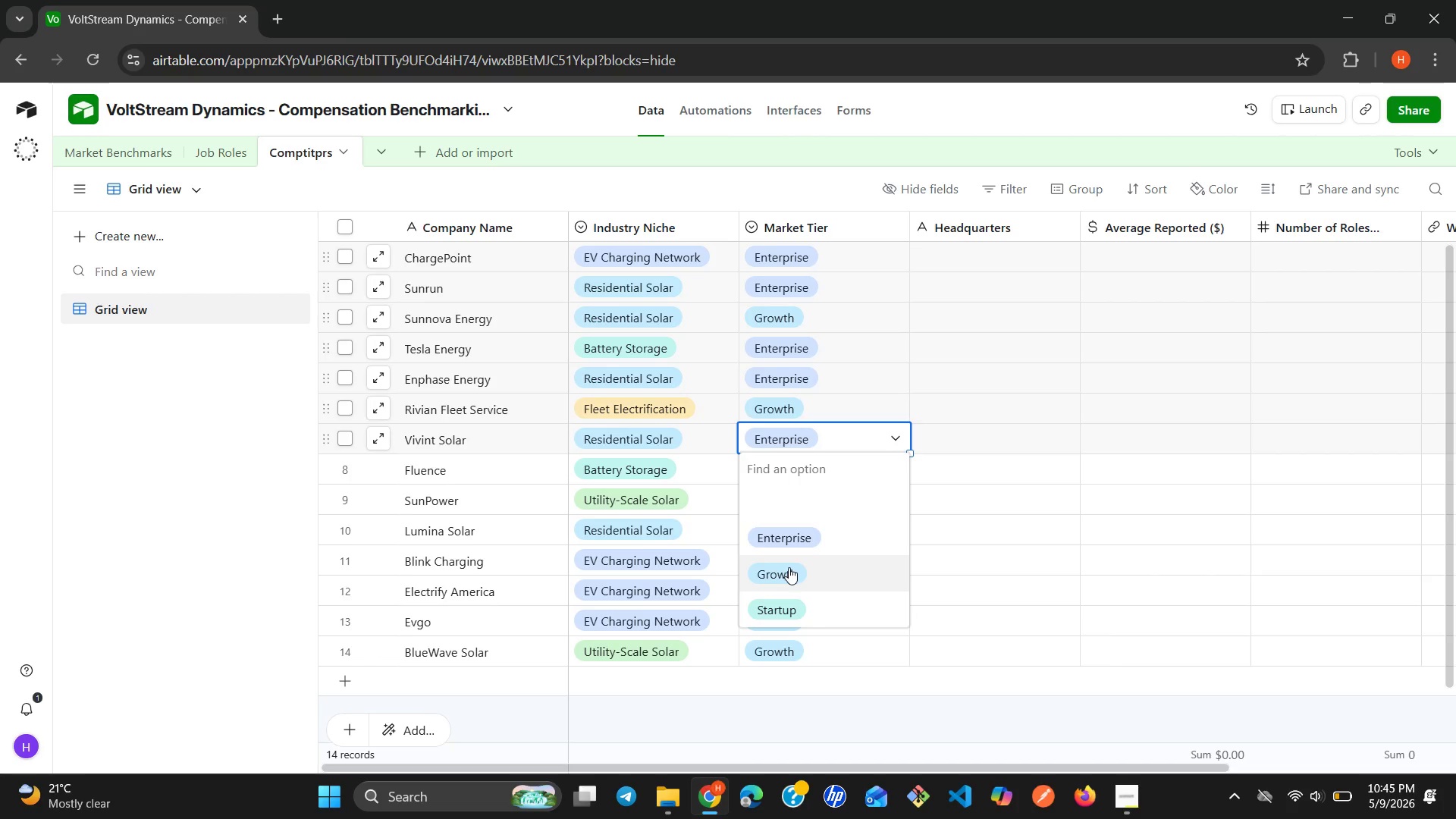 
left_click([788, 574])
 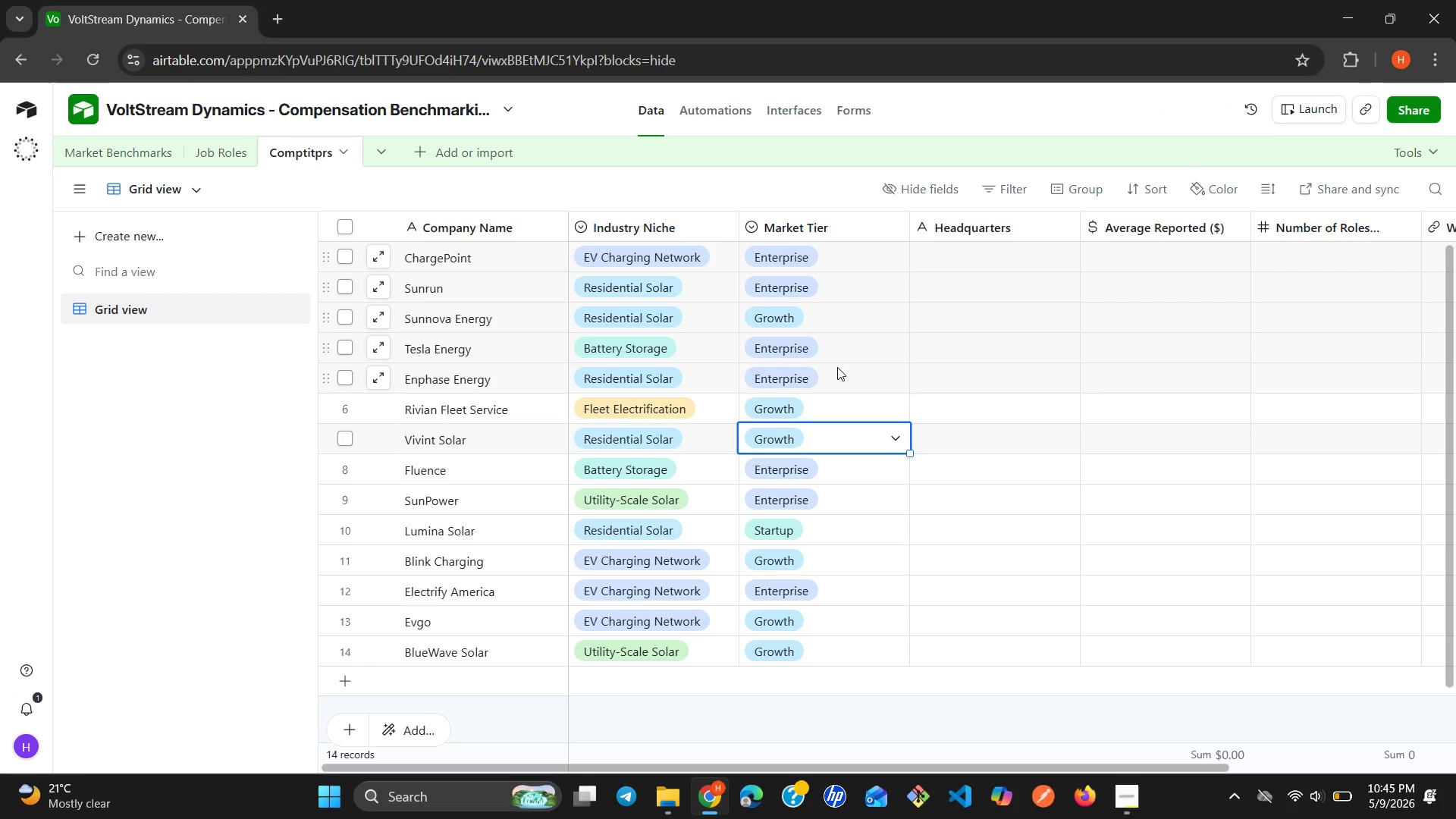 
wait(12.33)
 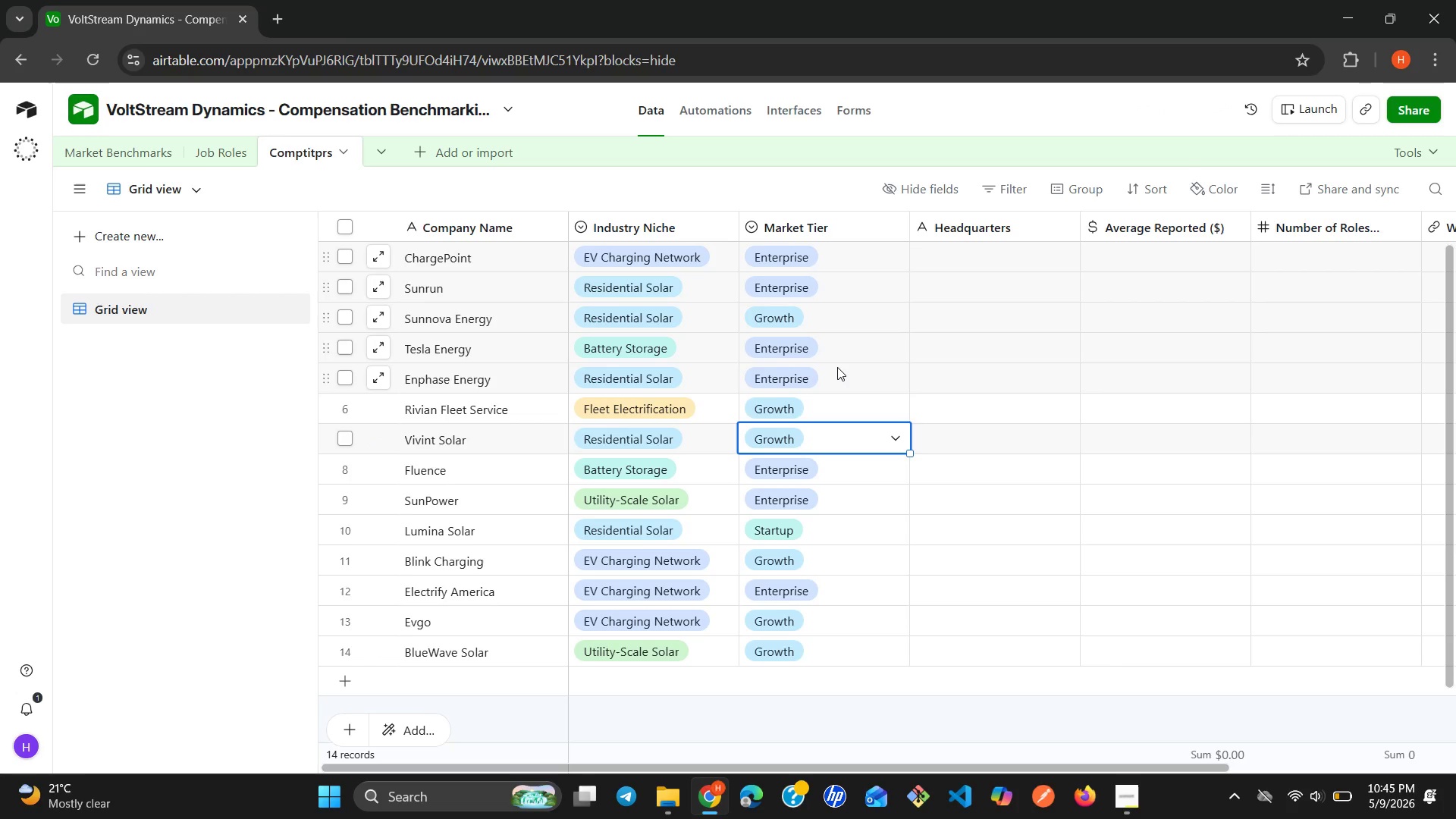 
left_click([836, 249])
 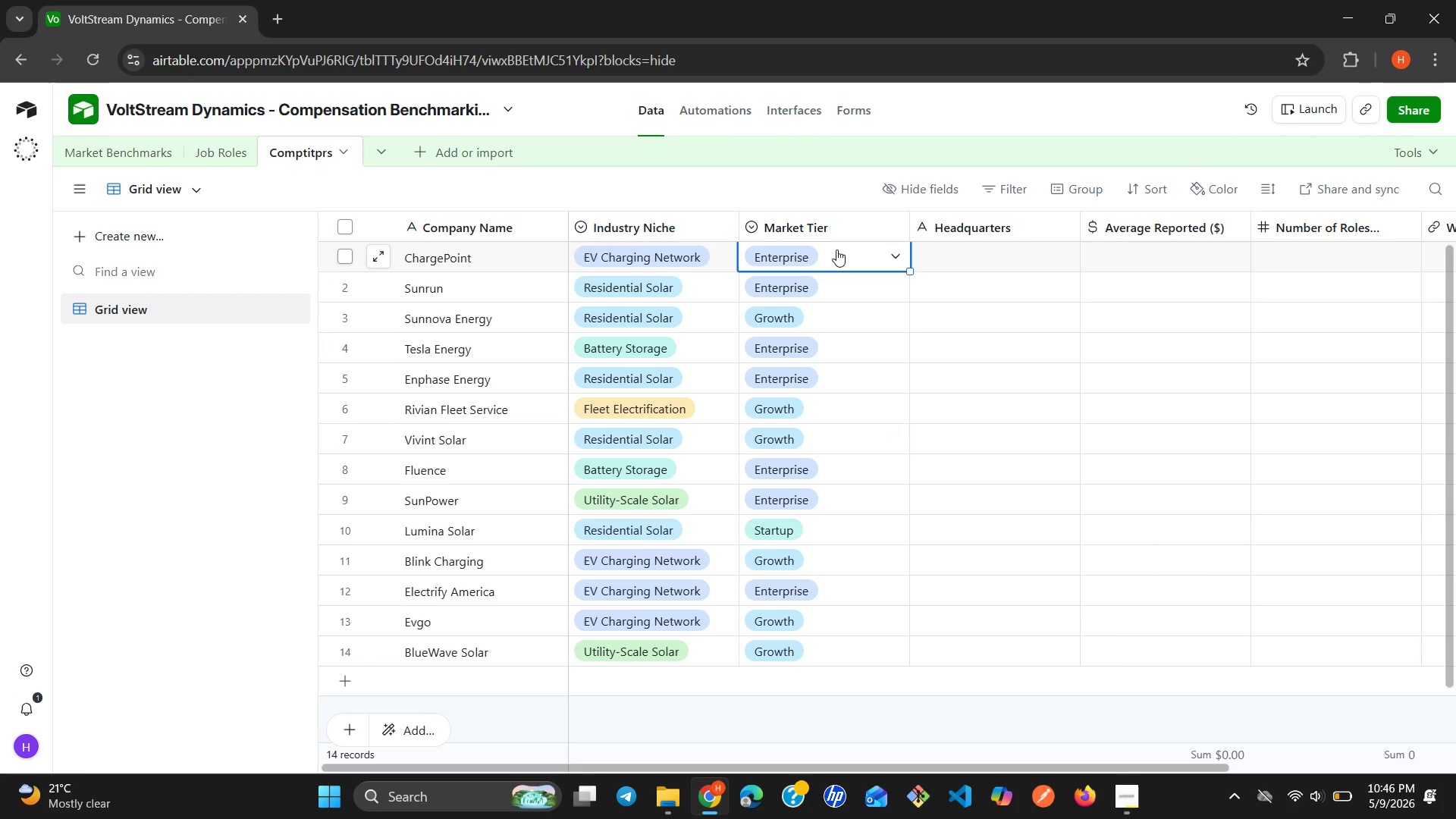 
left_click([836, 249])
 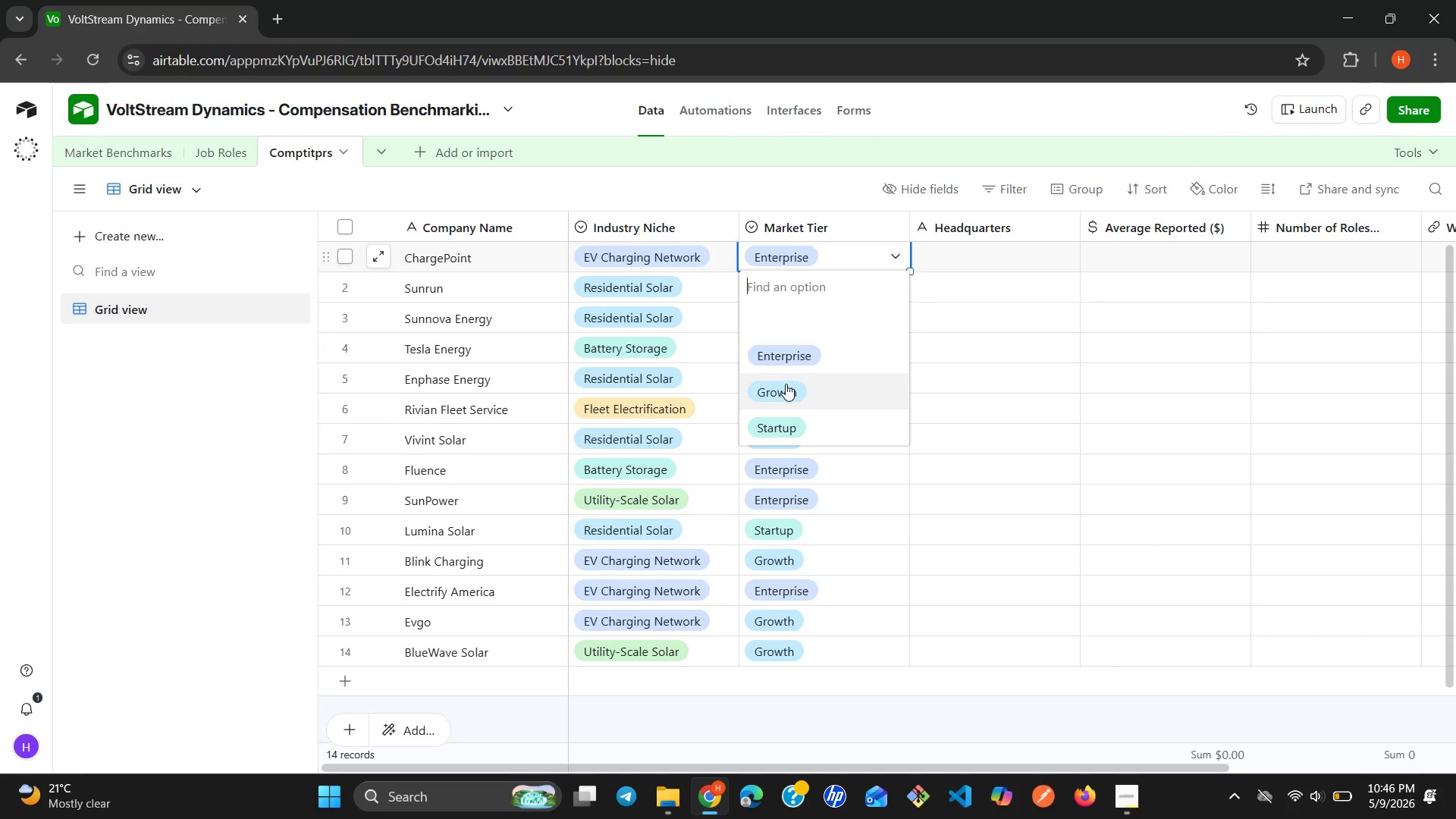 
left_click([785, 387])
 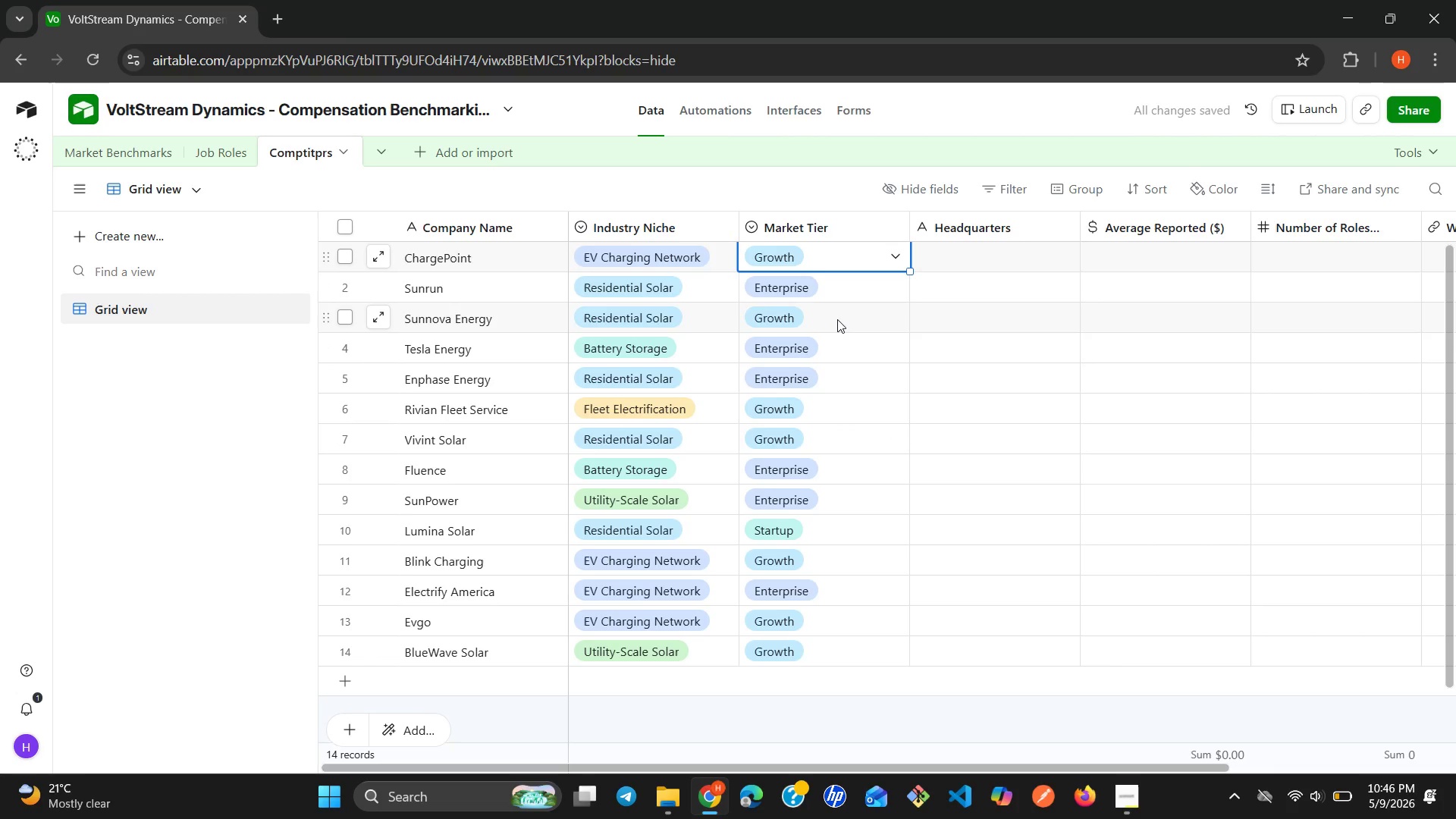 
double_click([847, 310])
 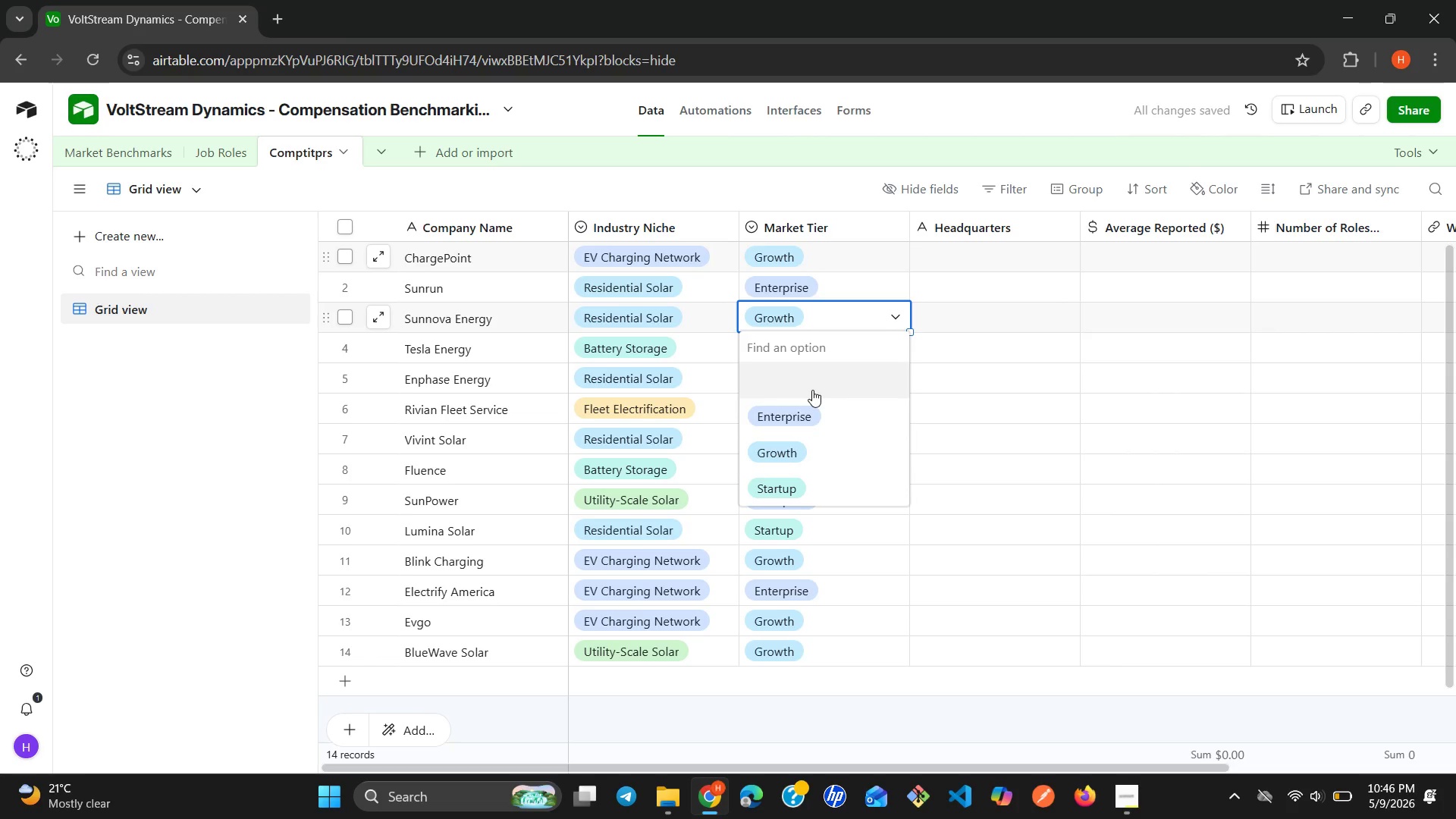 
left_click([805, 404])
 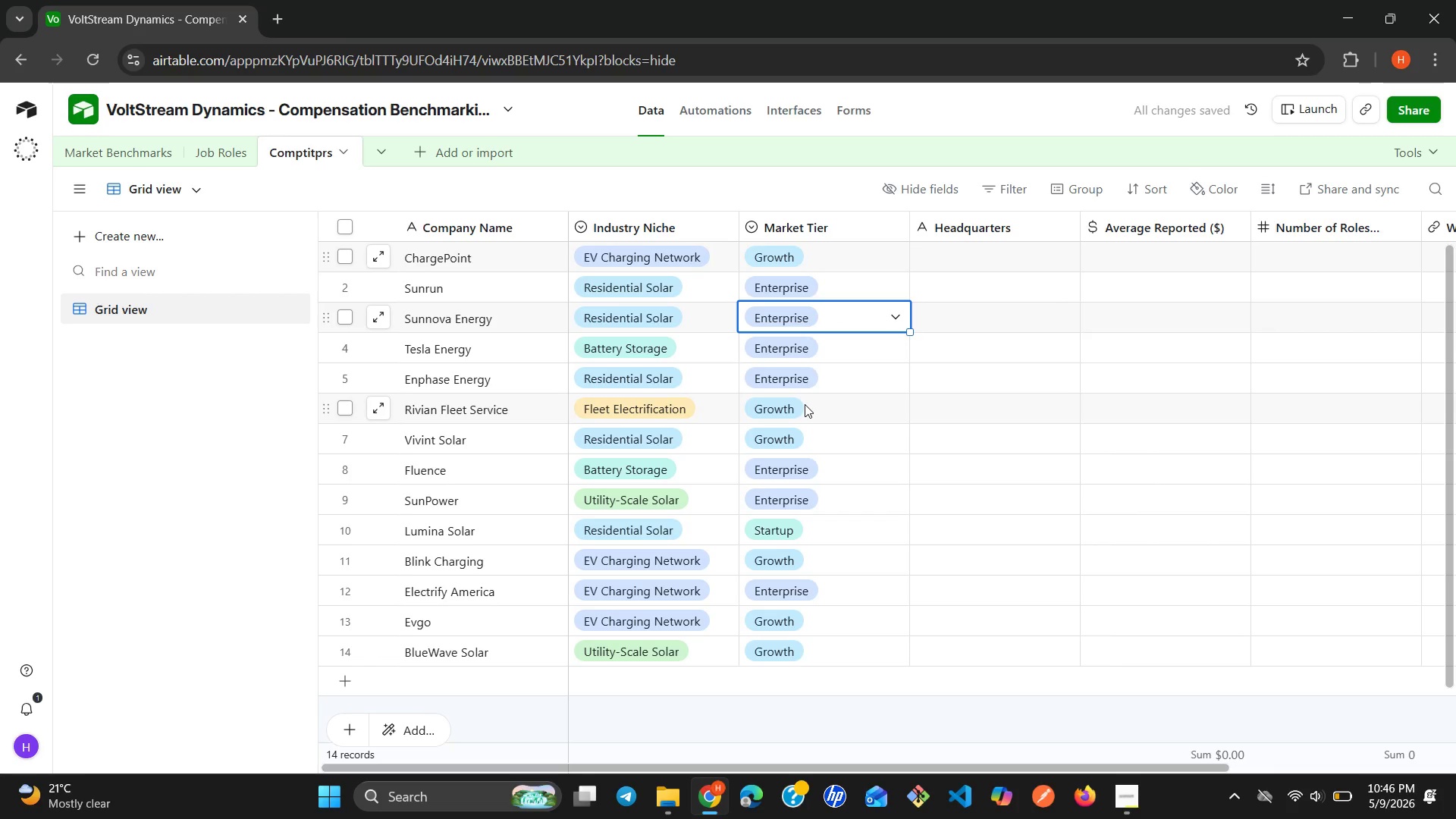 
wait(6.22)
 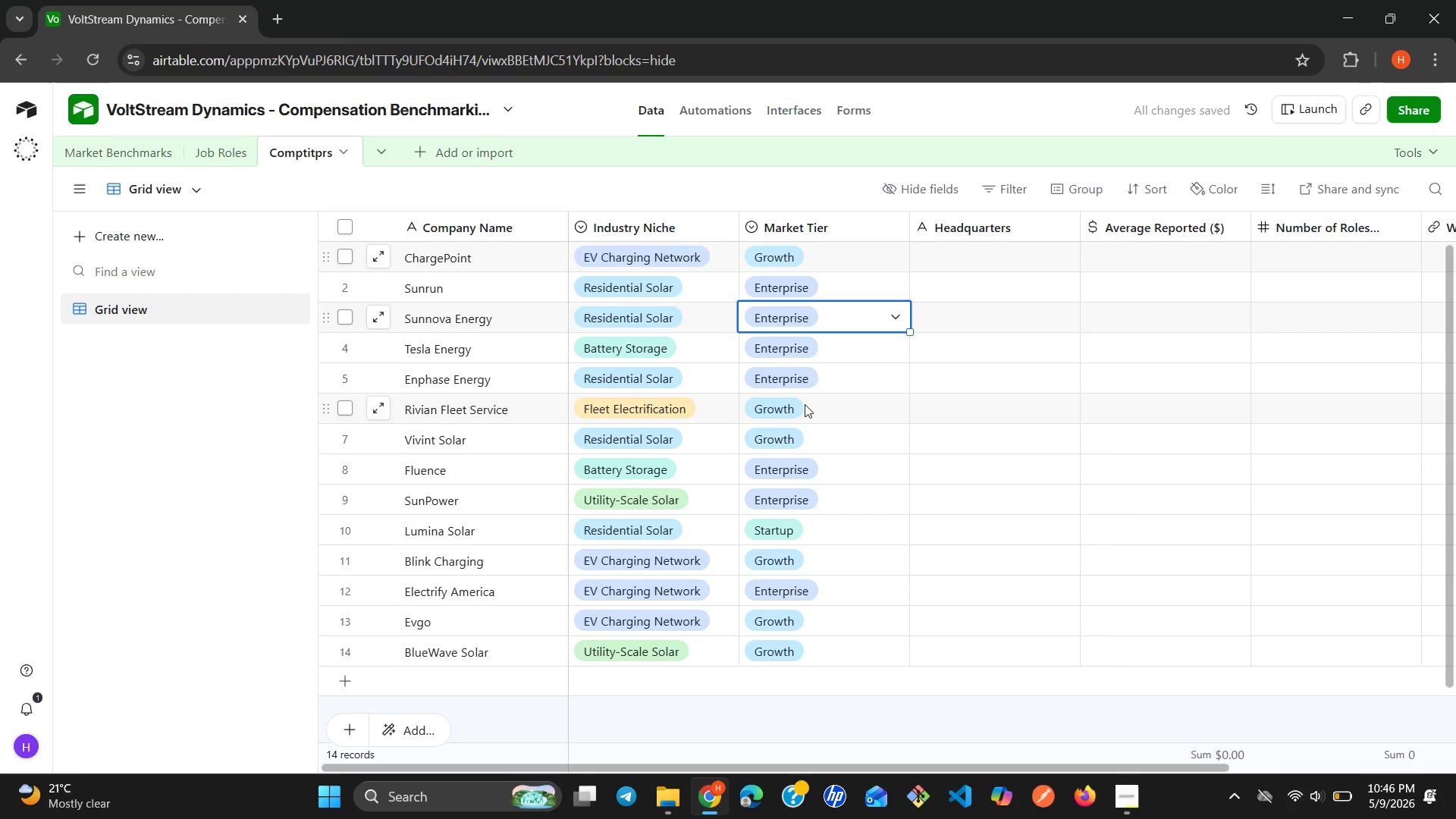 
double_click([851, 345])
 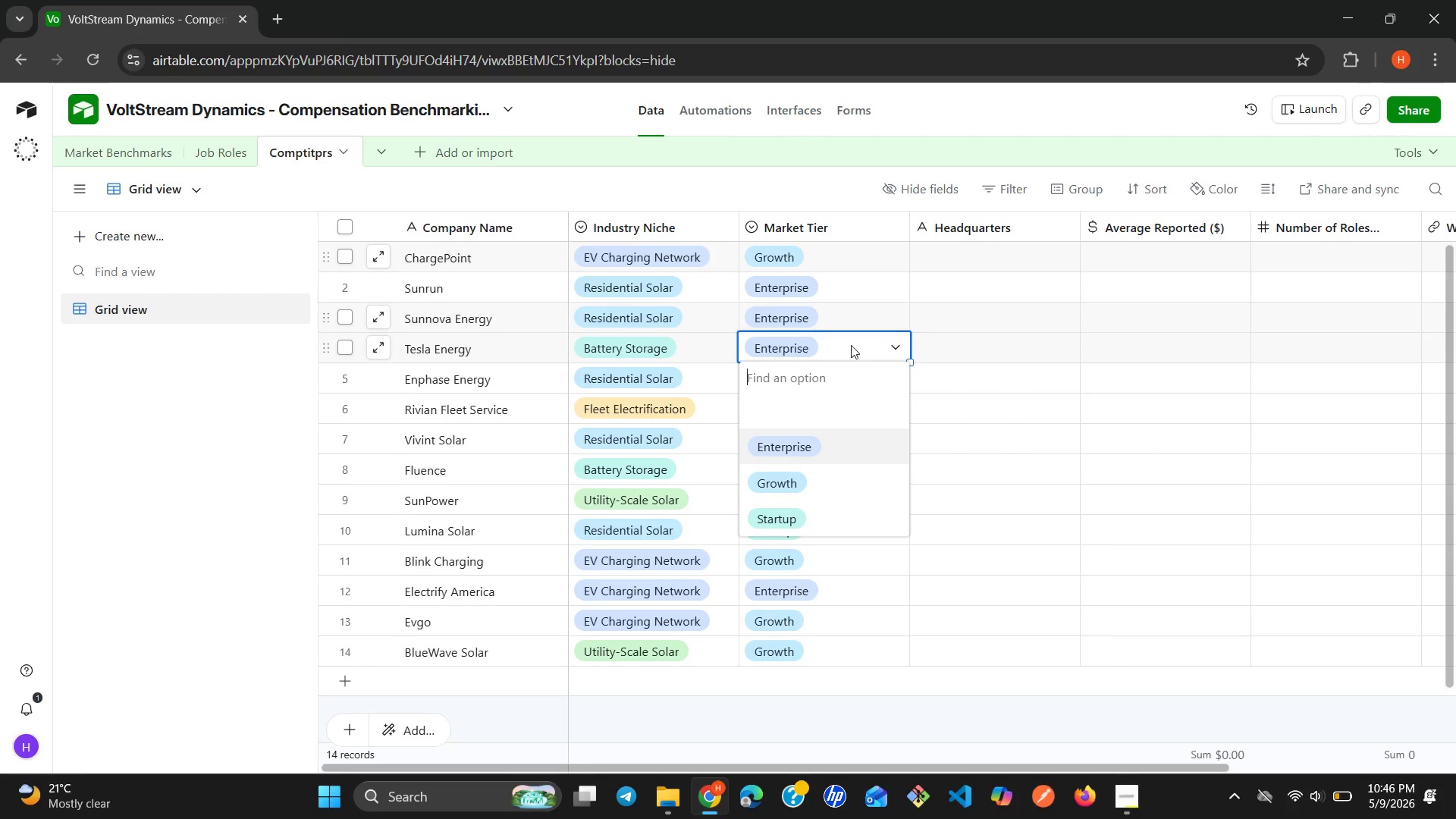 
left_click([778, 484])
 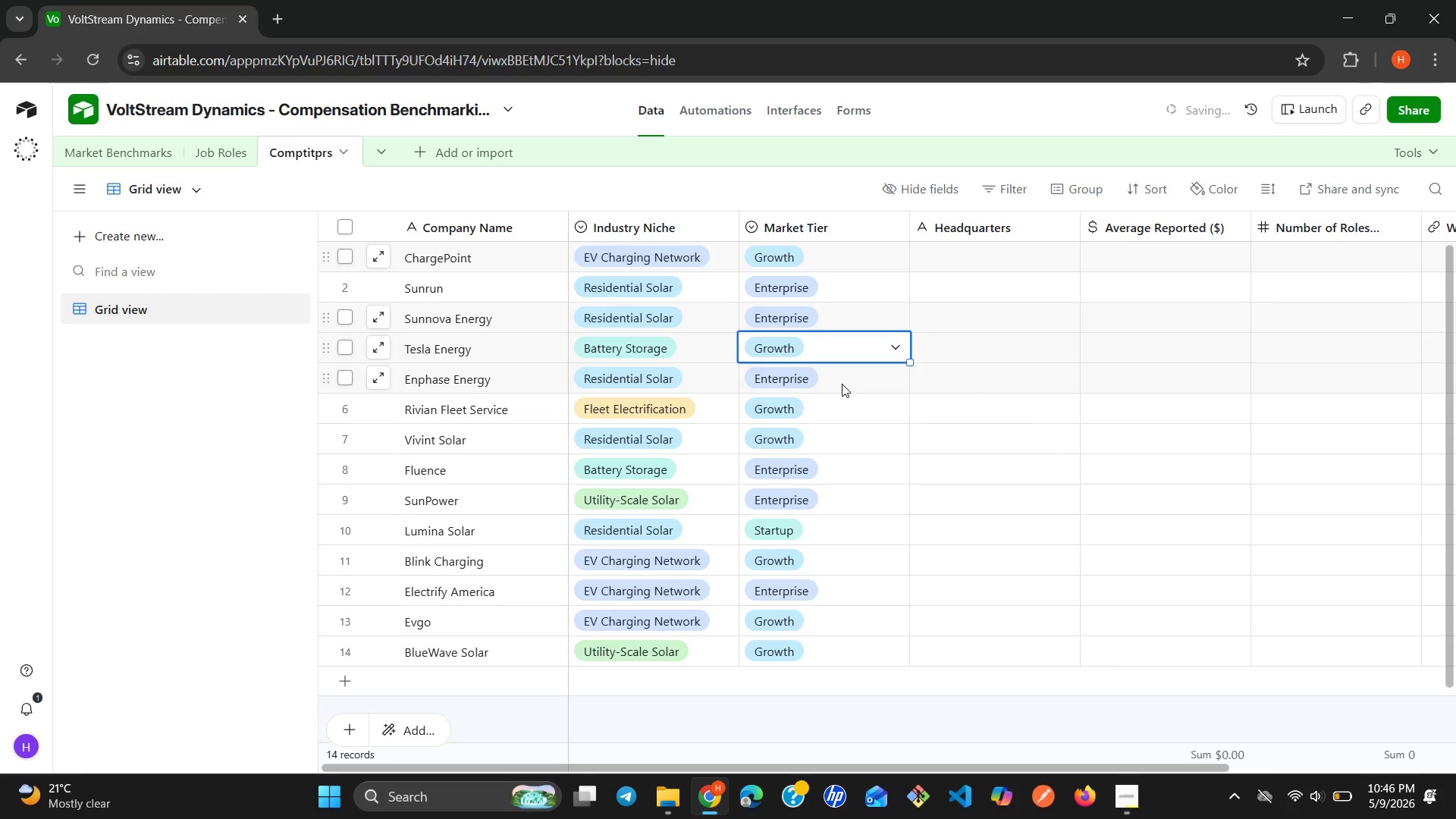 
double_click([846, 381])
 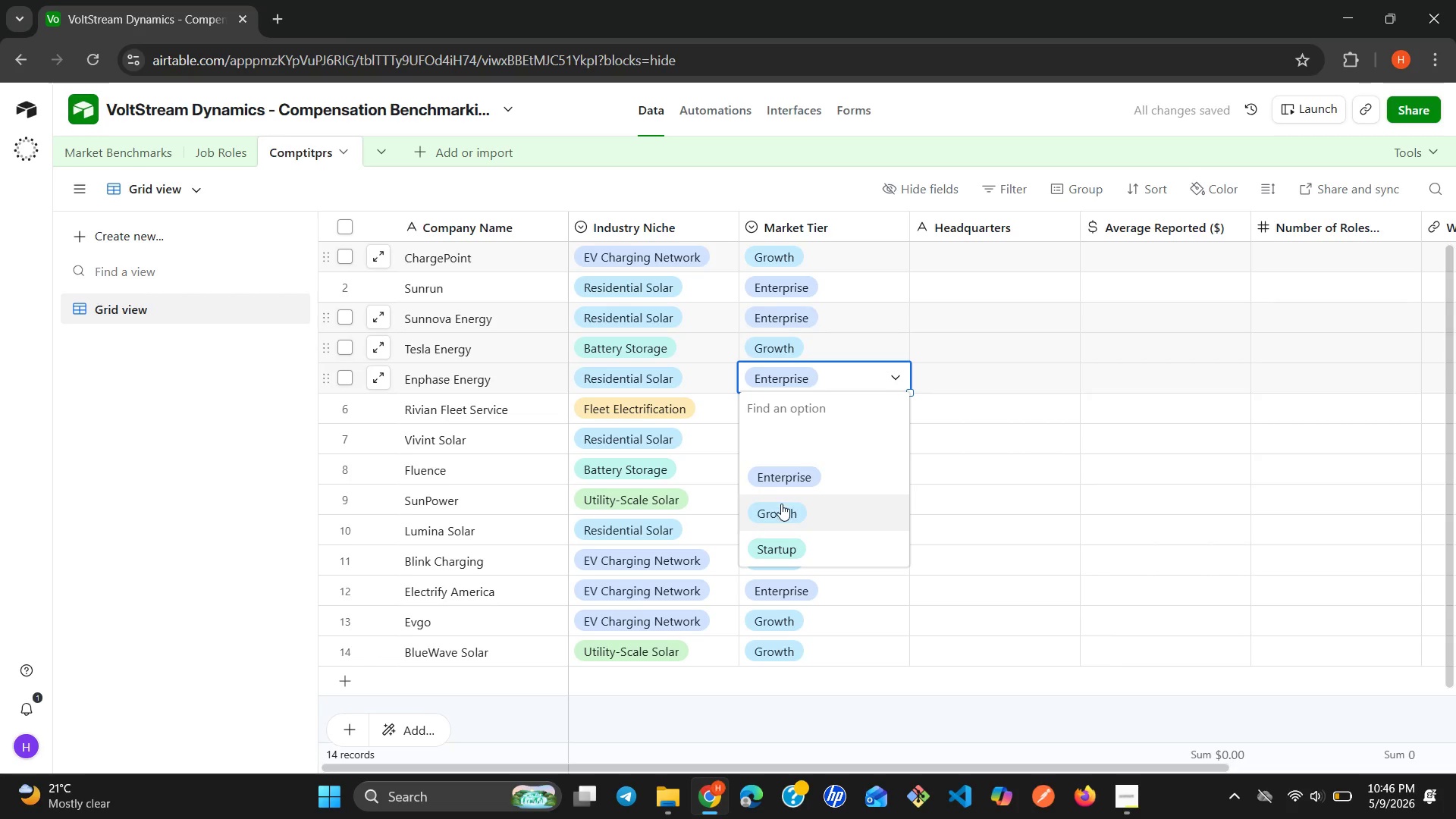 
left_click([781, 506])
 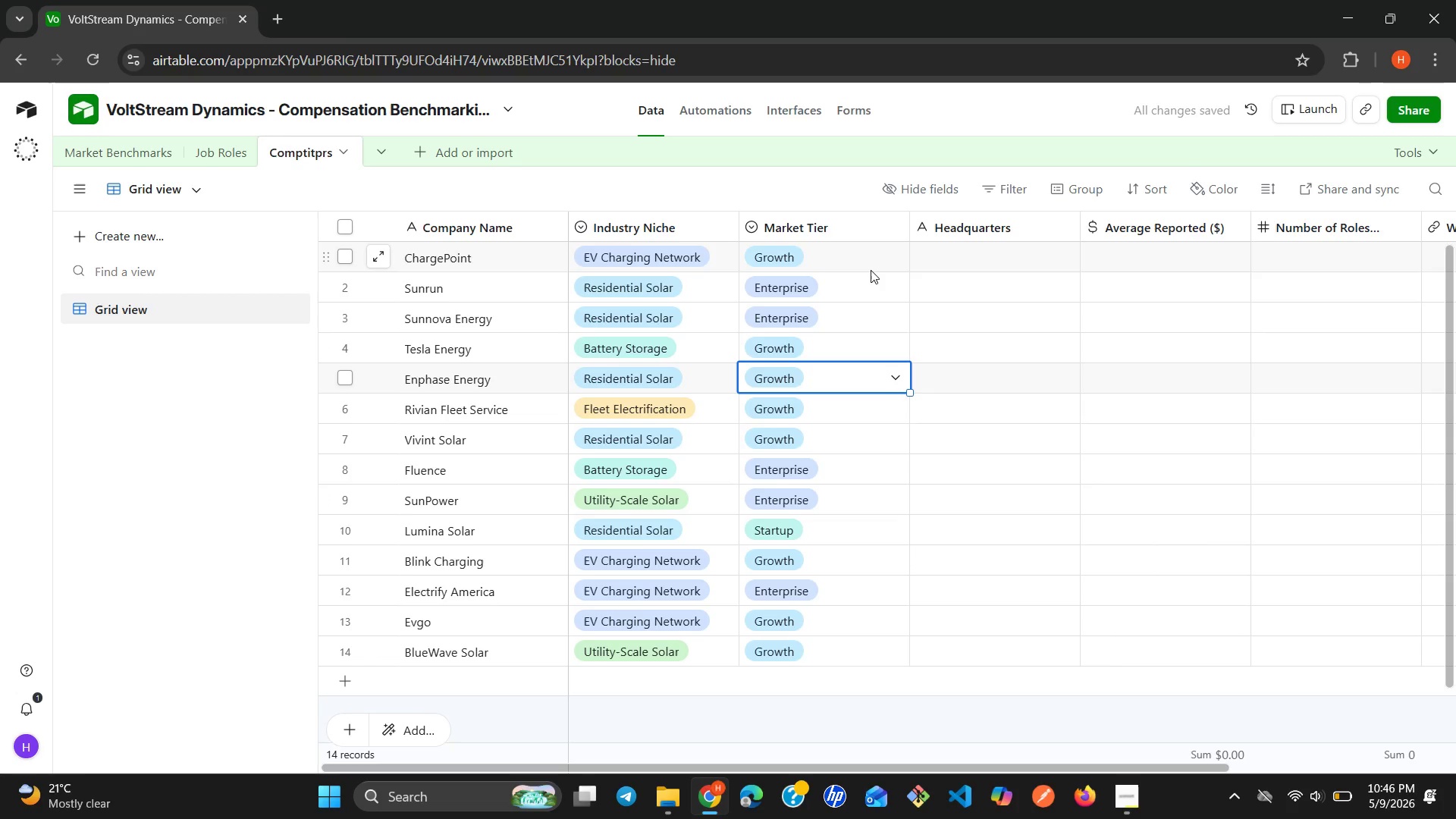 
double_click([865, 264])
 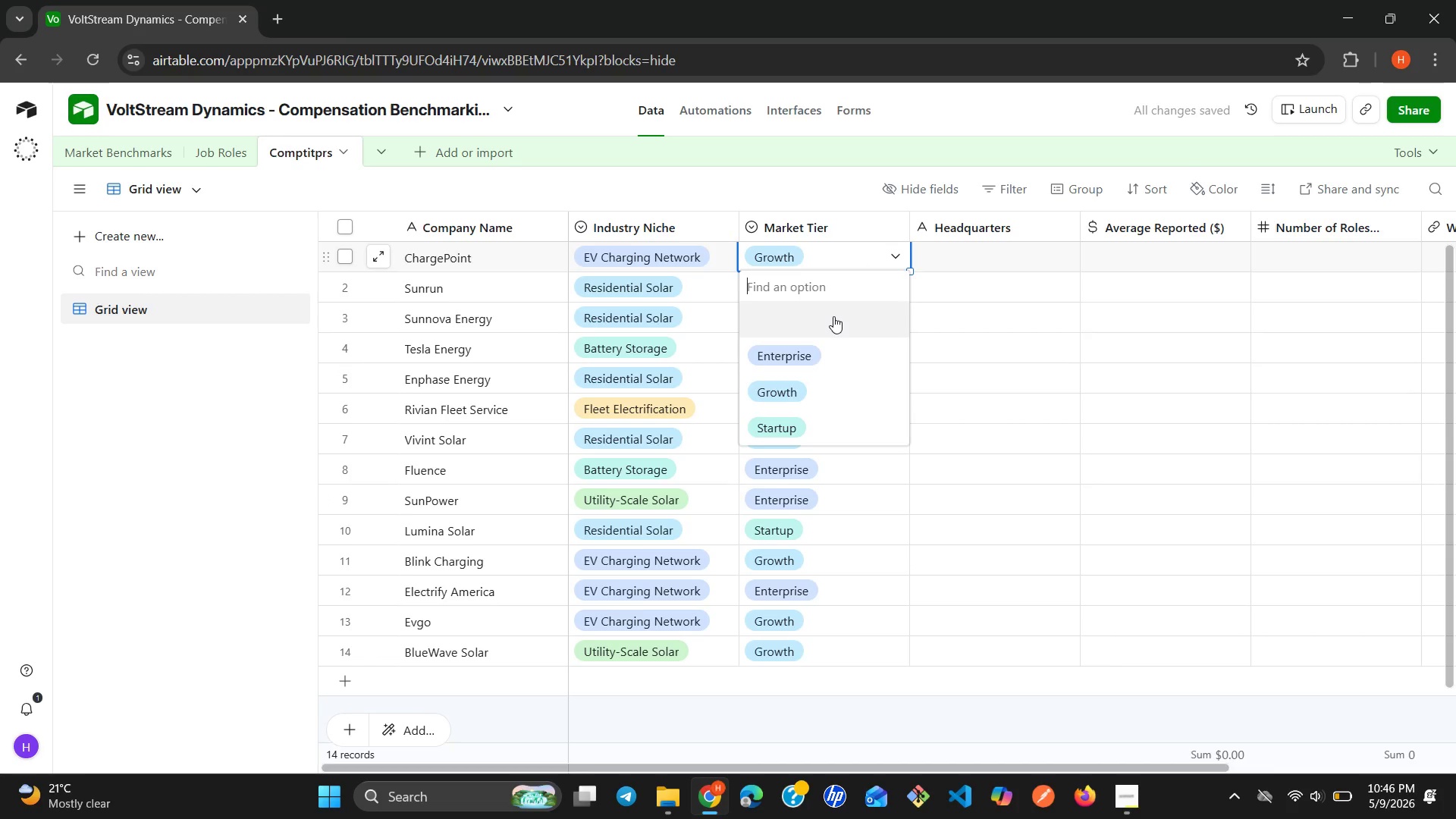 
left_click([809, 354])
 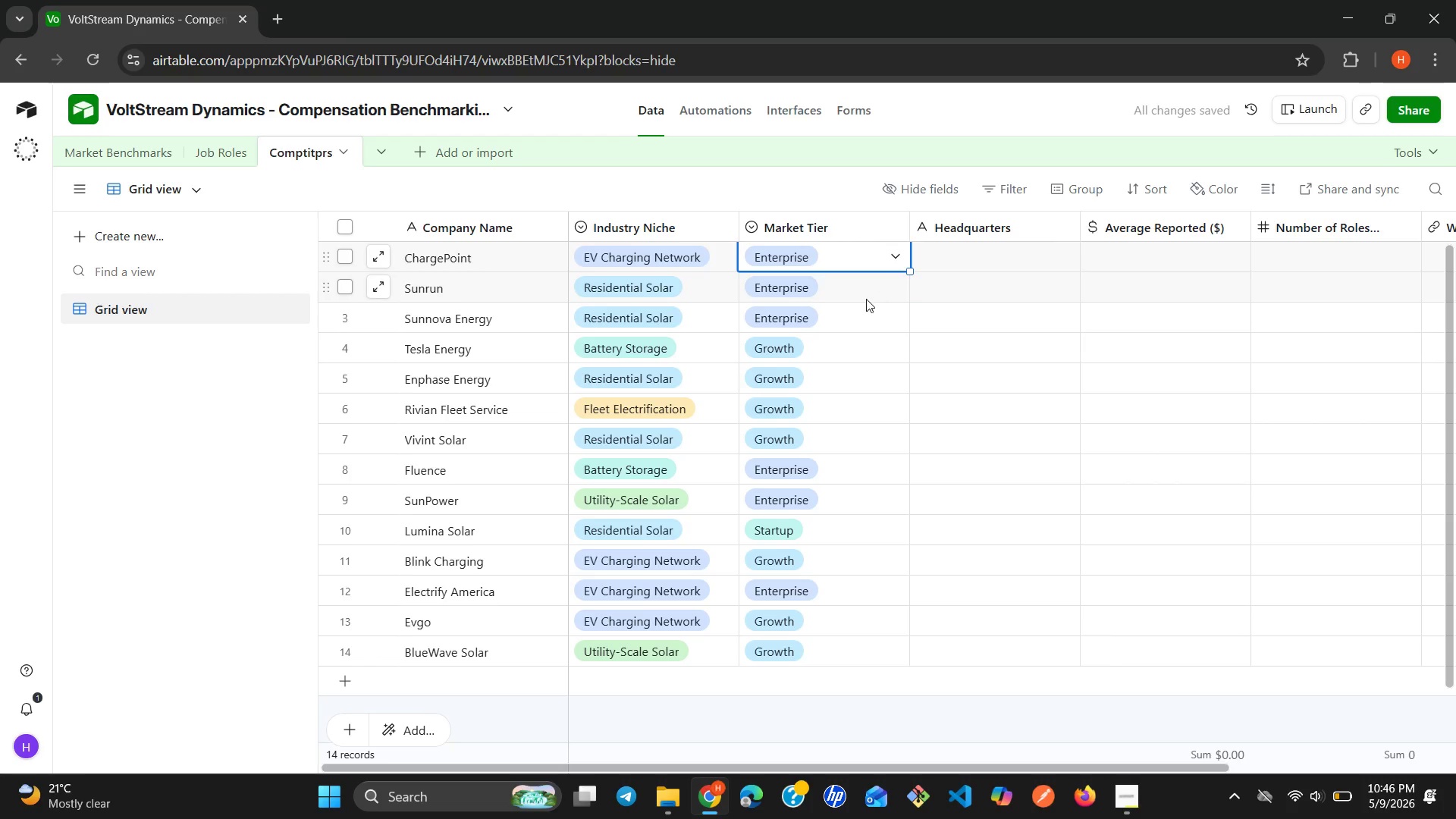 
double_click([854, 321])
 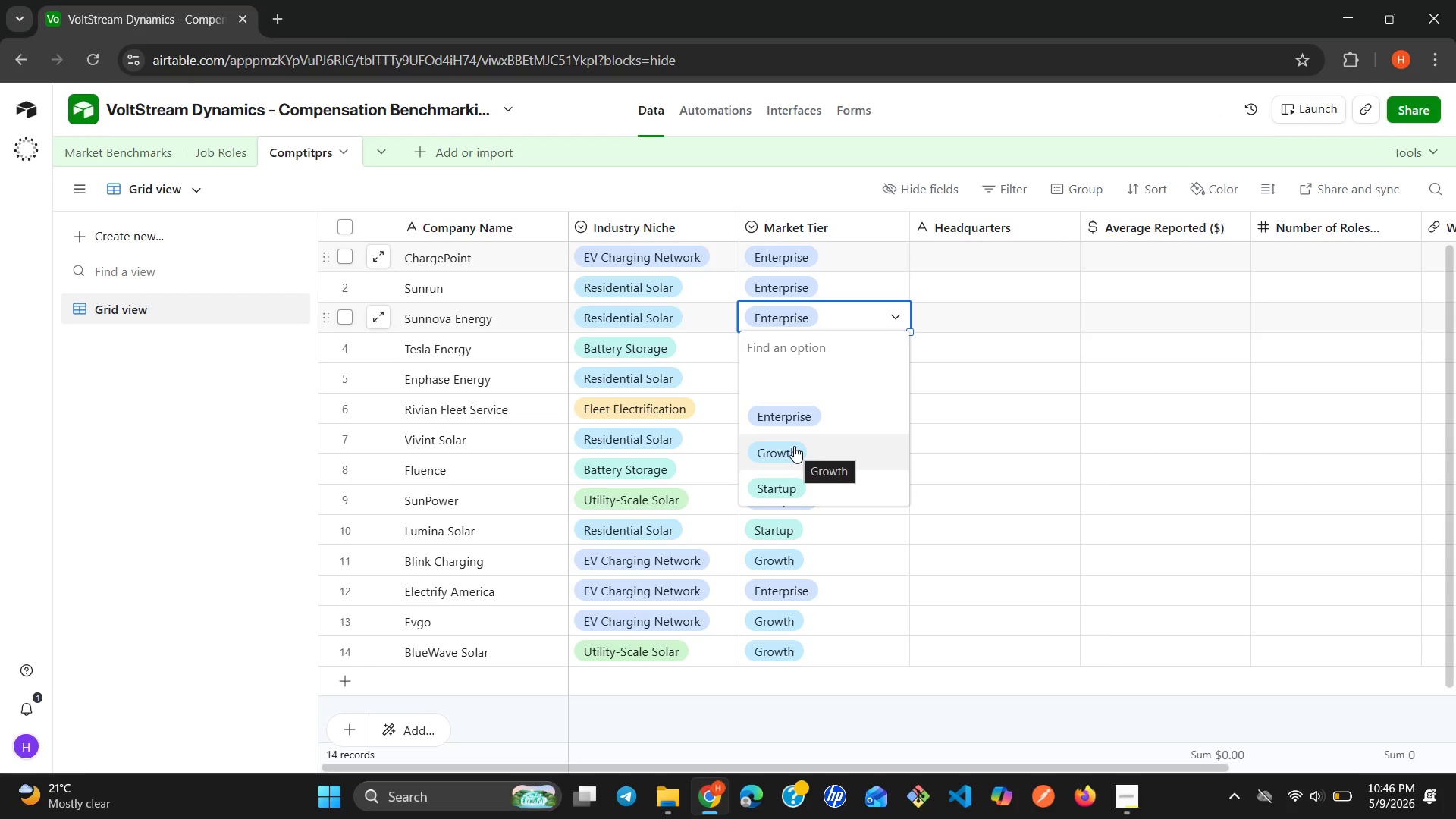 
left_click([794, 446])
 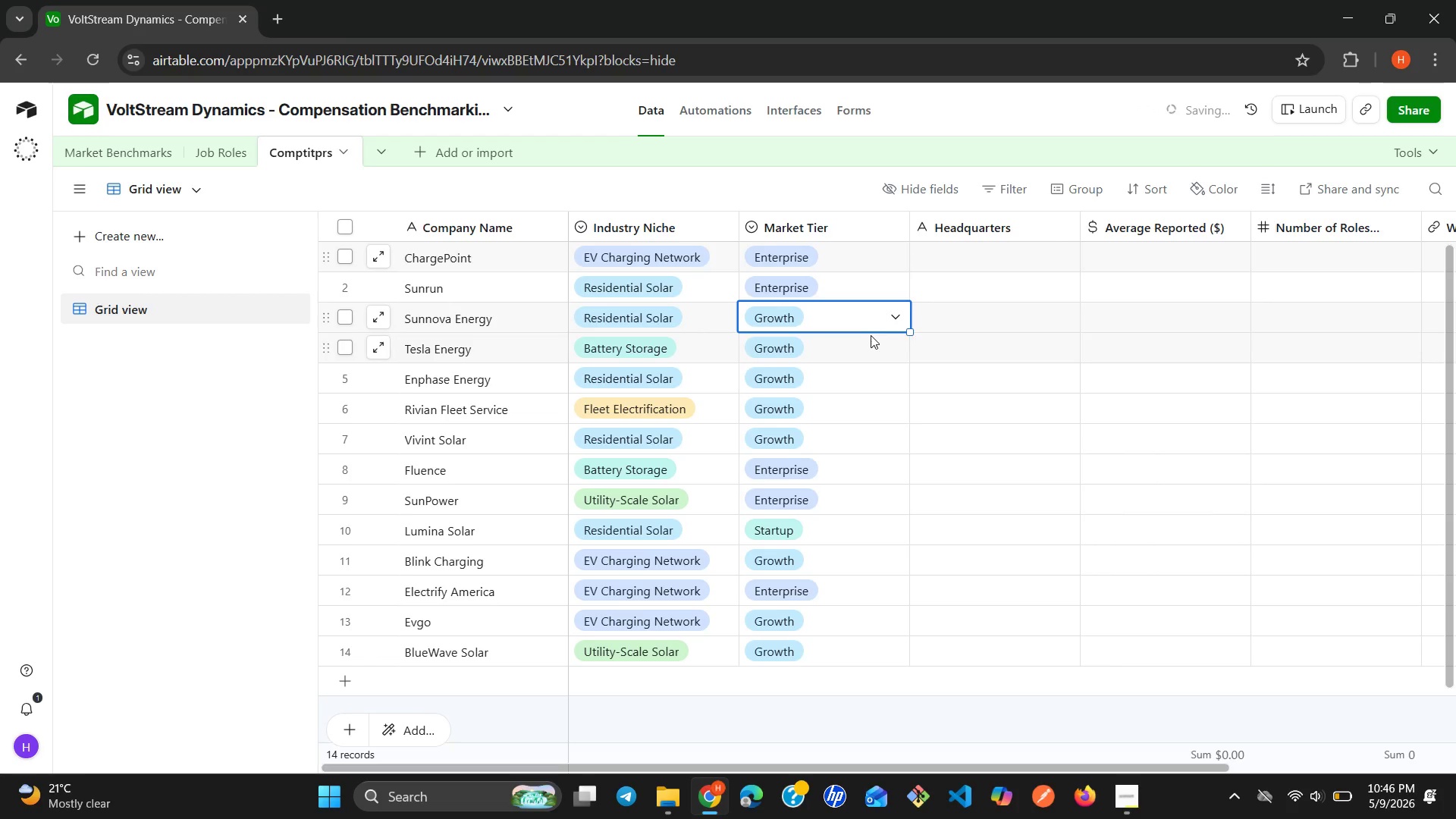 
left_click_drag(start_coordinate=[877, 328], to_coordinate=[865, 344])
 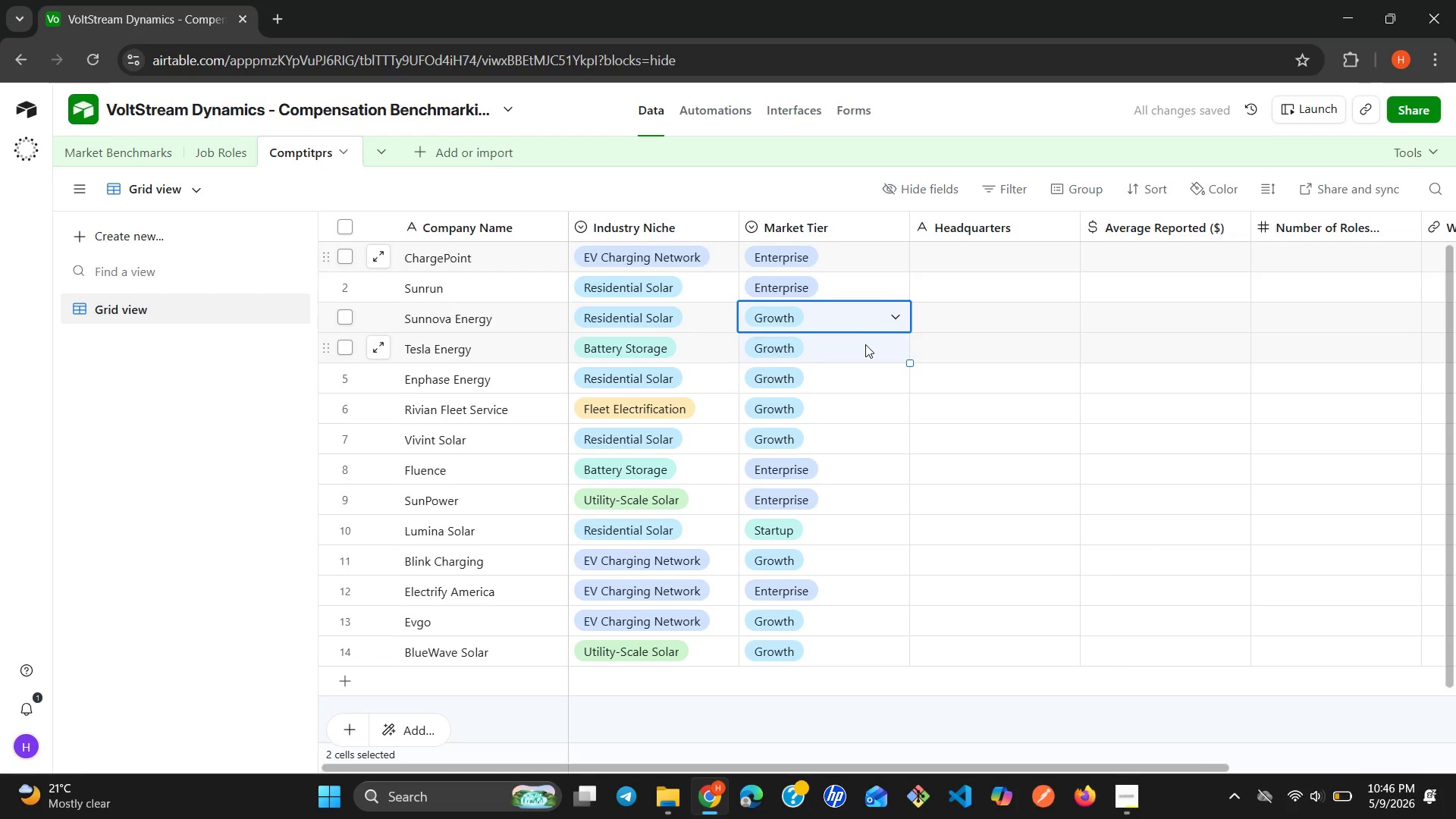 
left_click([865, 344])
 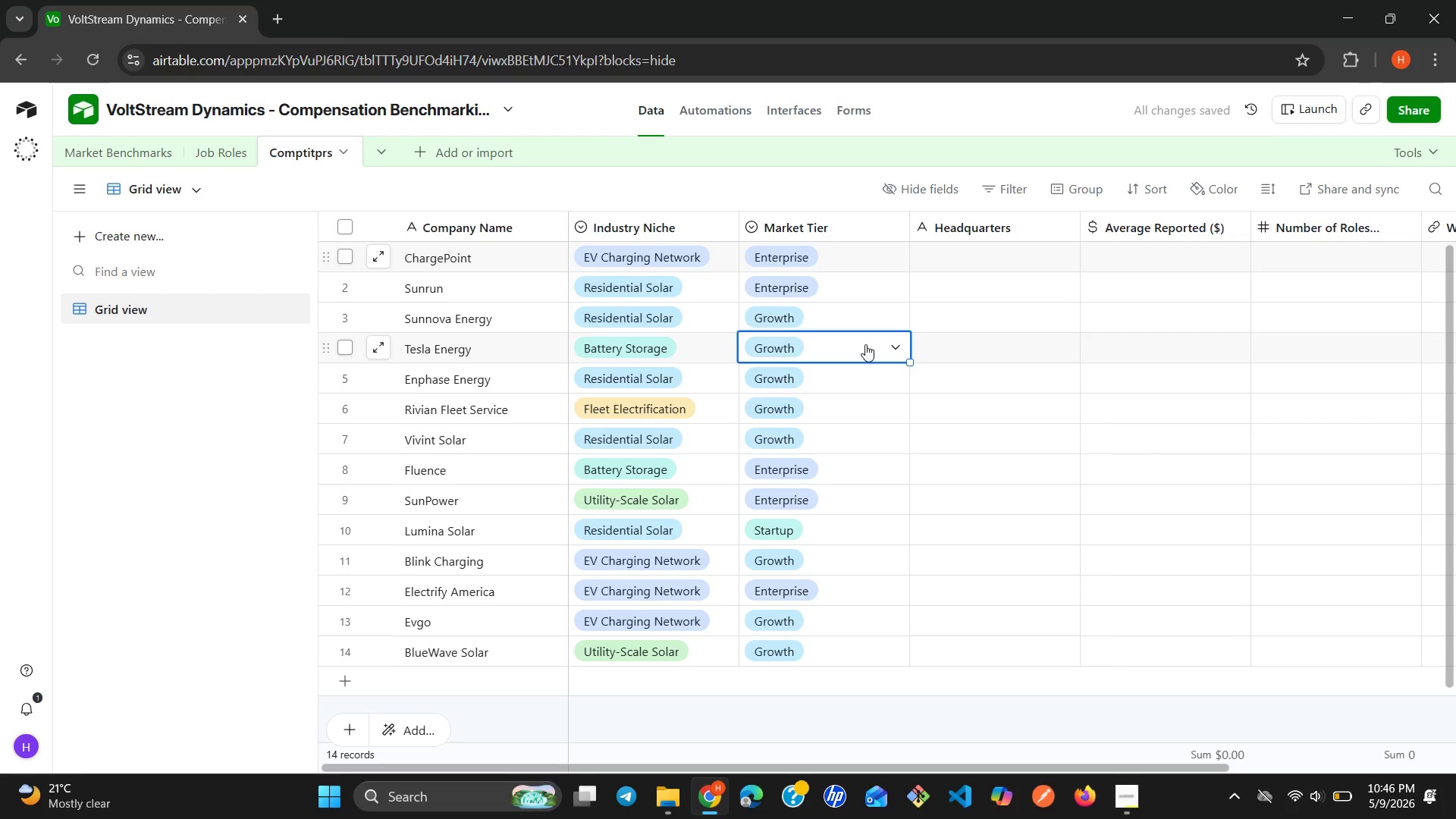 
left_click([865, 344])
 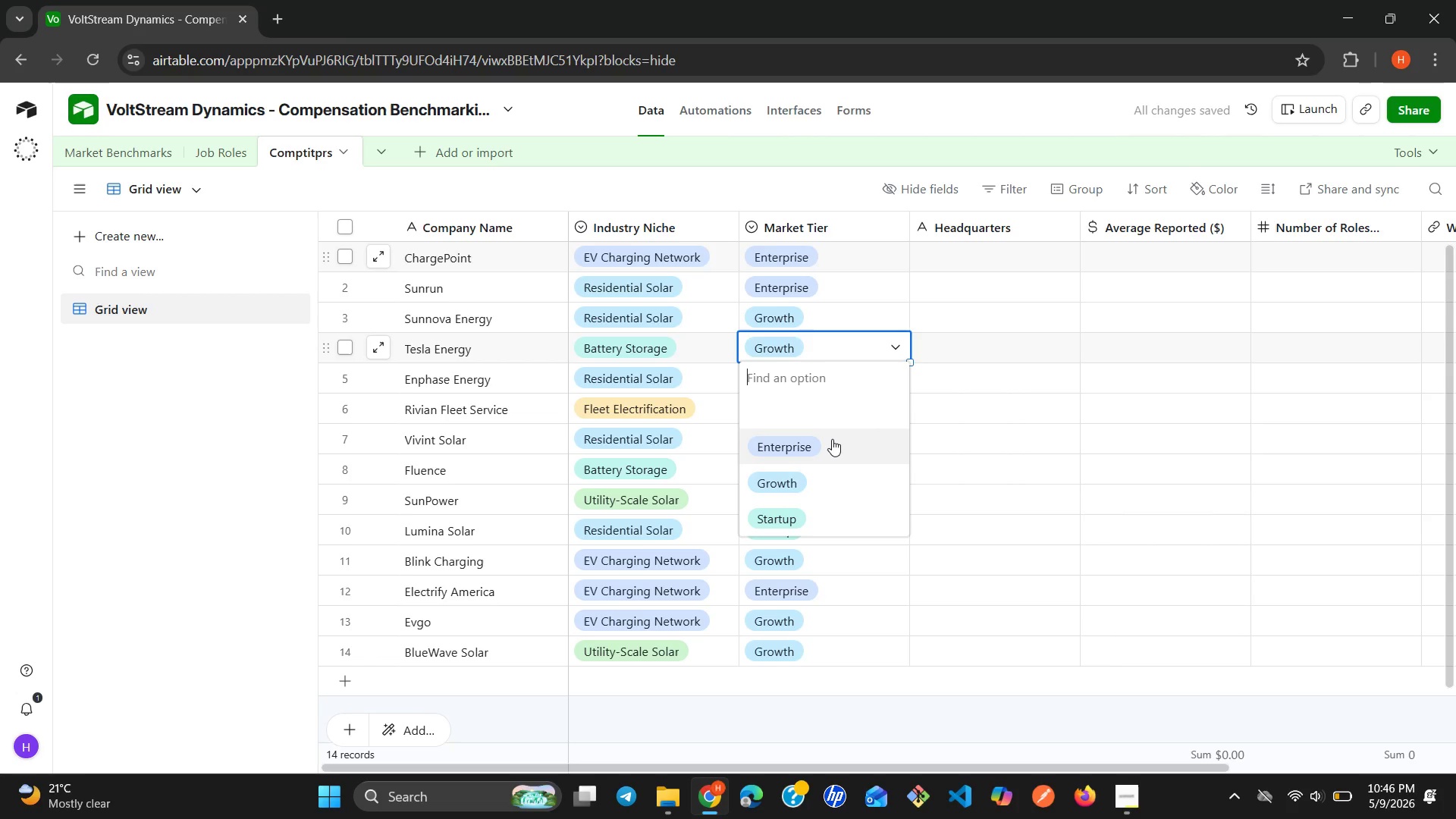 
left_click([832, 439])
 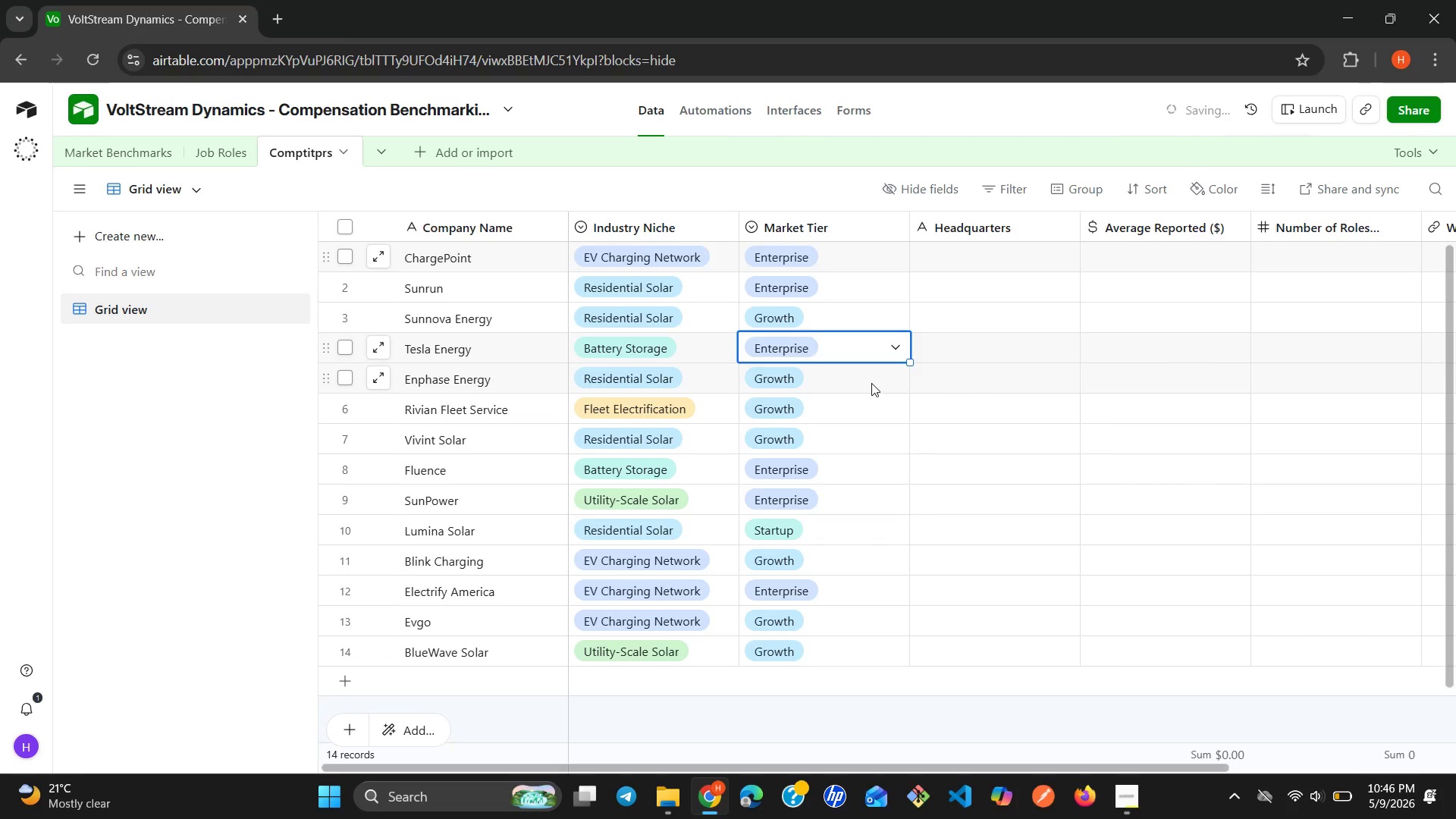 
double_click([874, 378])
 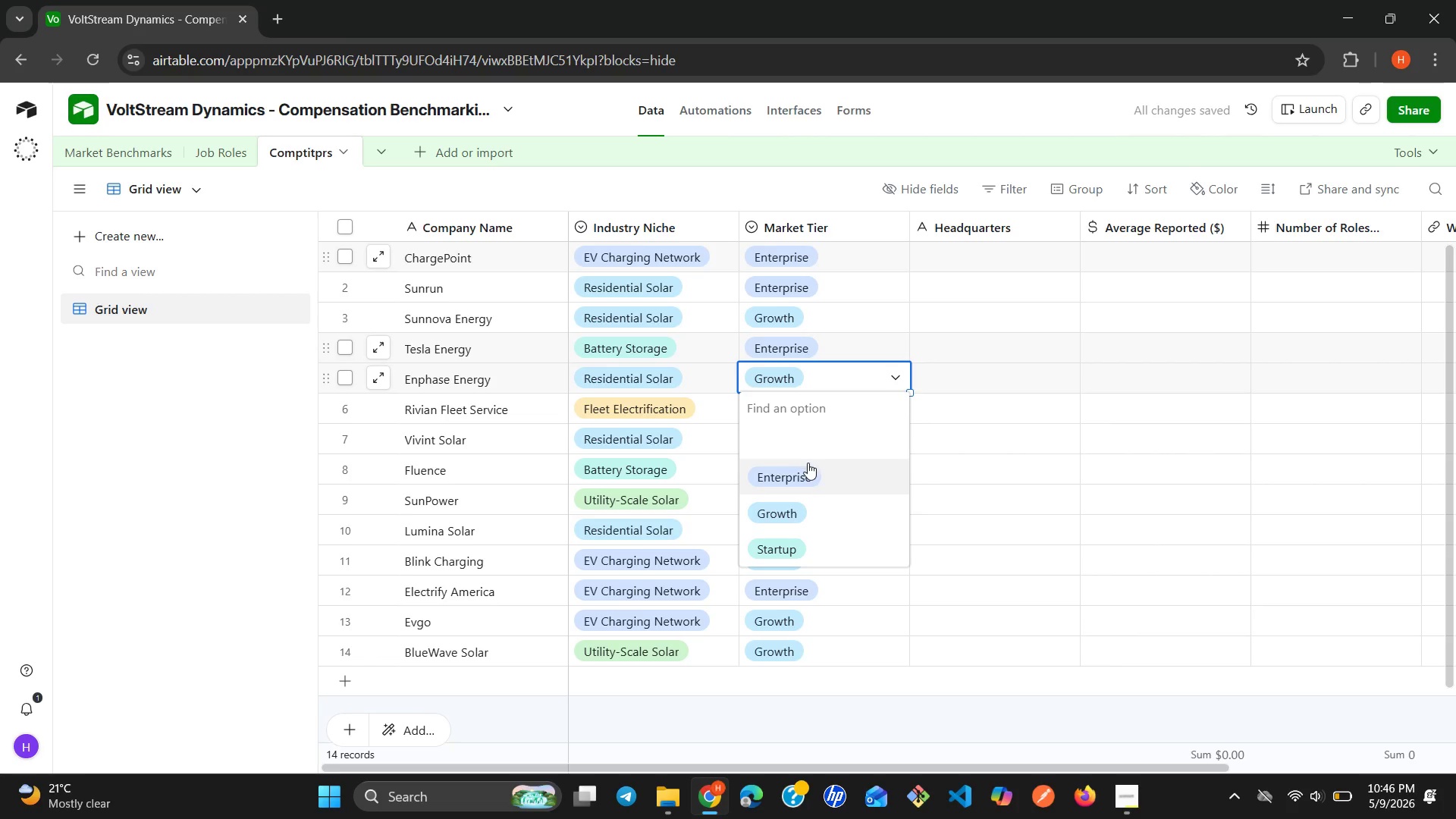 
left_click([808, 463])
 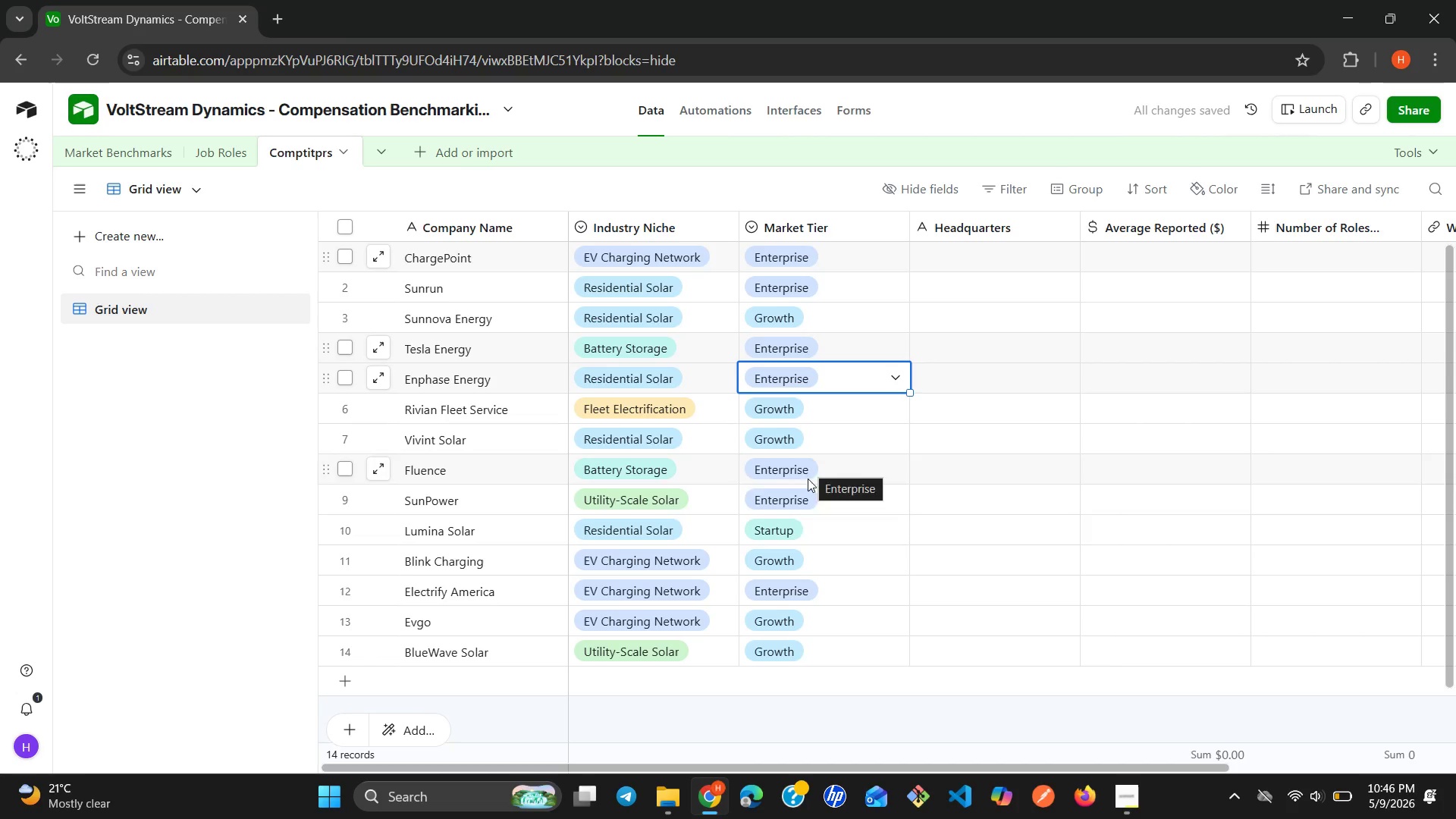 
mouse_move([1022, 225])
 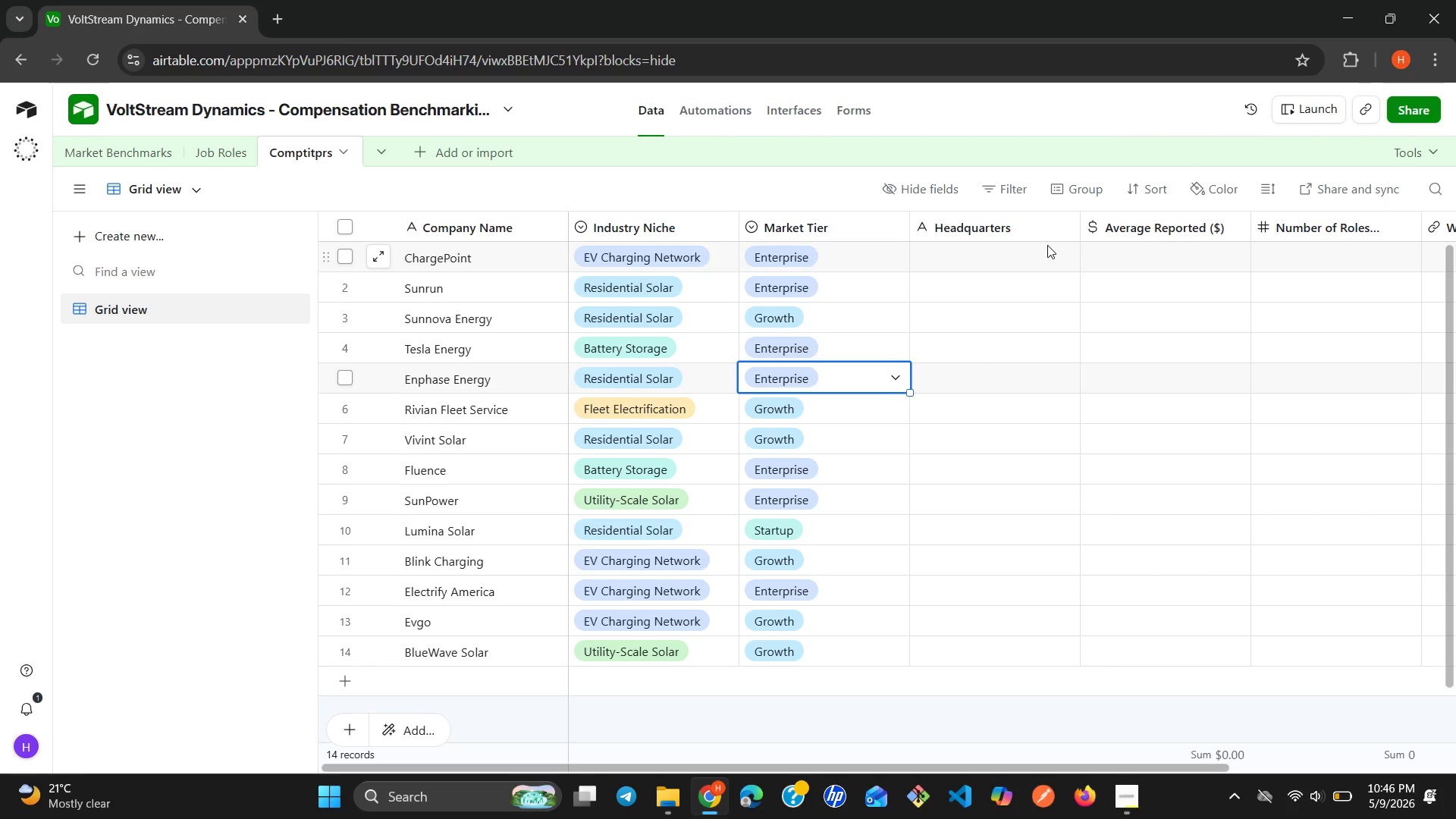 
left_click([1047, 245])
 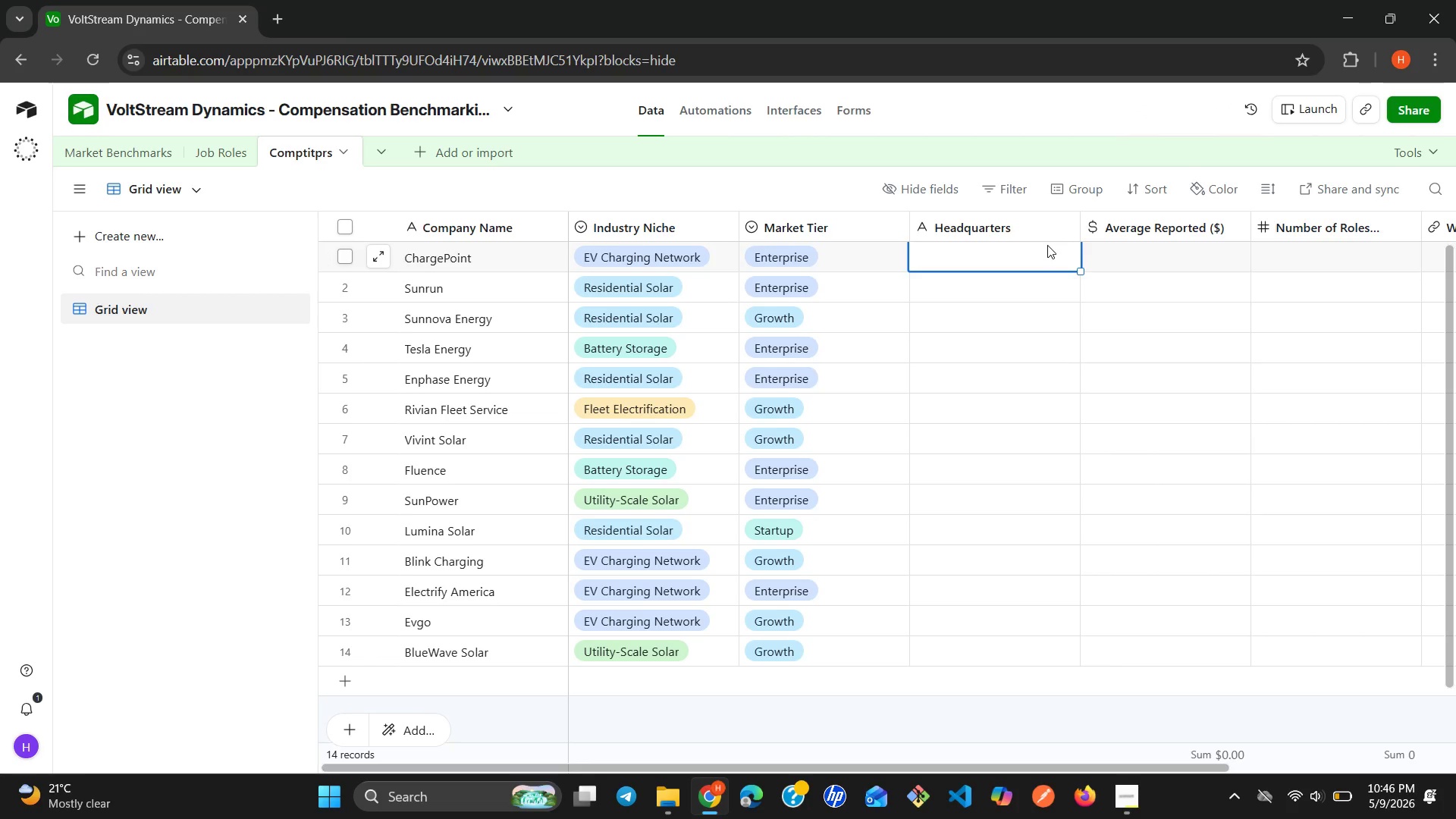 
left_click([1047, 245])
 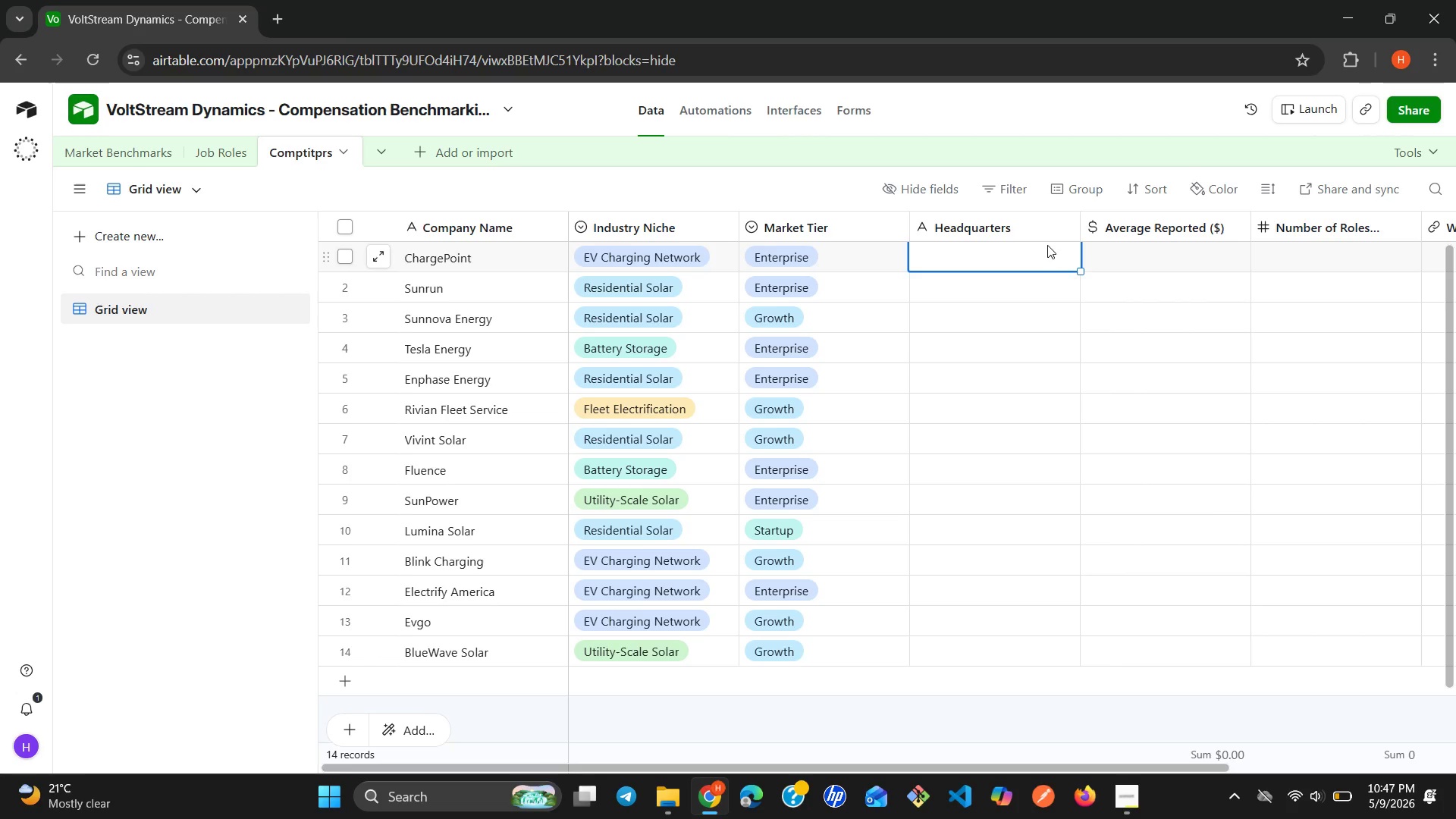 
wait(20.73)
 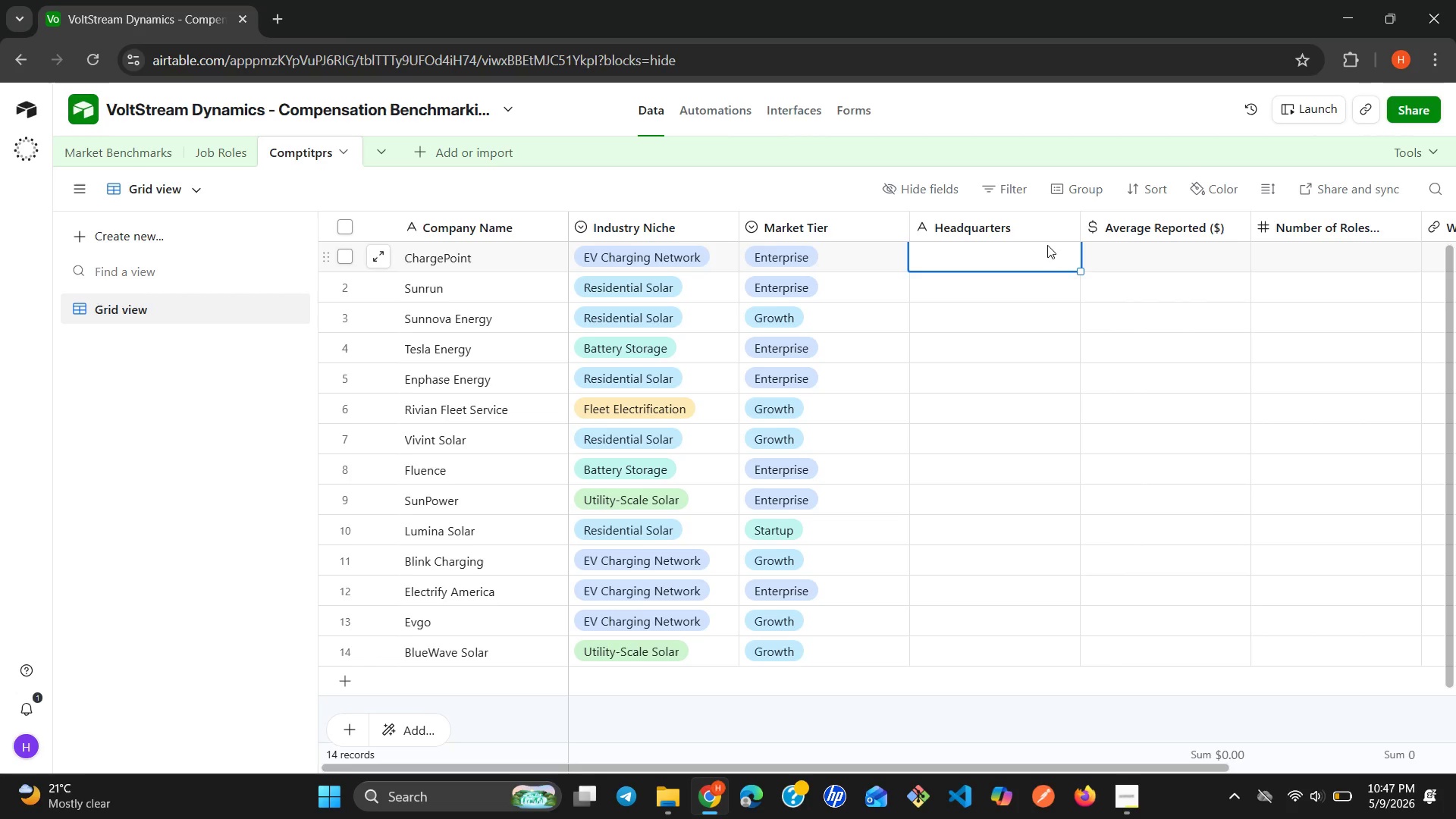 
left_click([1334, 801])
 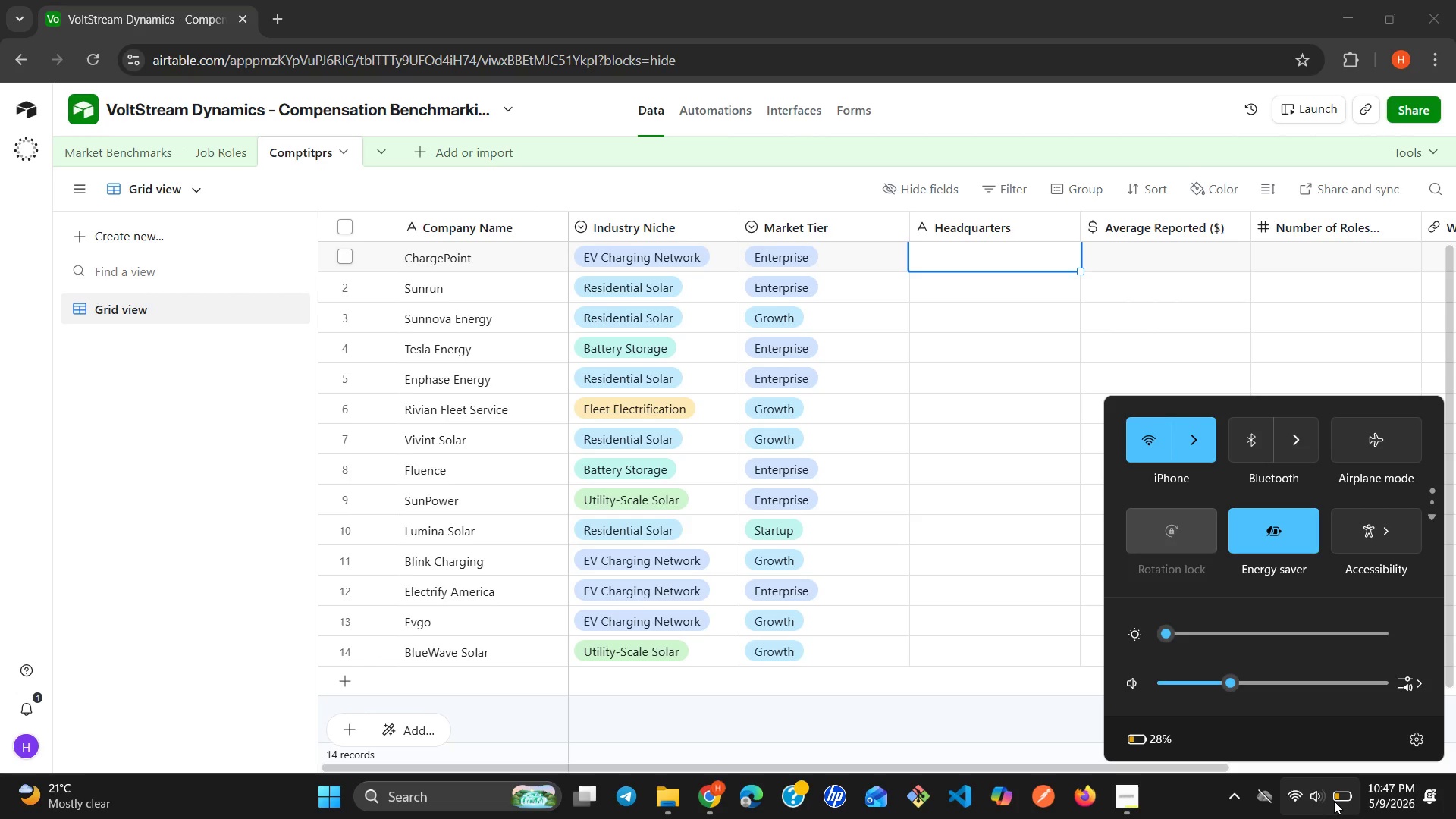 
left_click([1334, 801])
 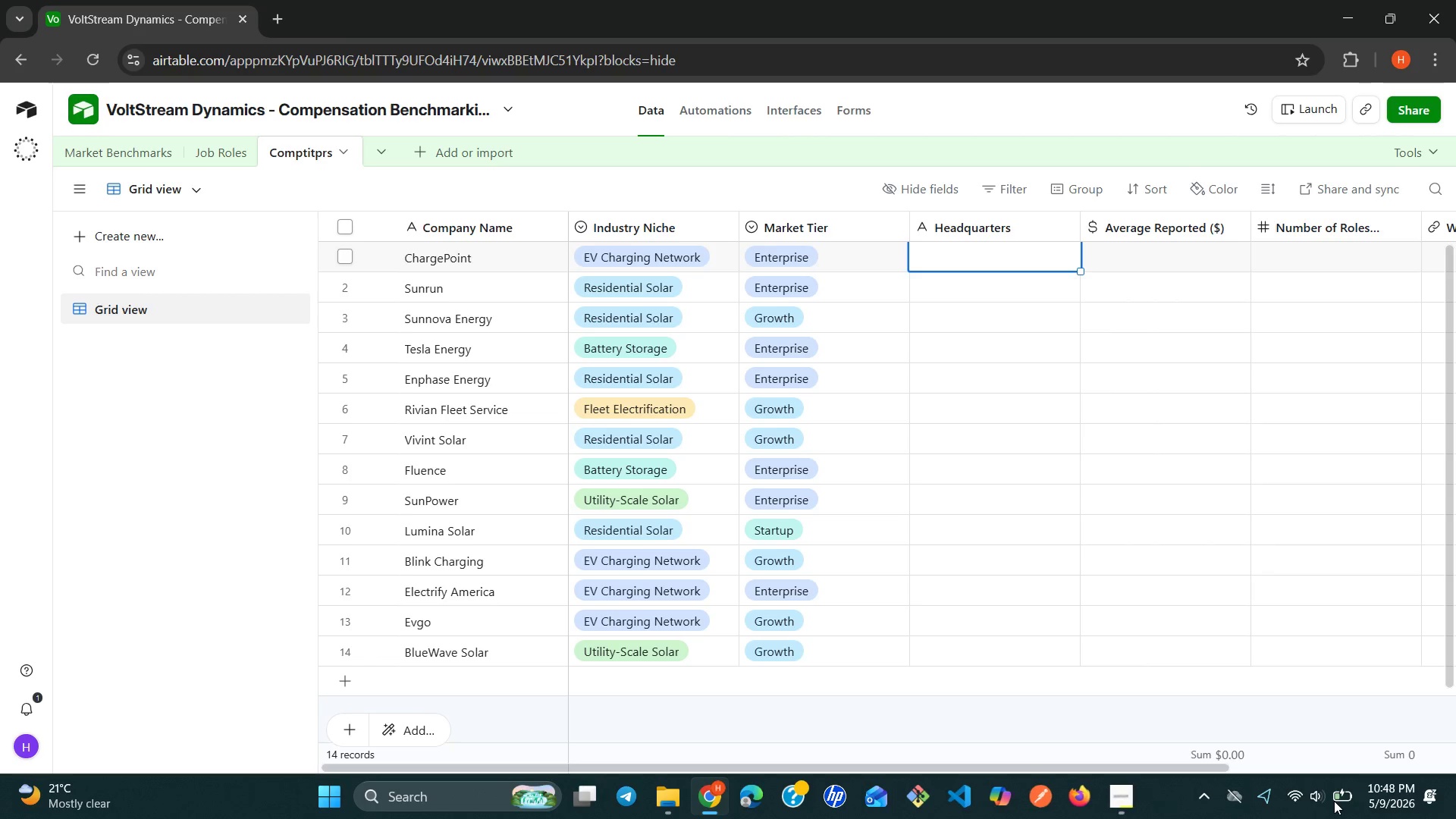 
wait(75.41)
 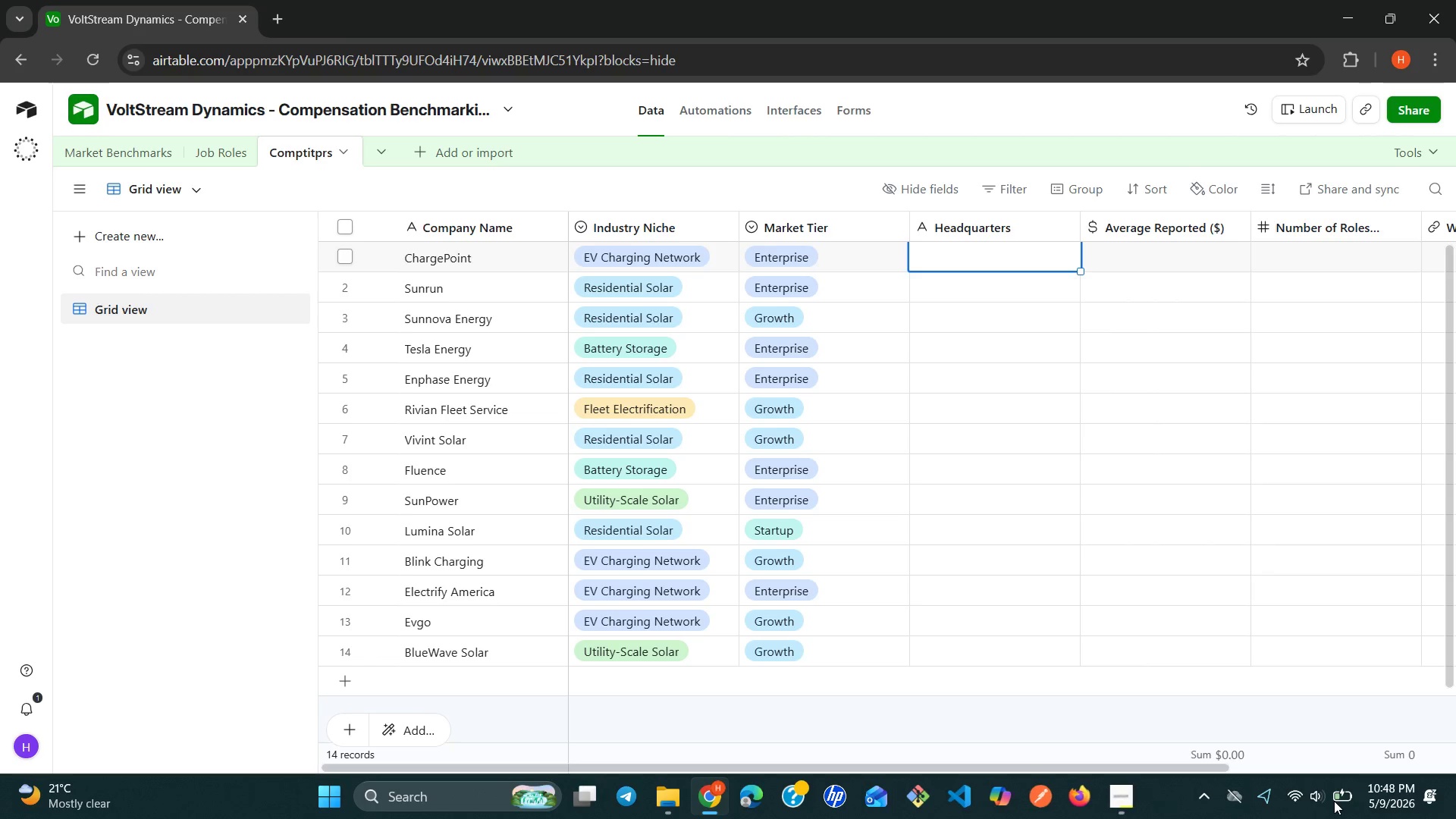 
key(Shift+ShiftLeft)
 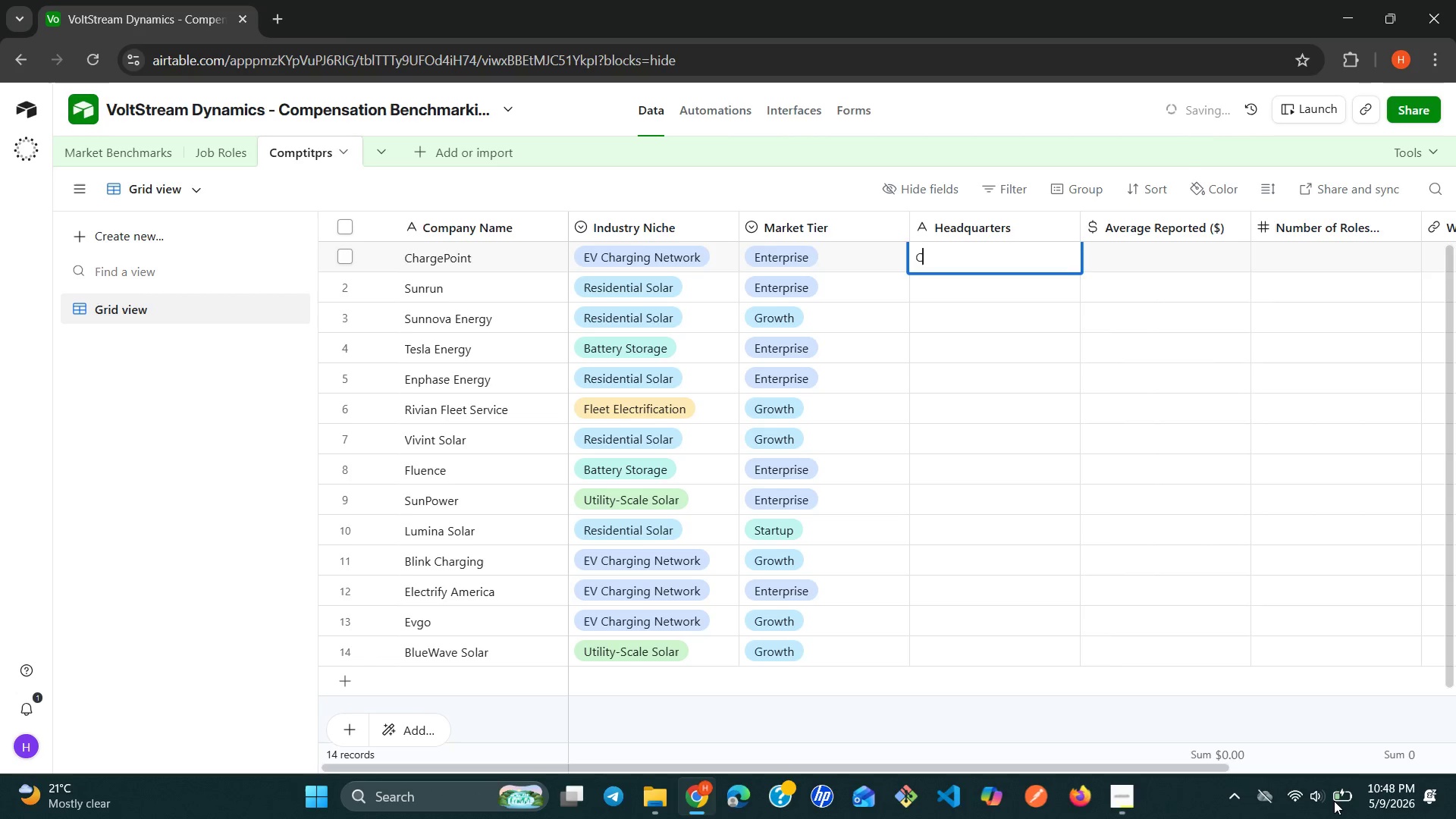 
key(Shift+C)
 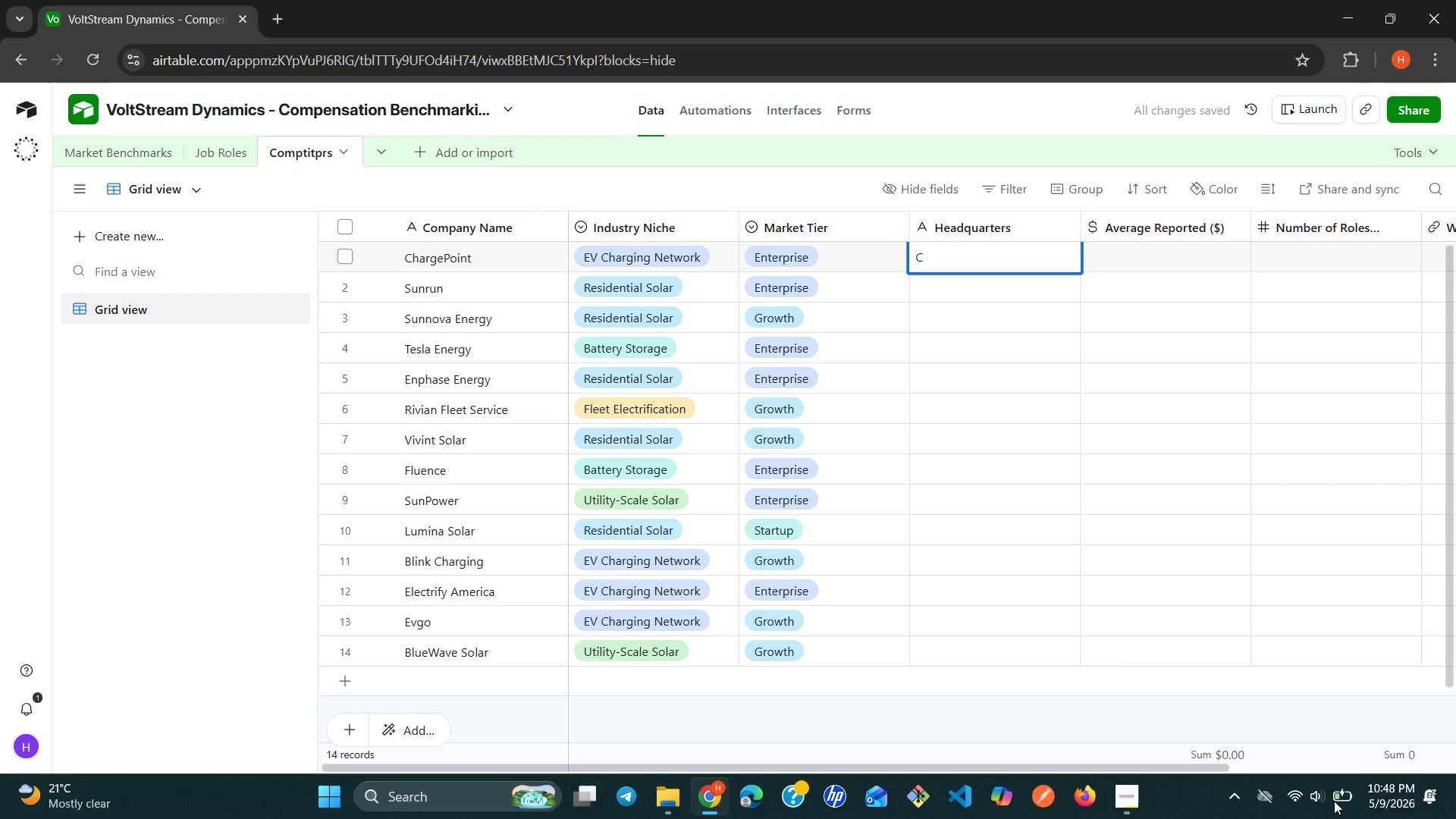 
type(ampel)
 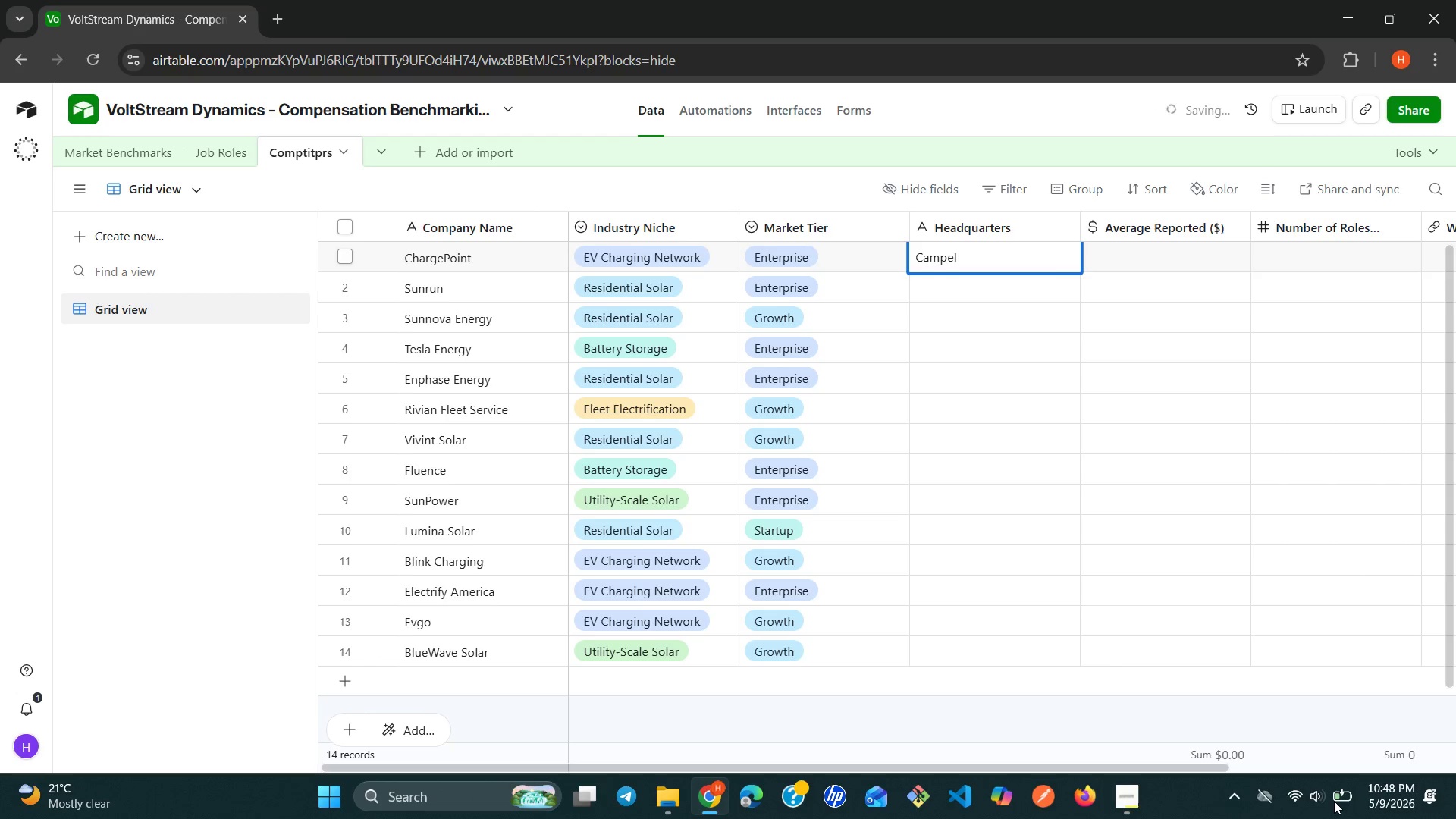 
key(Backspace)
key(Backspace)
type(bell)
 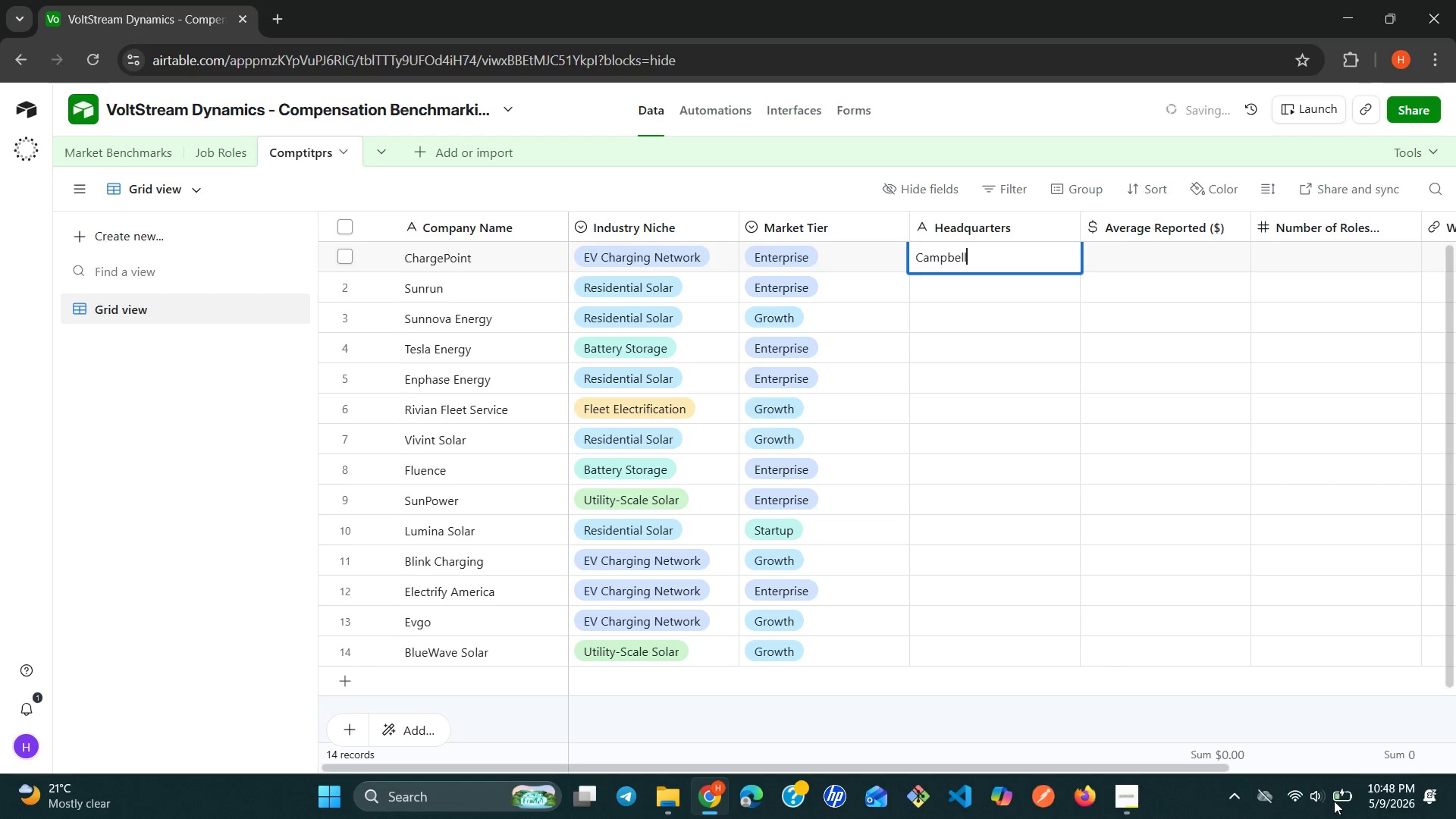 
type(, CA)
 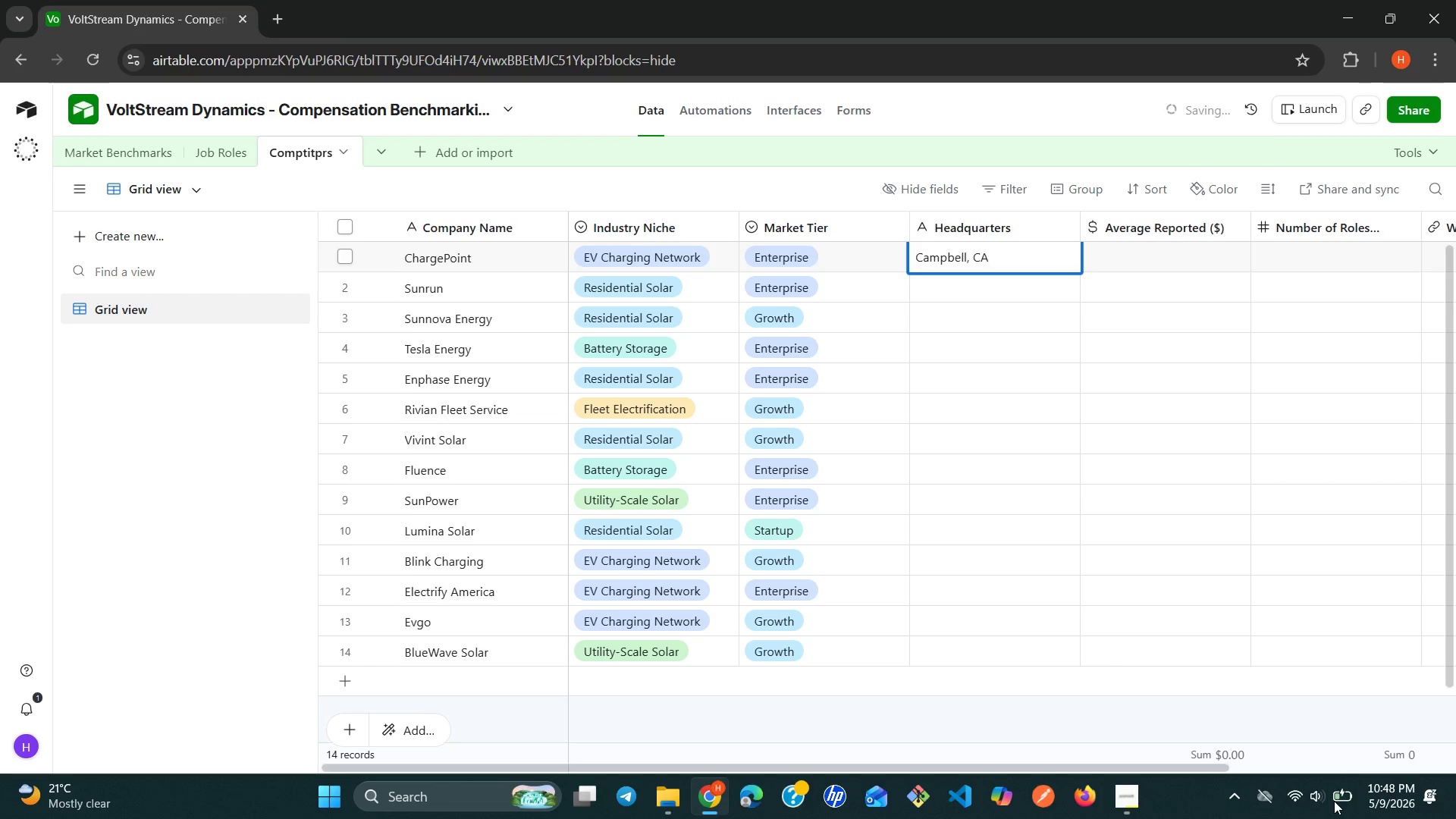 
key(Enter)
 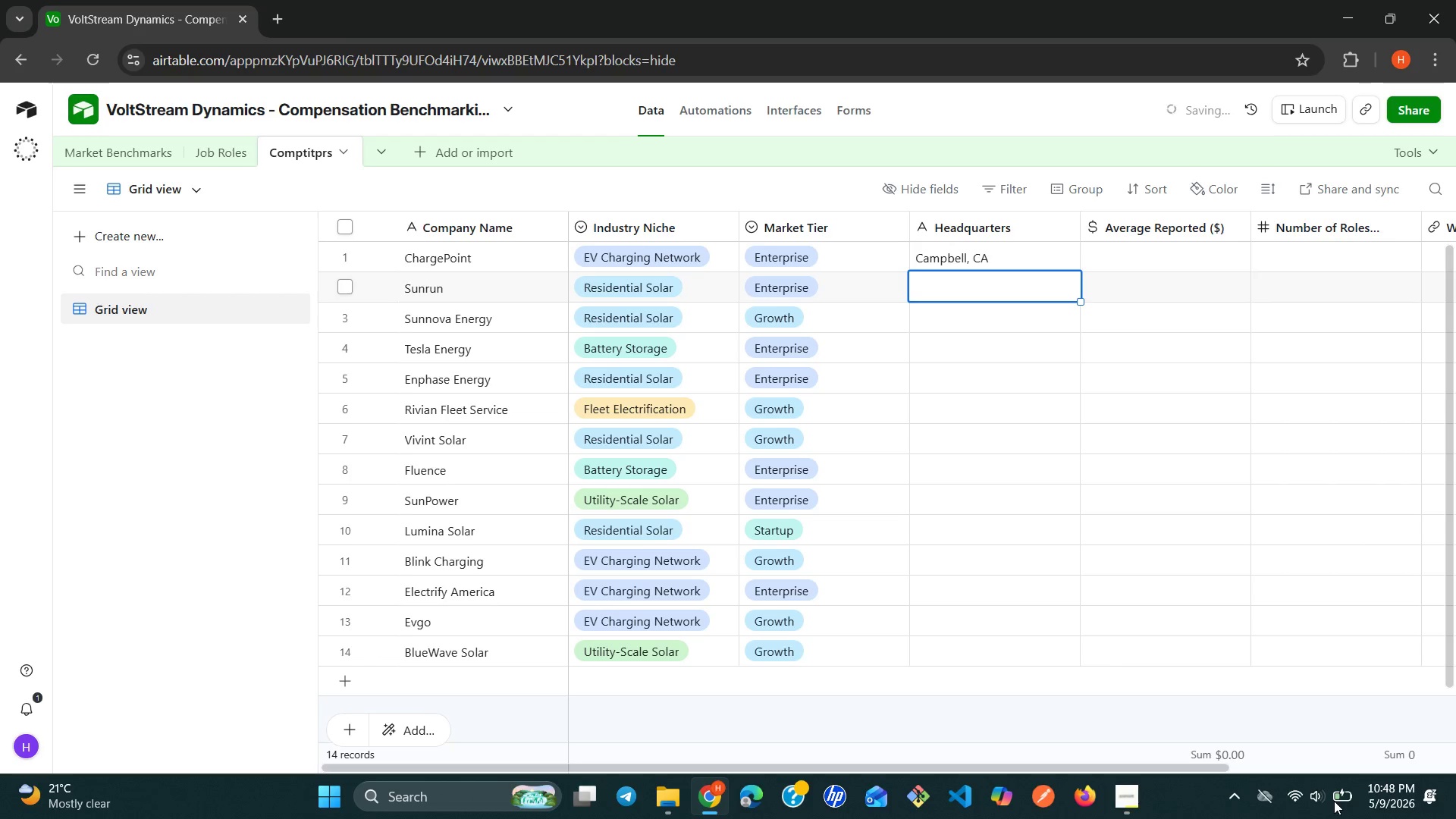 
wait(7.97)
 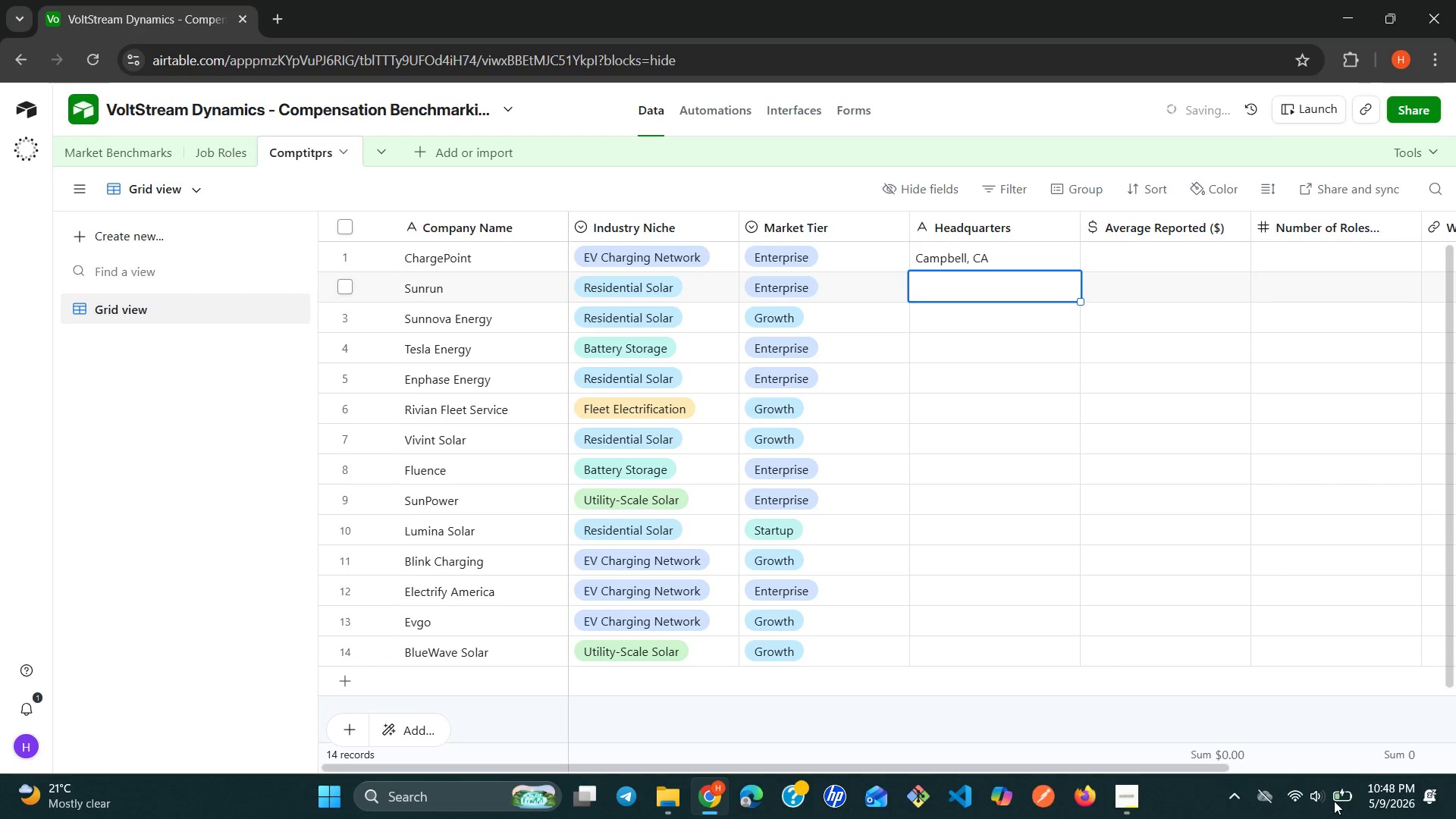 
type(San Fran)
 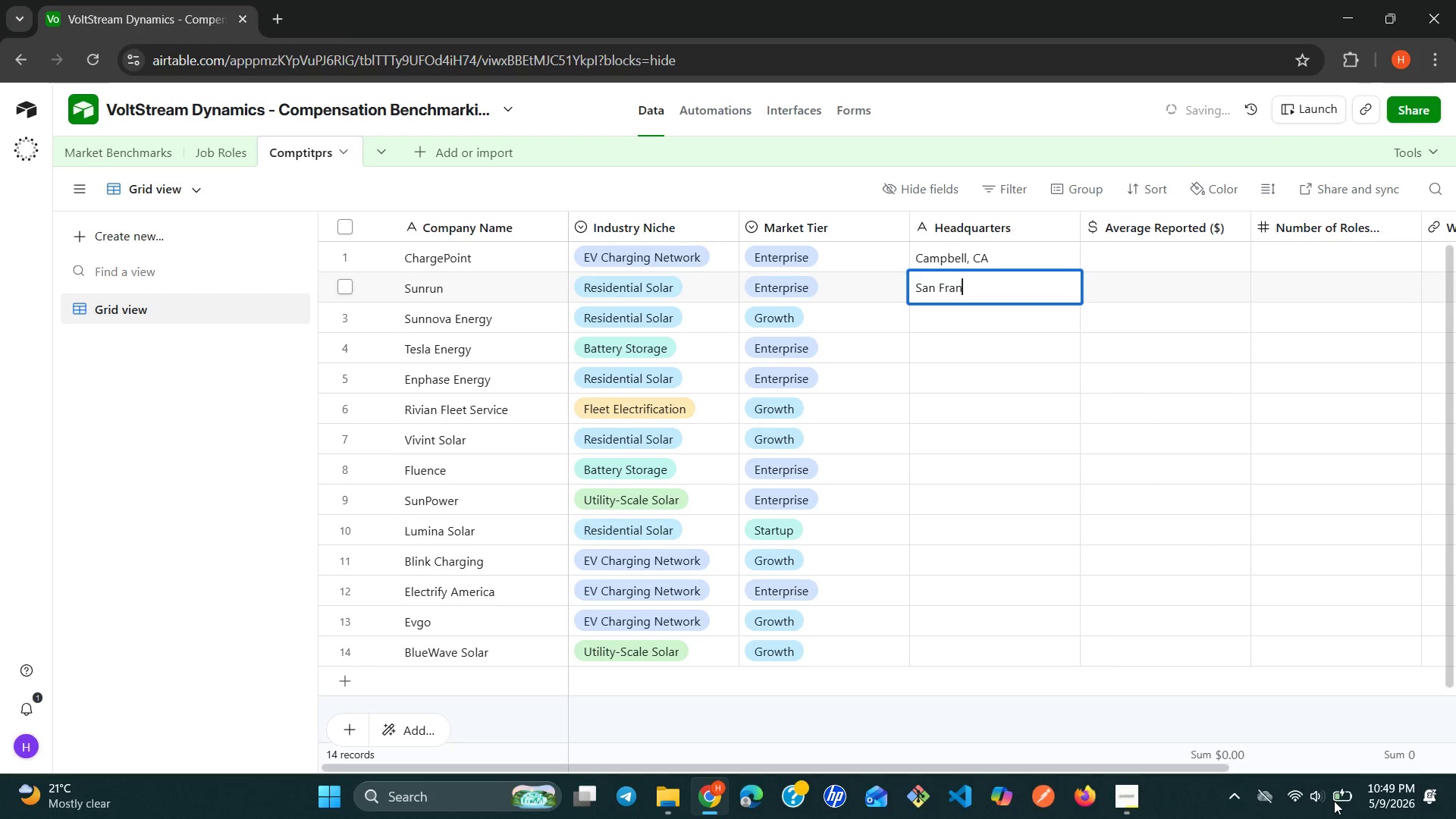 
type(cisco, )
 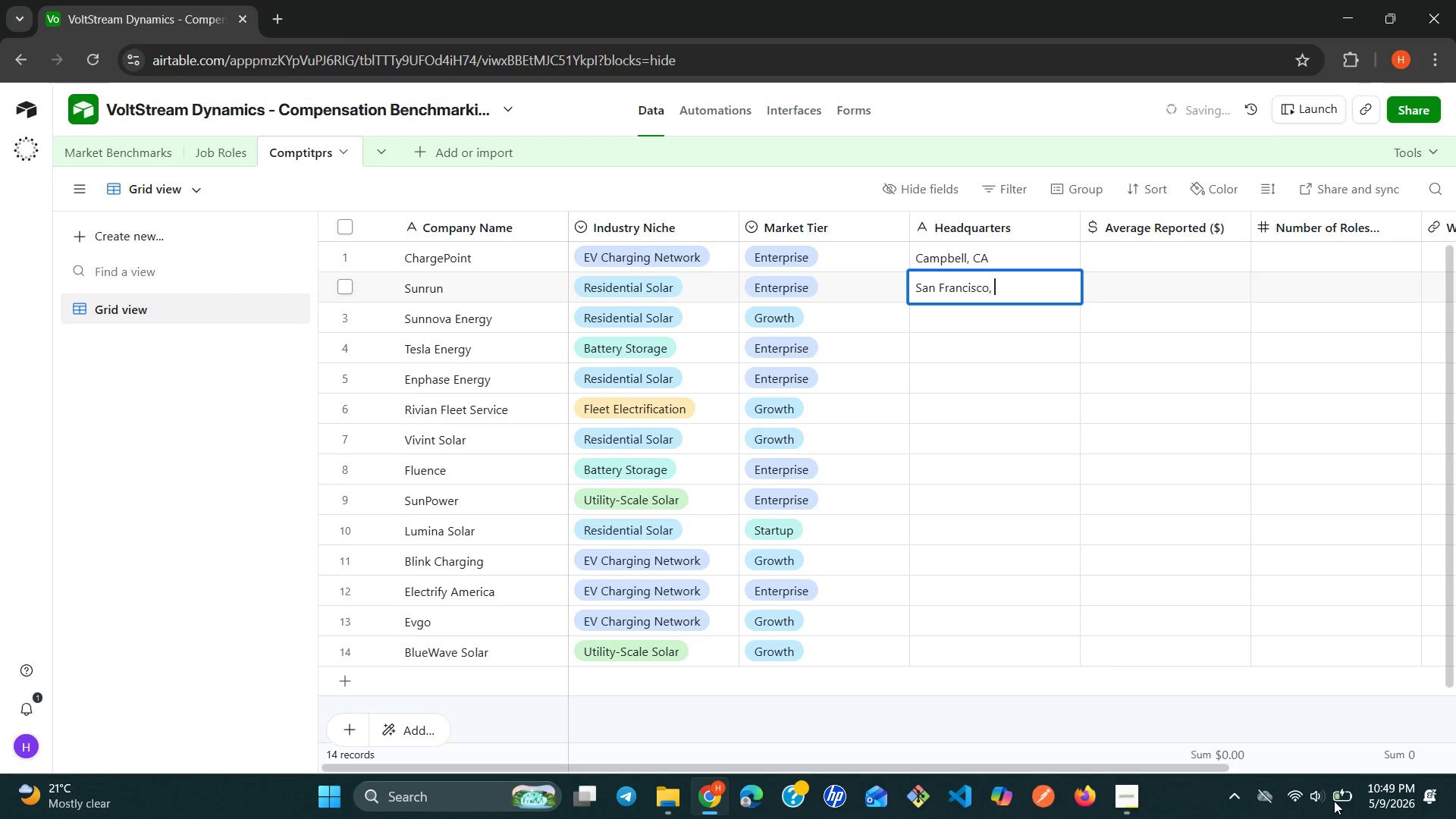 
type( )
key(Backspace)
type(CA)
 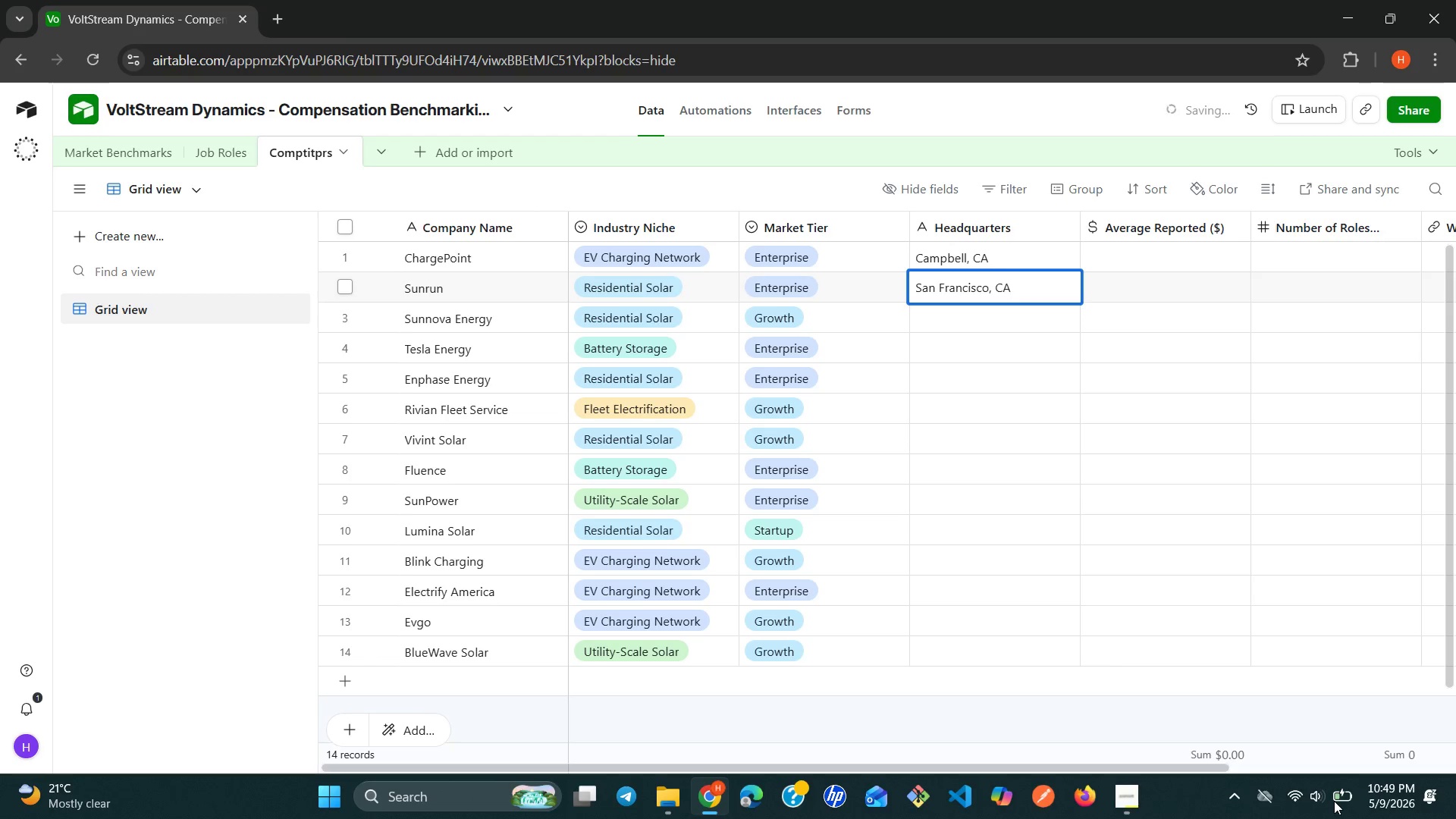 
key(Enter)
 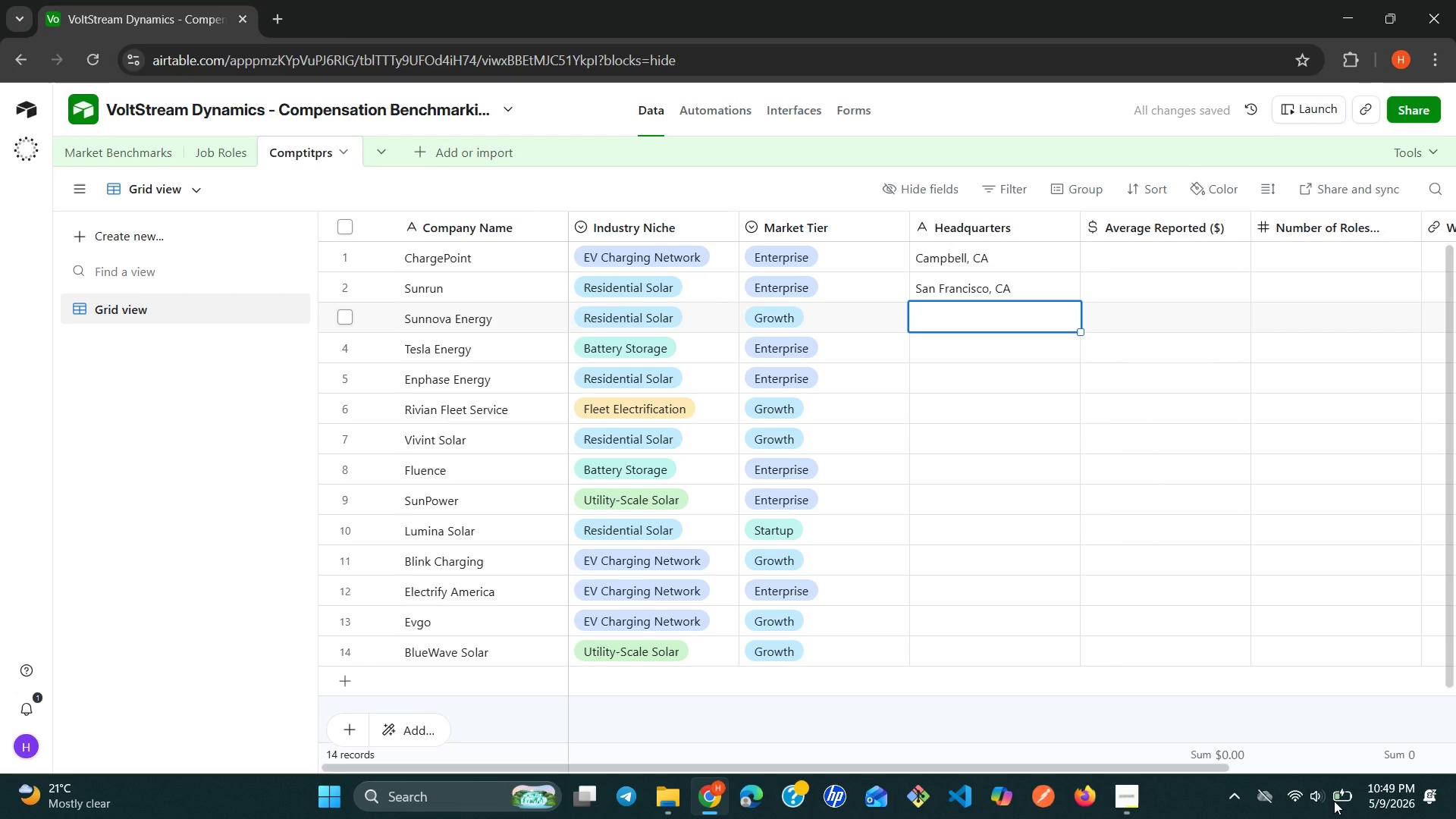 
type(HU)
key(Backspace)
type(uston)
 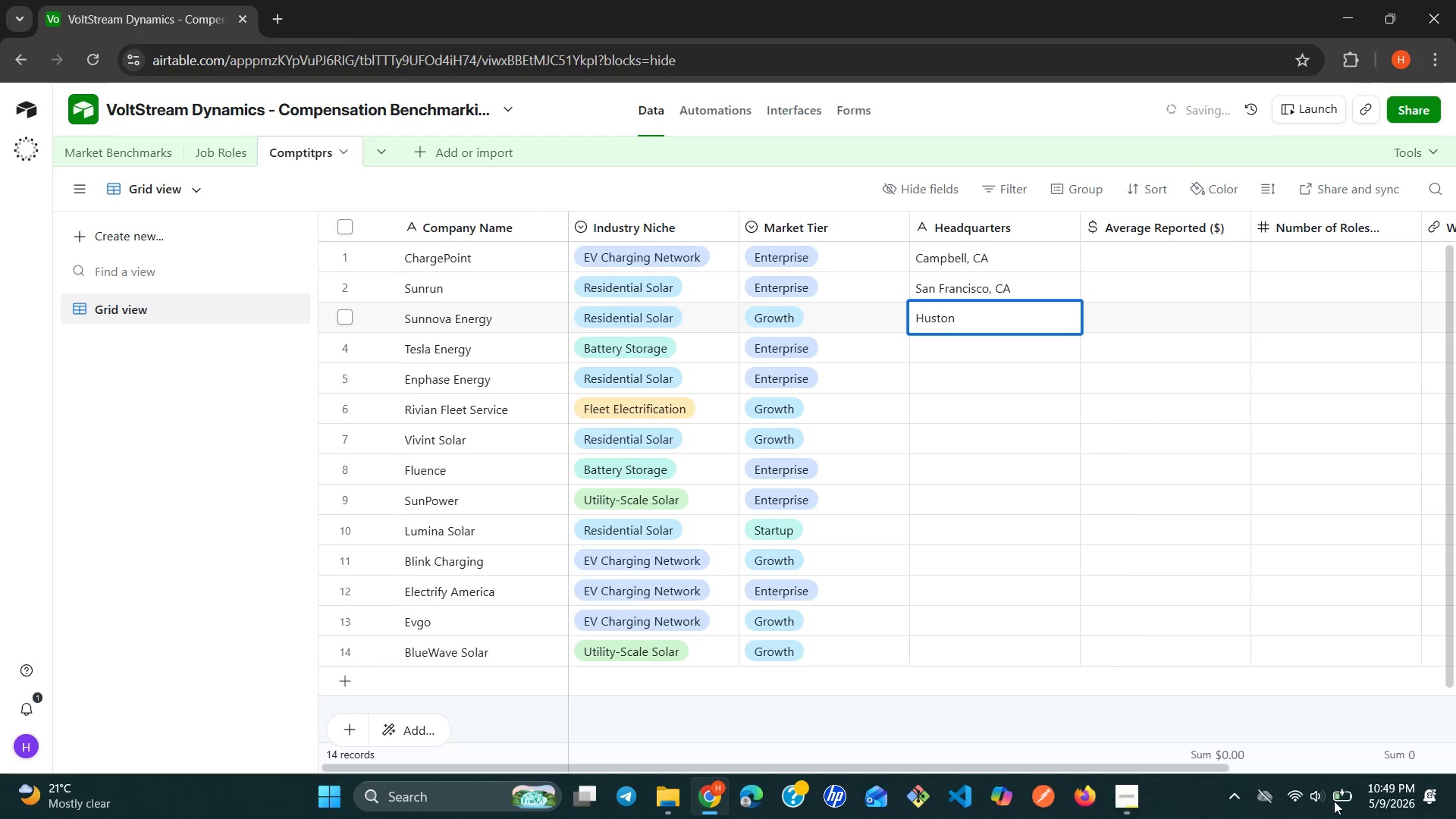 
type(, TX)
 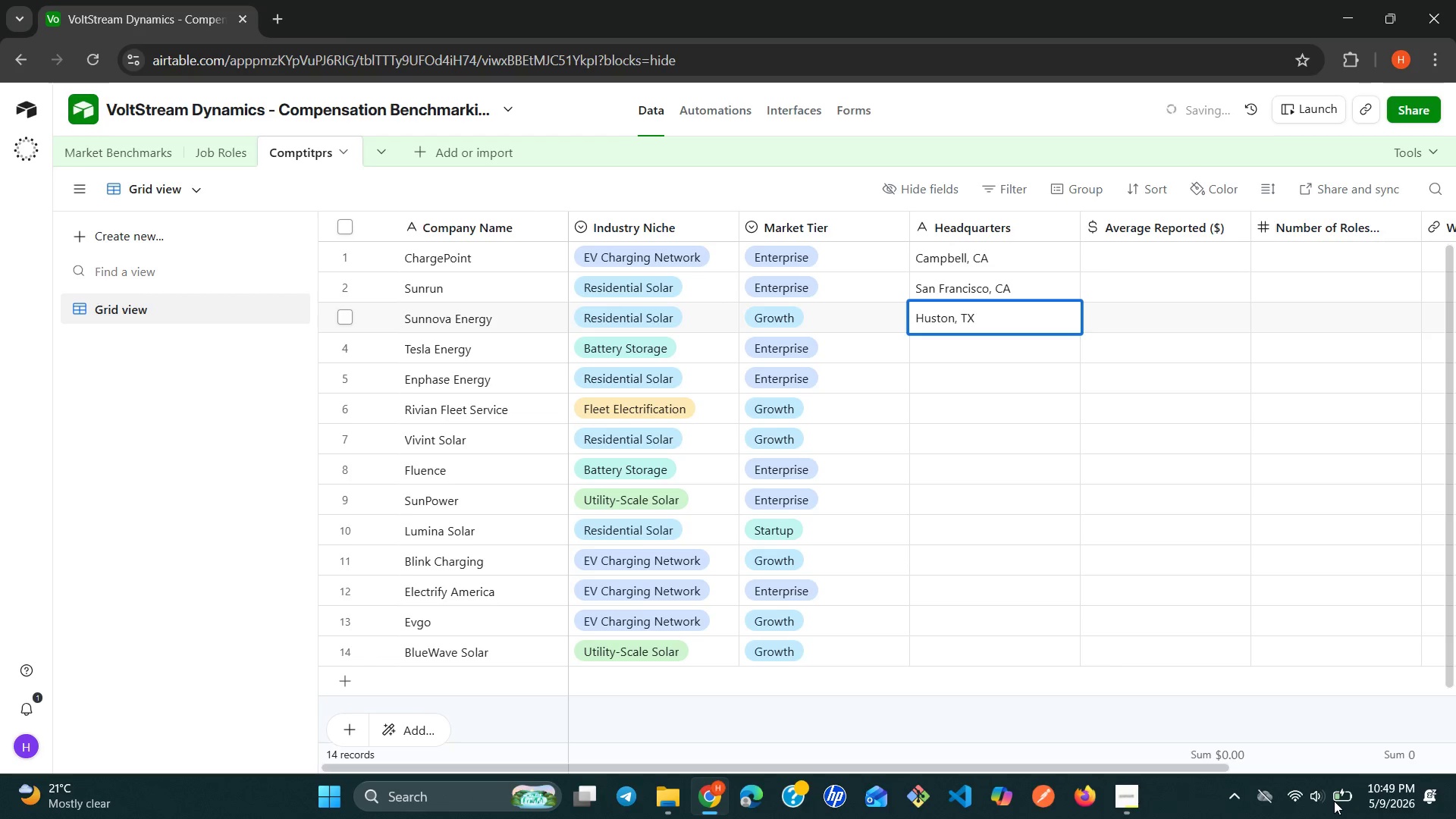 
key(Enter)
 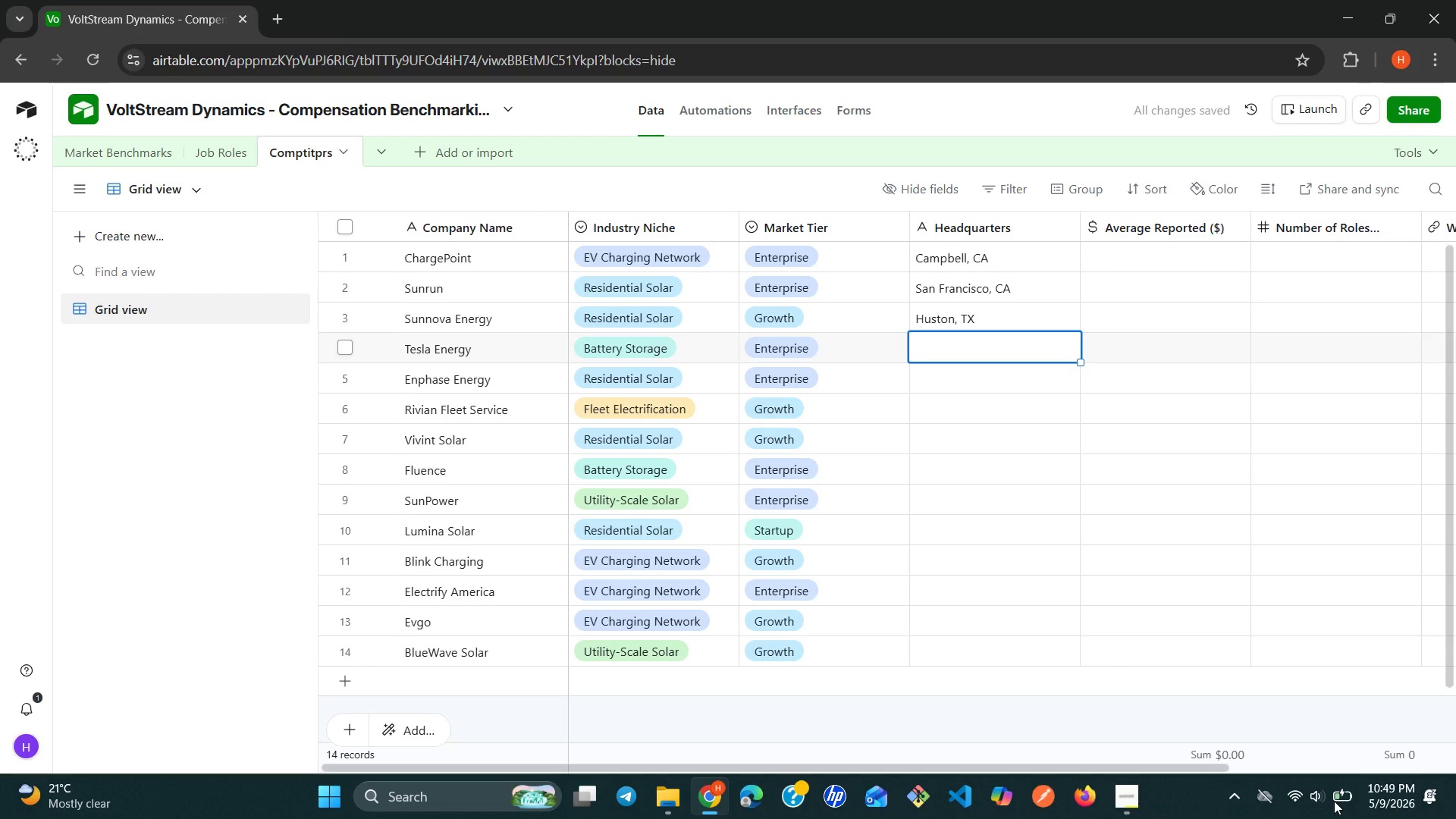 
wait(5.12)
 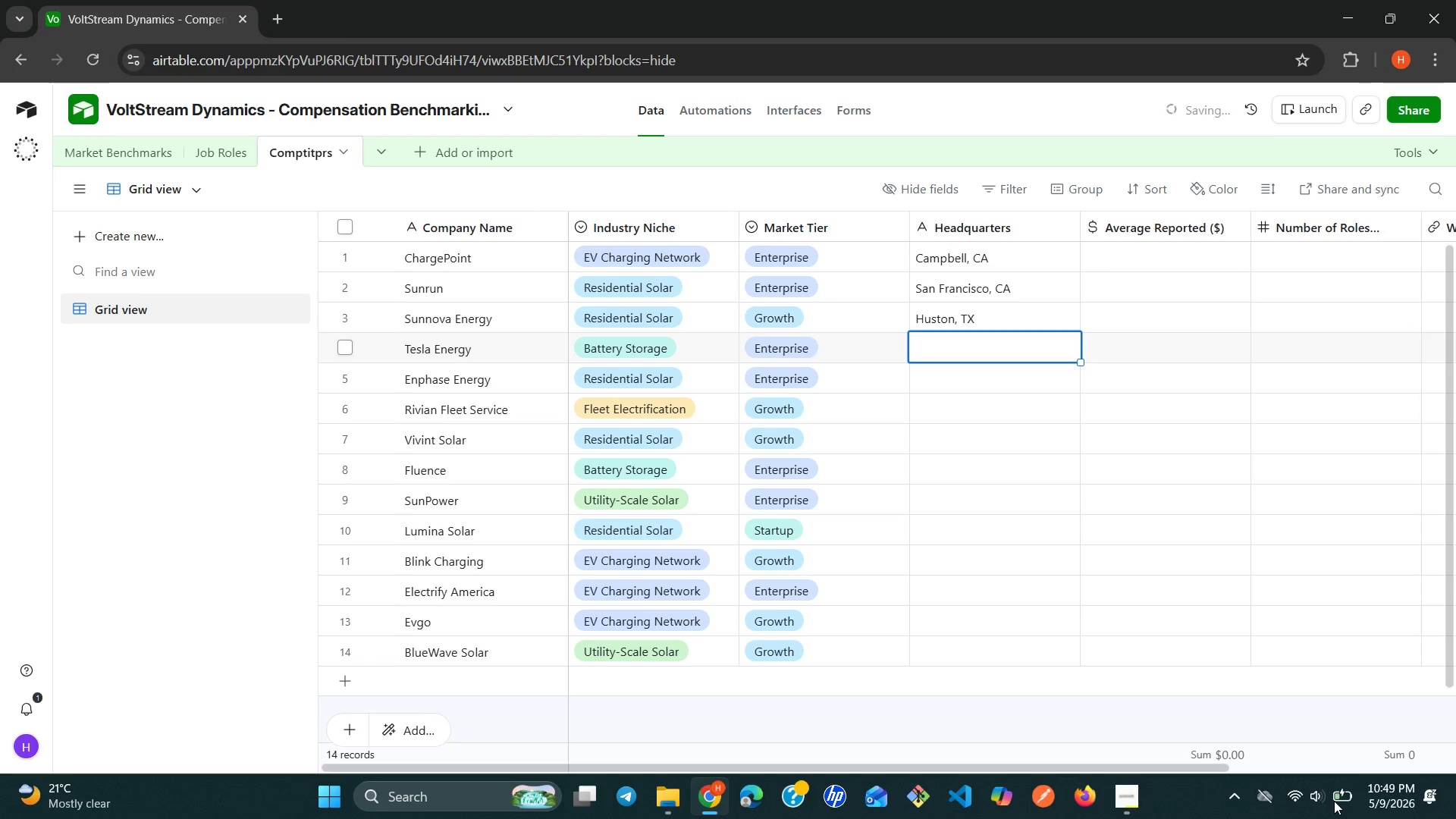 
type(Austin, TX)
 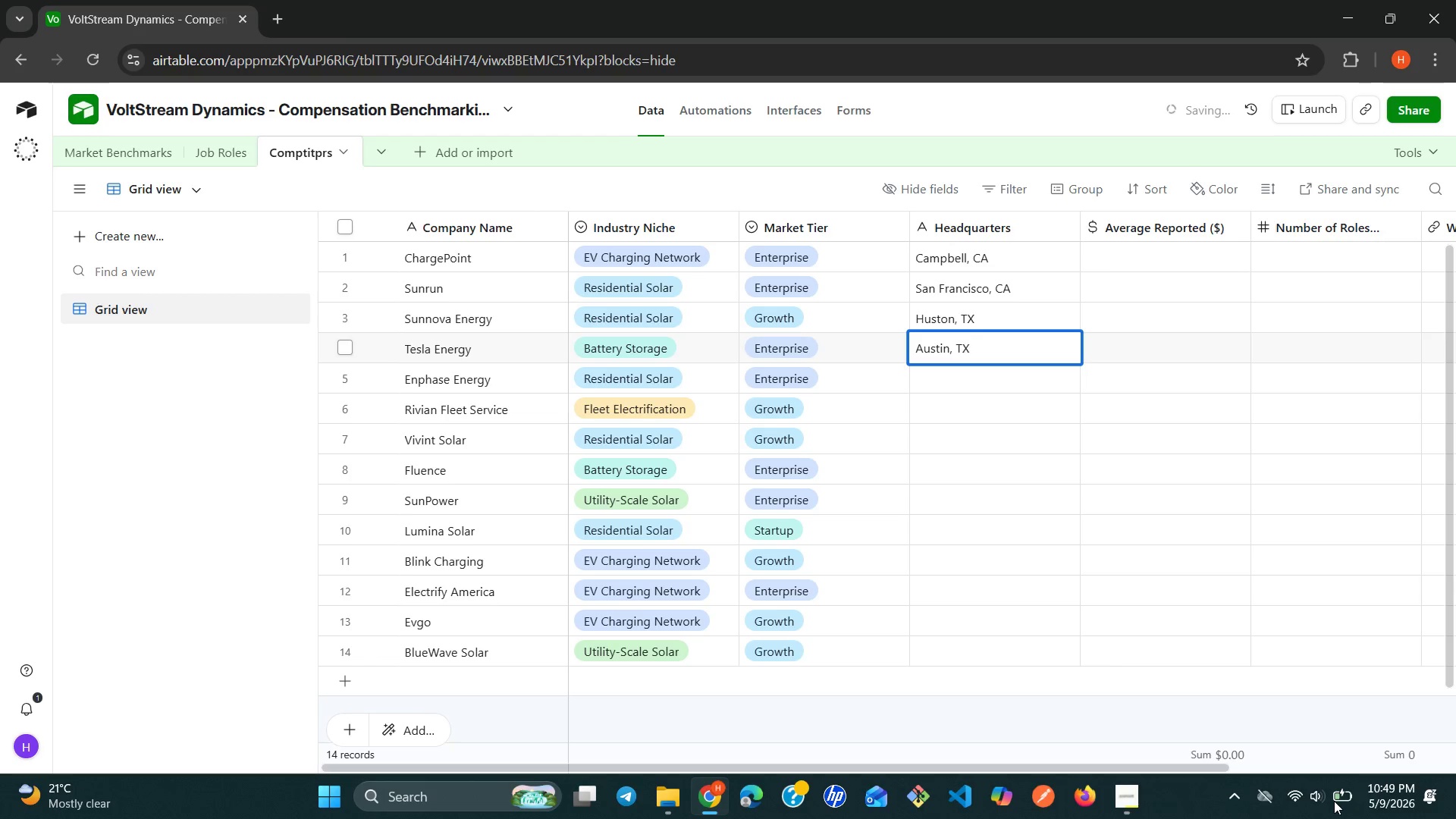 
key(Enter)
 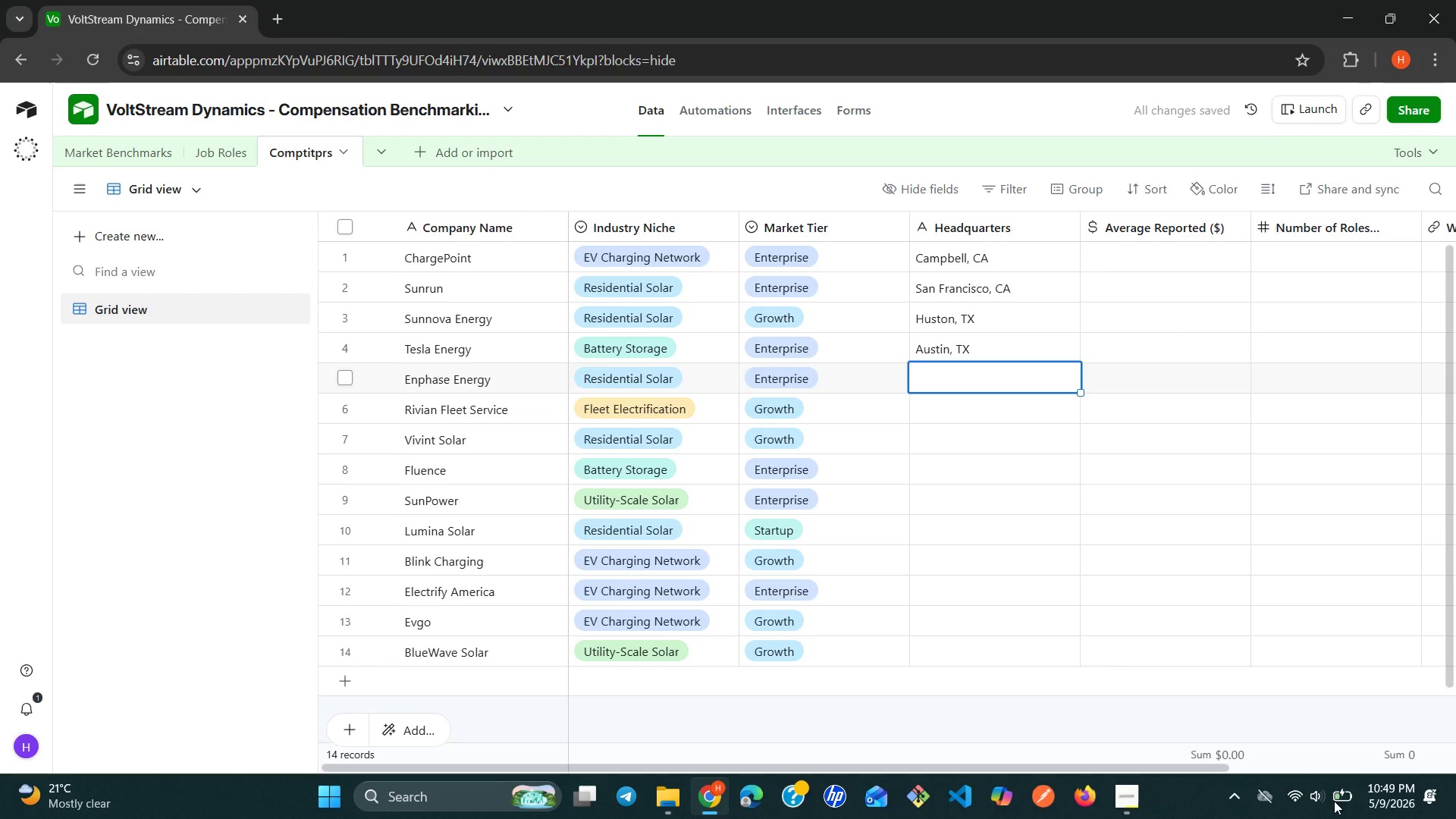 
wait(10.22)
 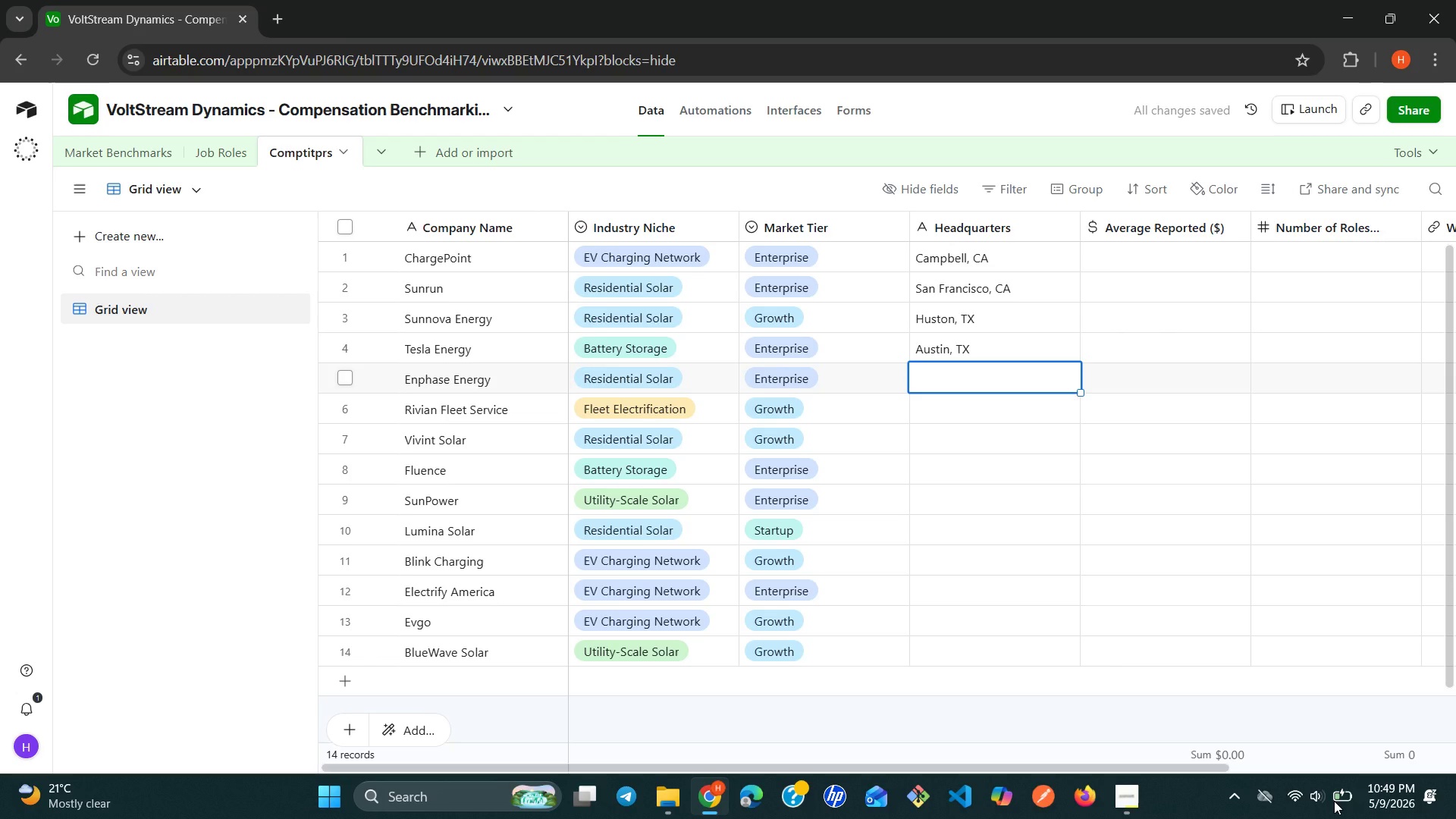 
type(Fremont, Ca)
 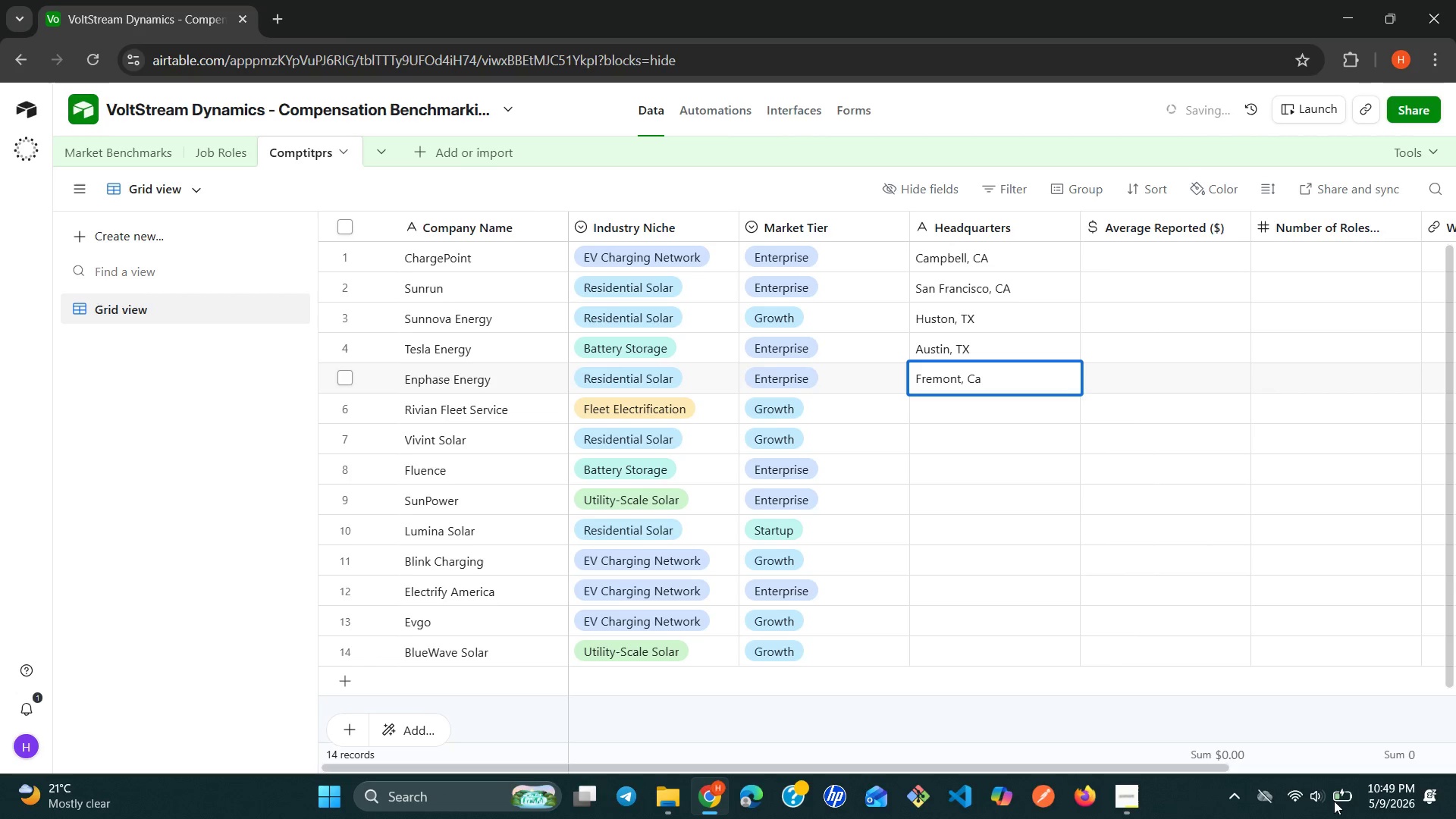 
key(Enter)
 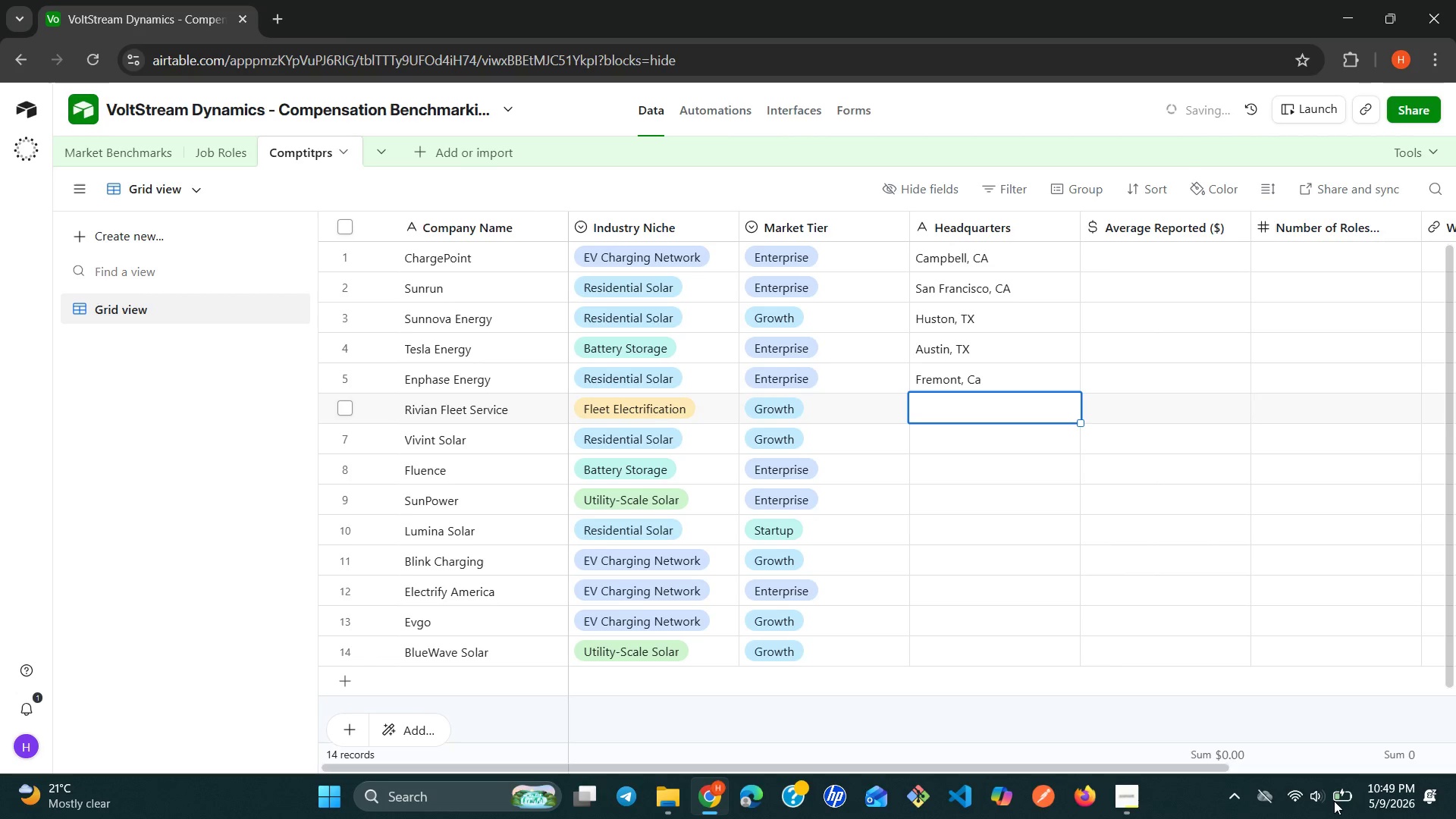 
key(ArrowUp)
 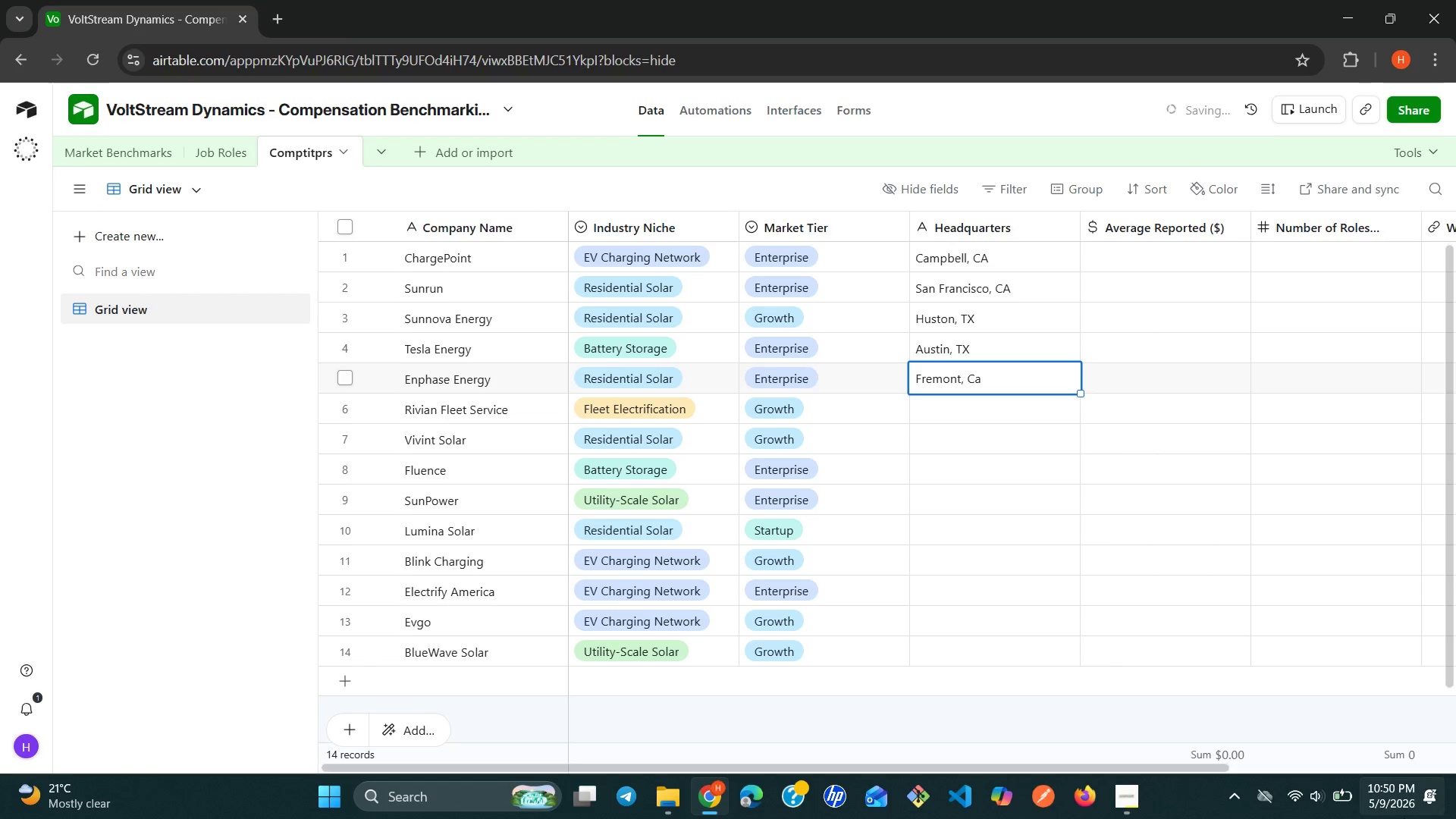 
mouse_move([1230, 809])
 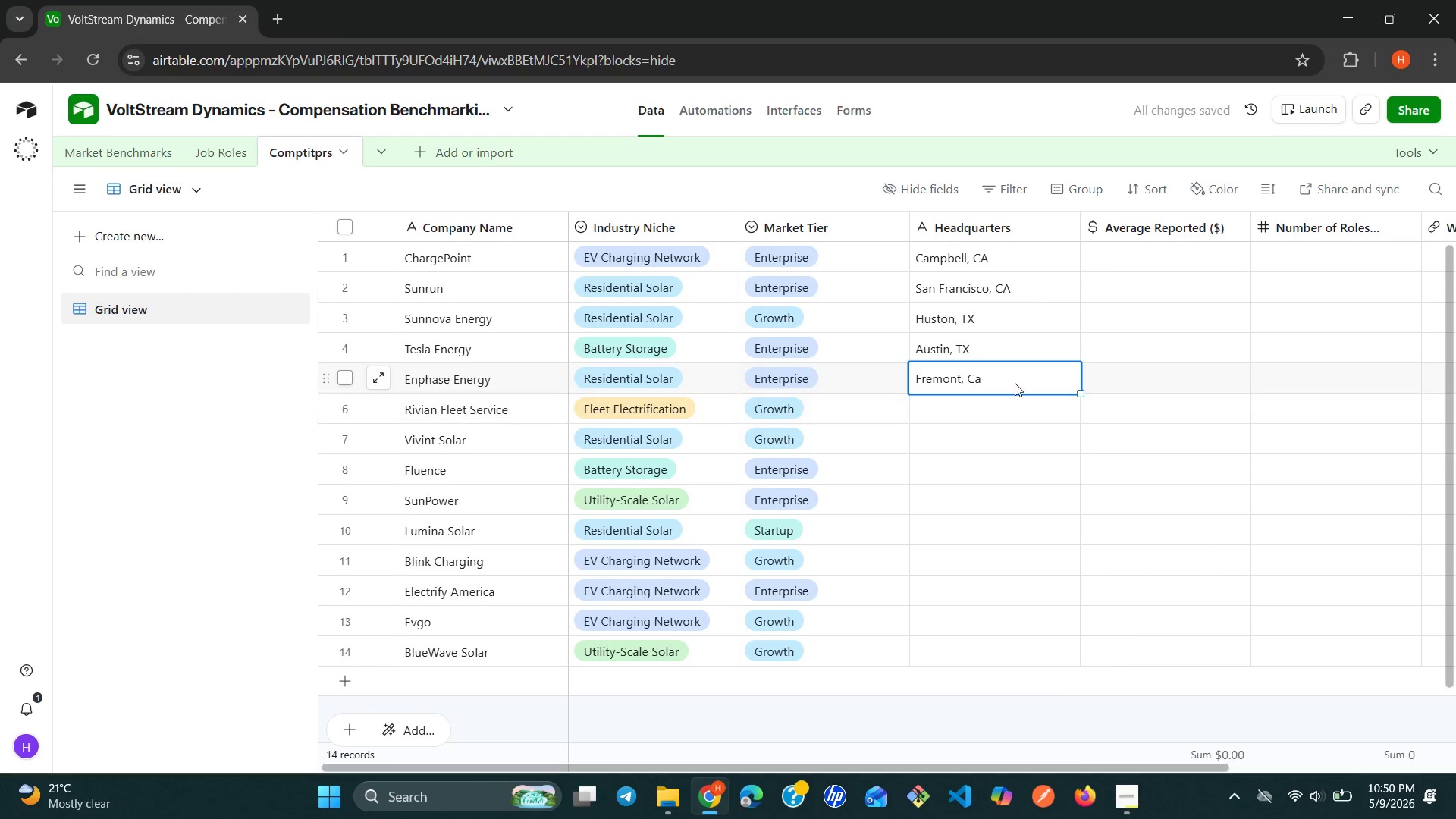 
left_click([1012, 383])
 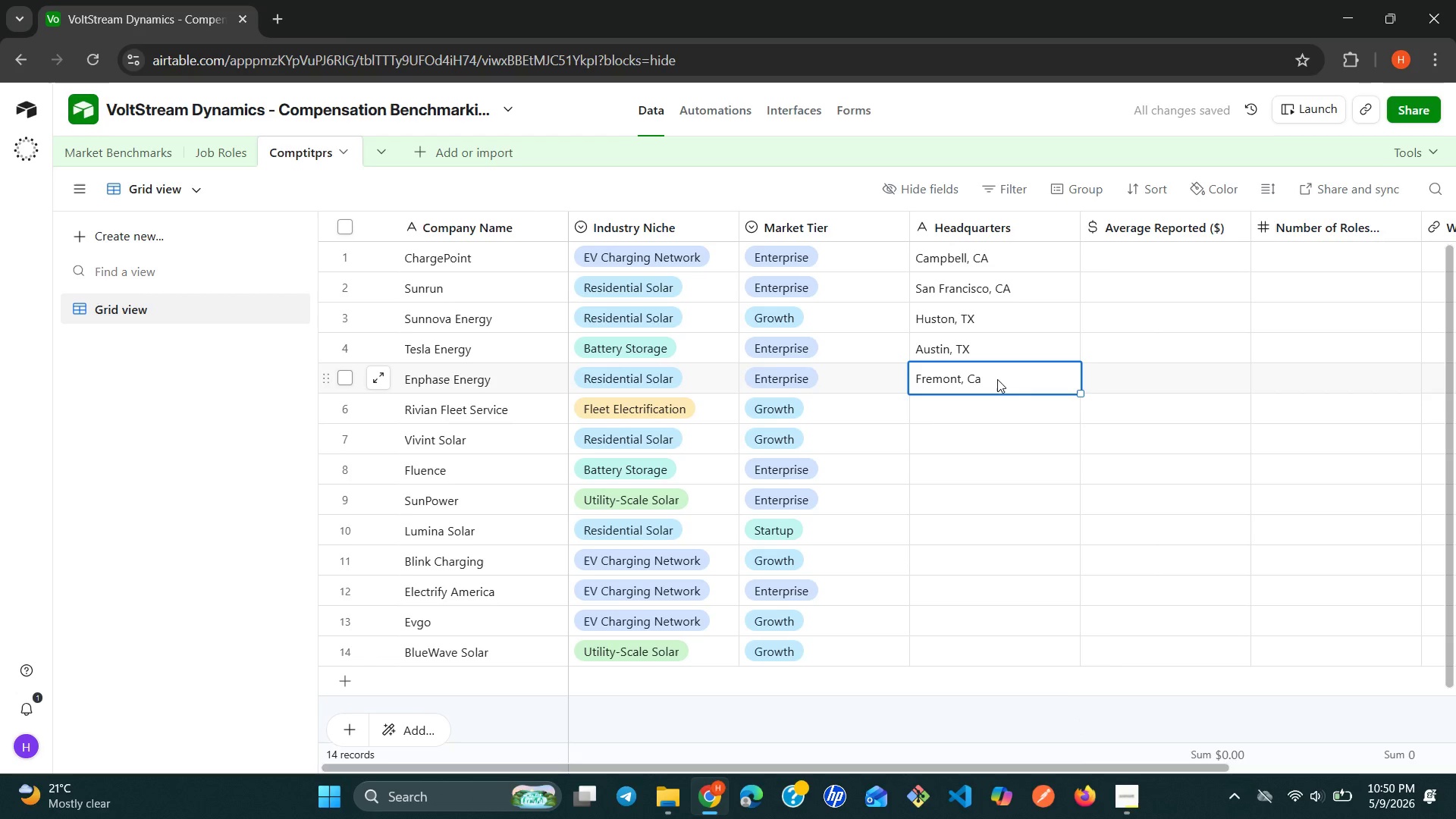 
left_click([997, 379])
 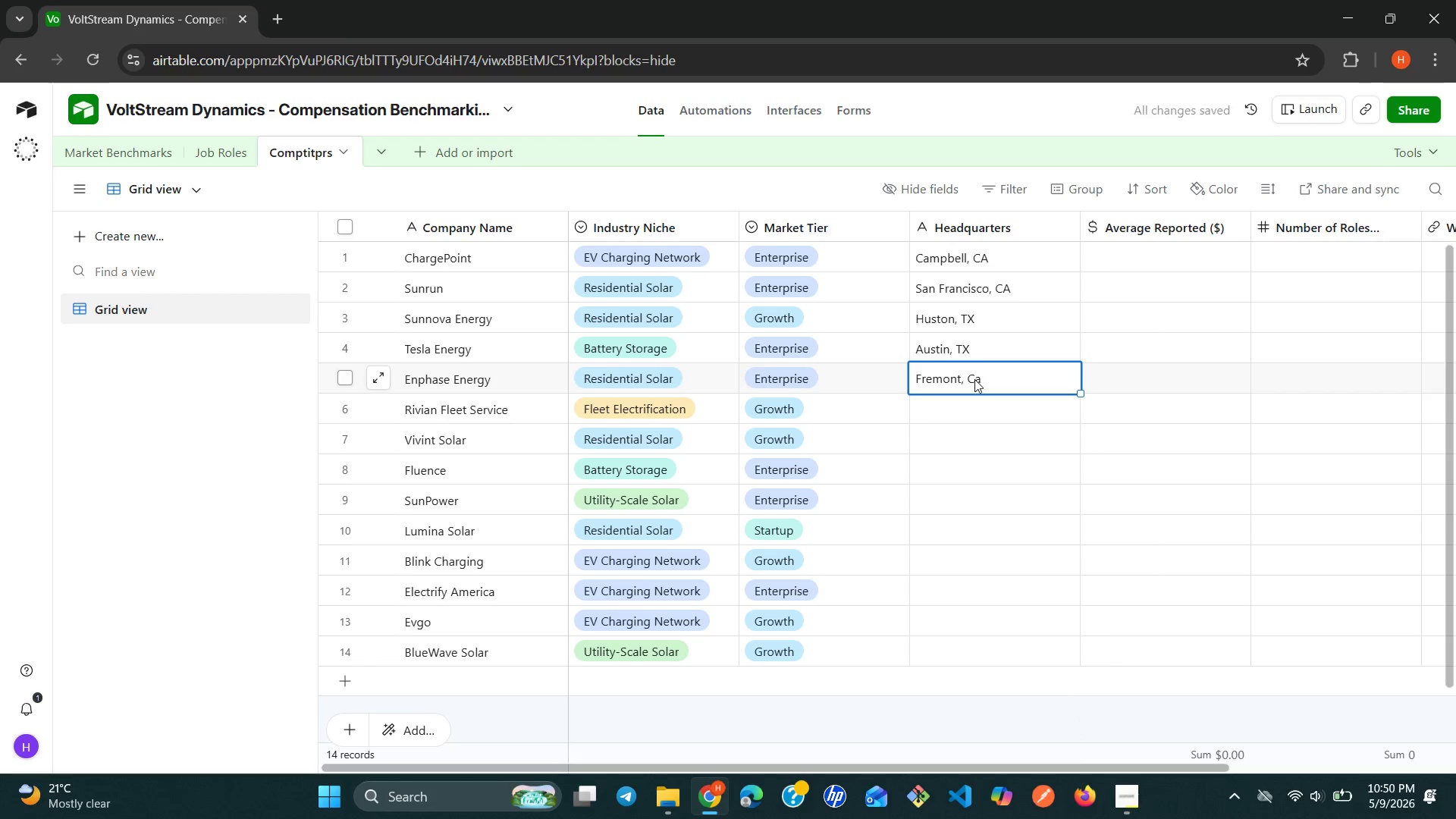 
double_click([974, 379])
 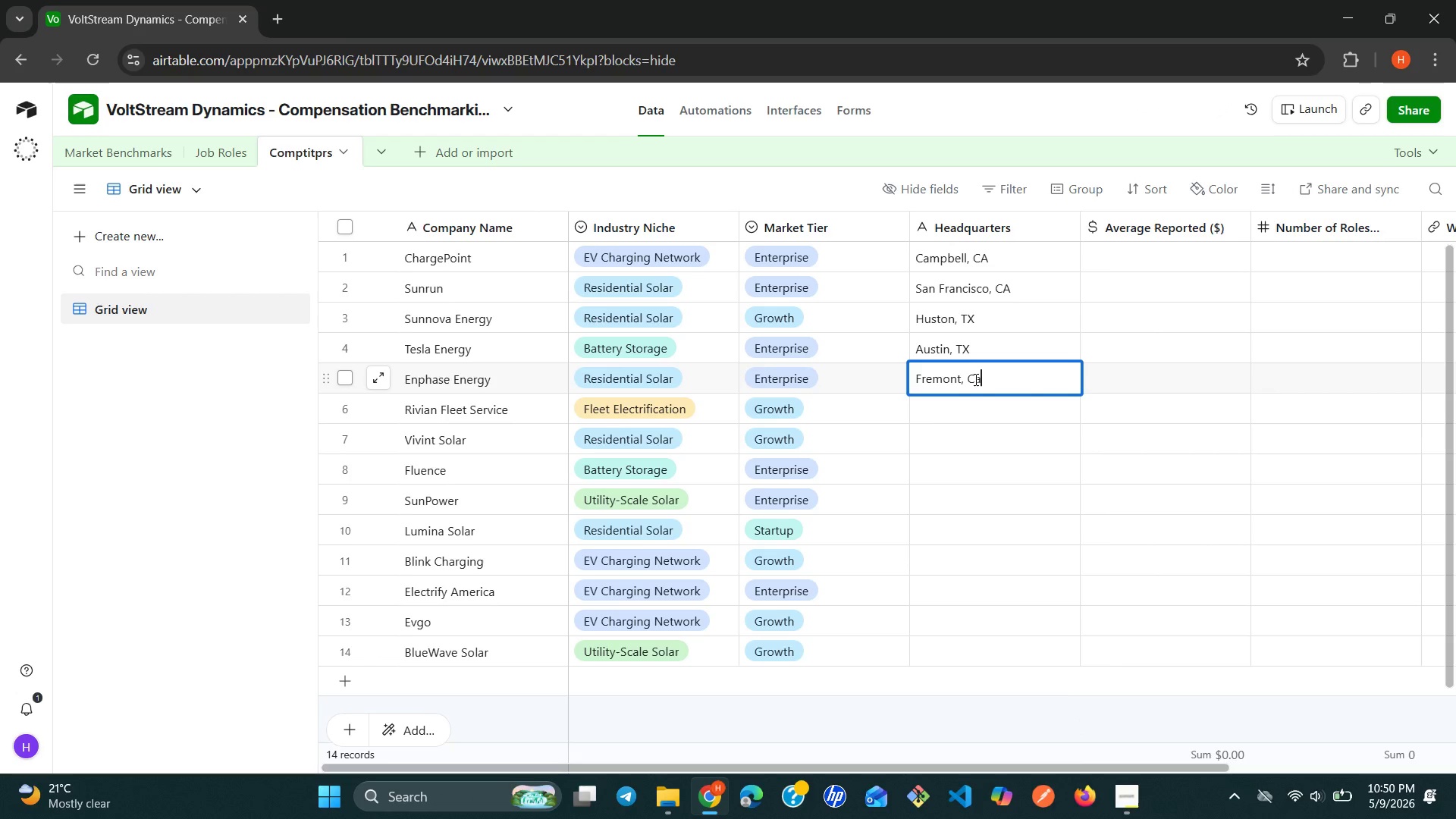 
key(Backspace)
 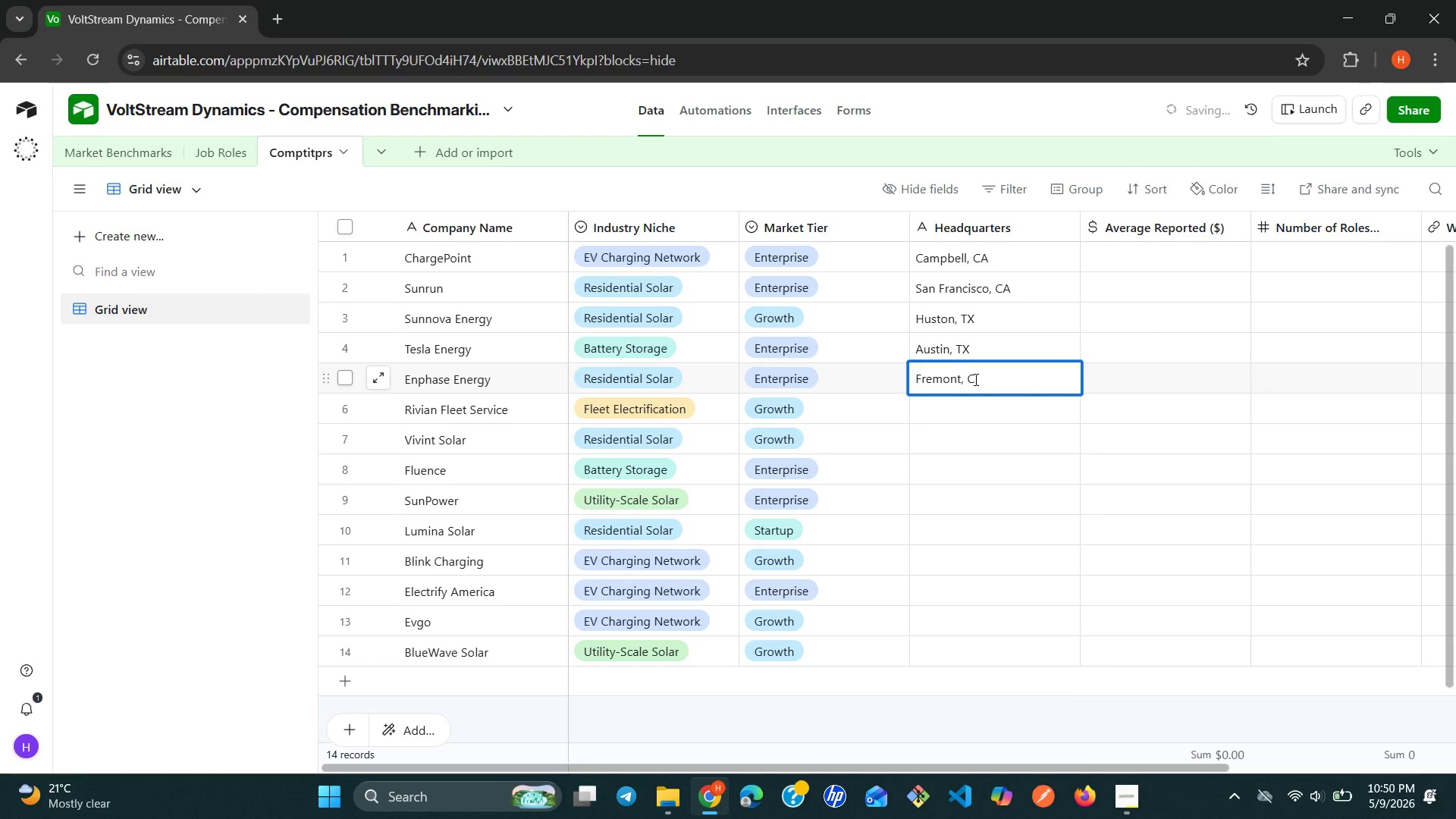 
key(Shift+ShiftLeft)
 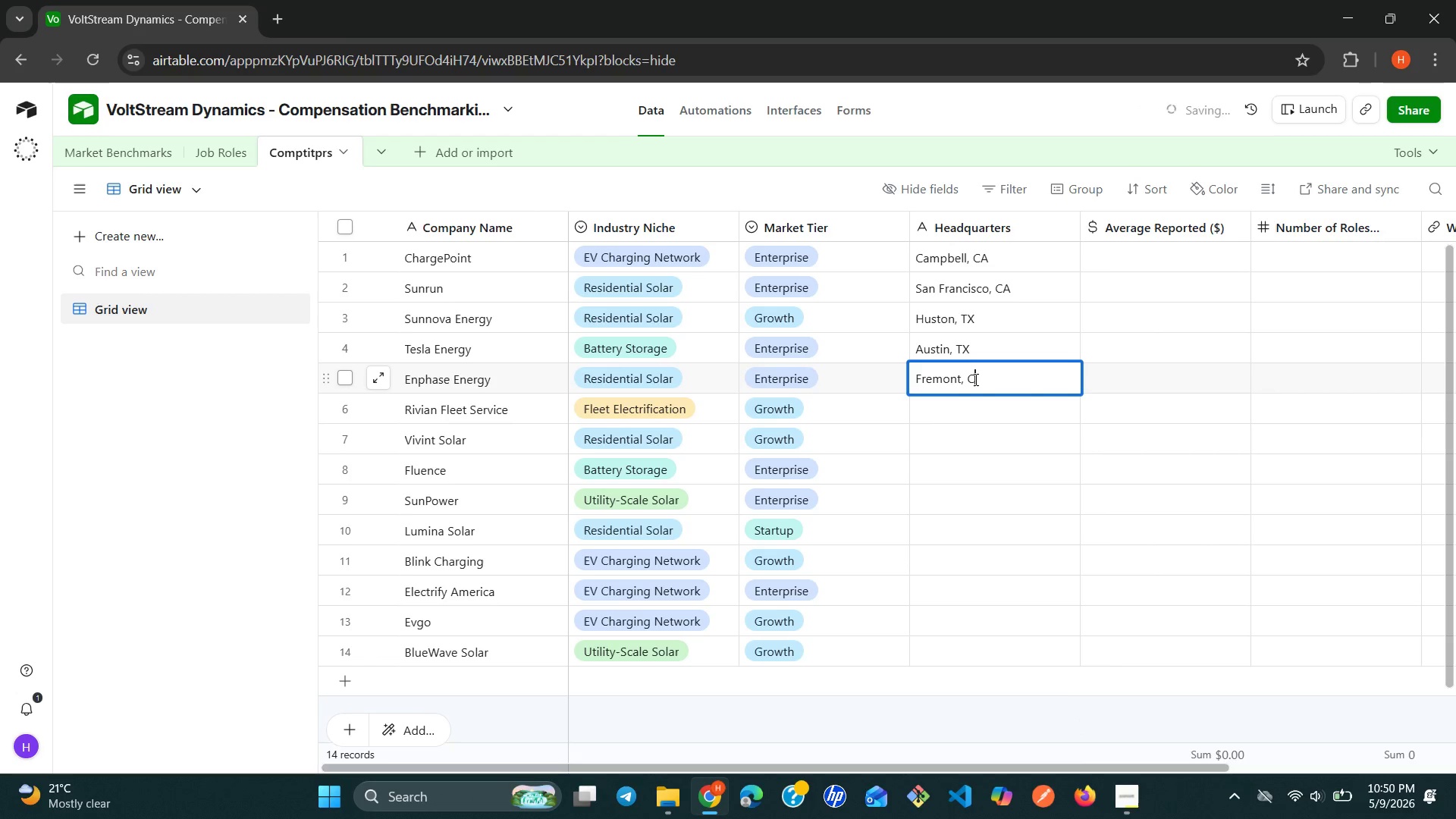 
key(Shift+ShiftLeft)
 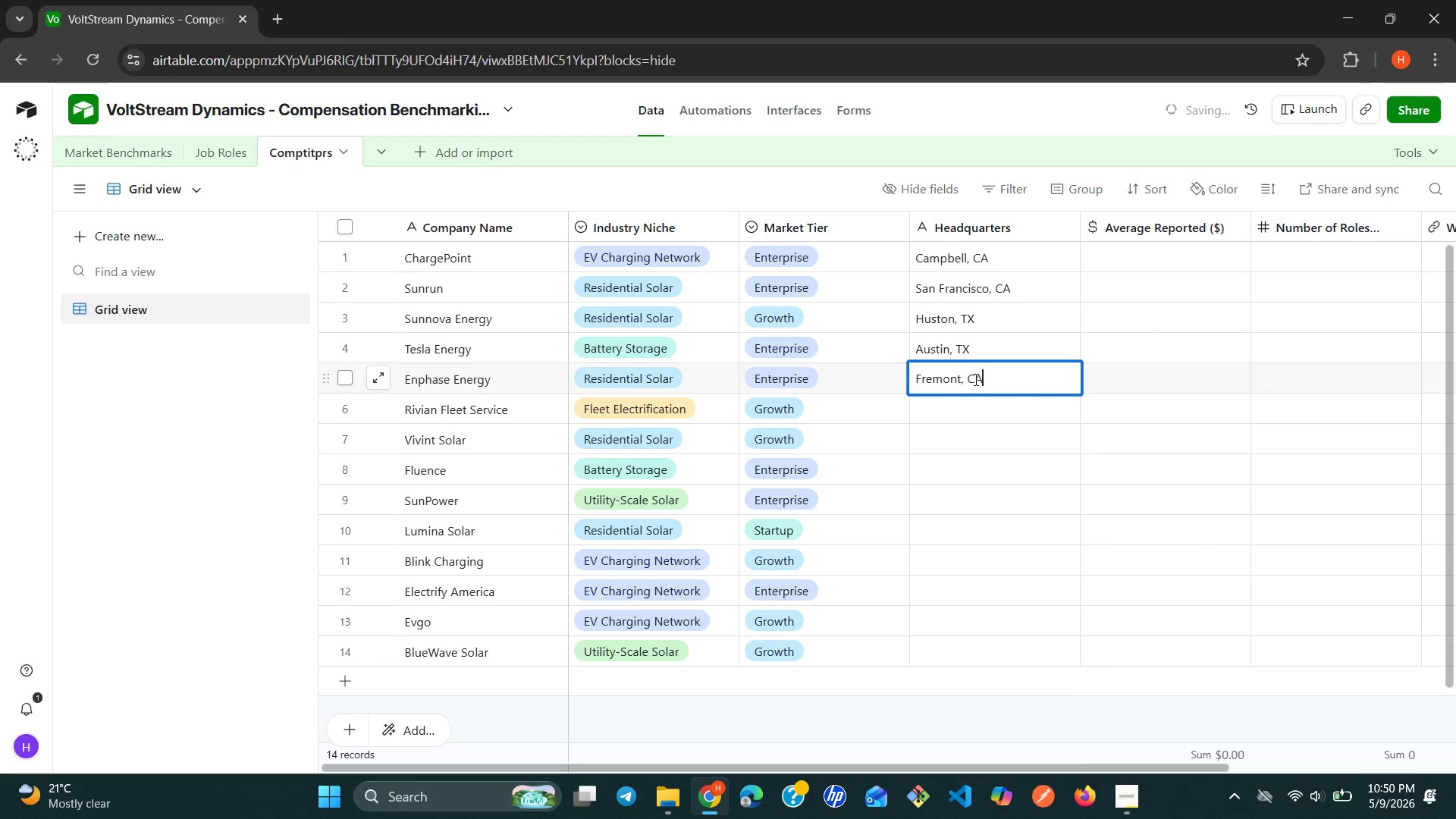 
key(Shift+A)
 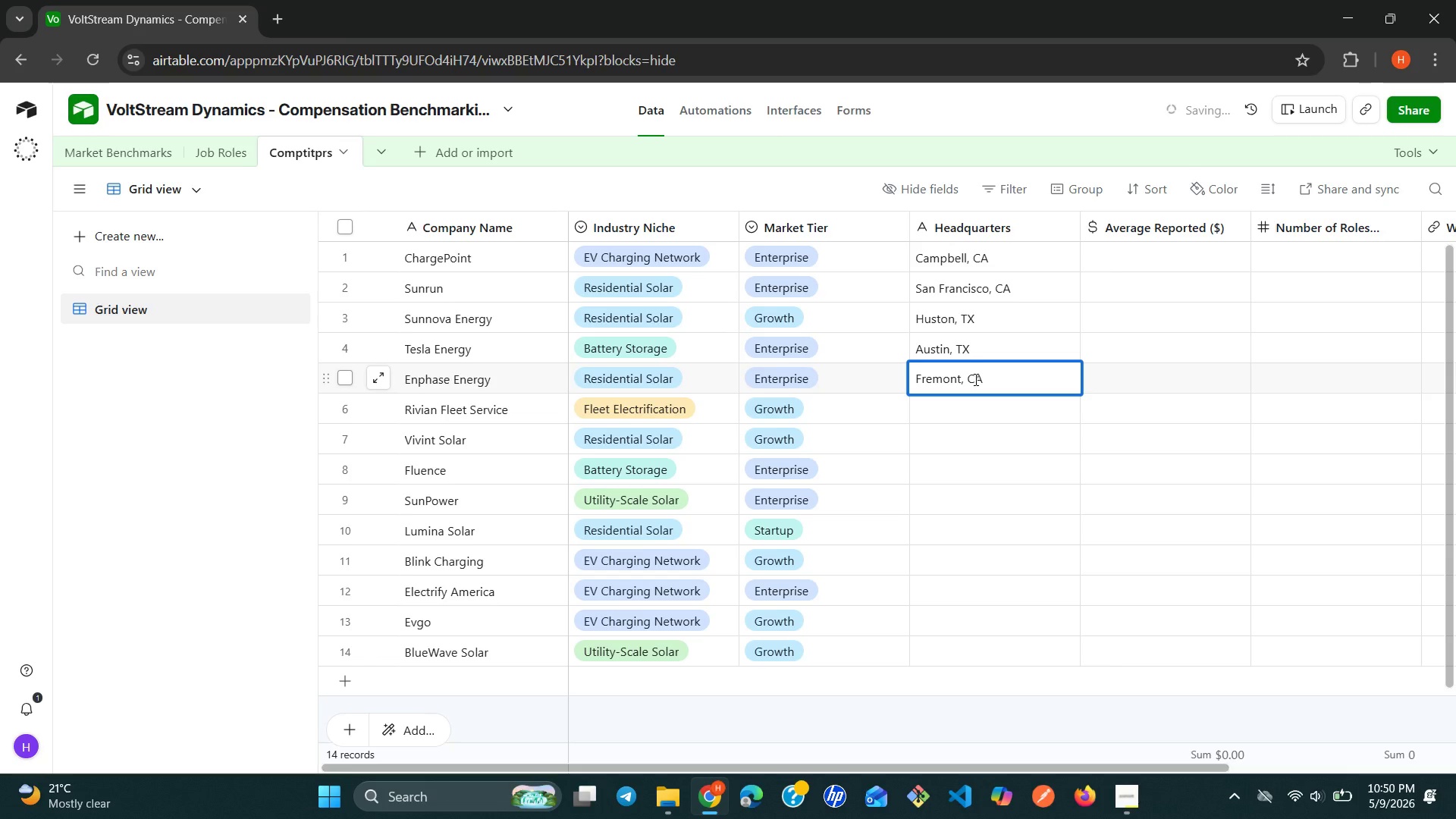 
key(ArrowDown)
 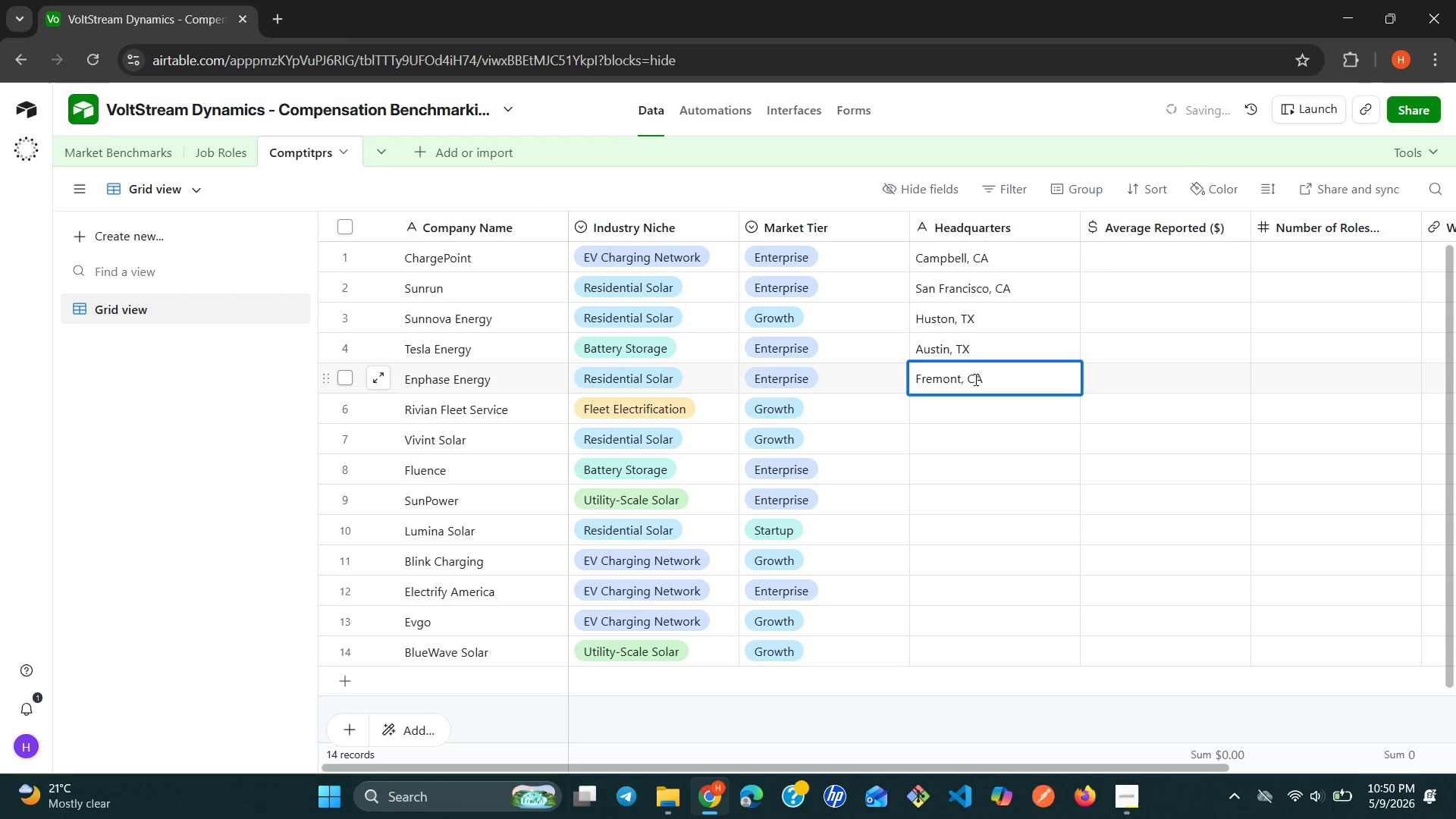 
key(Enter)
 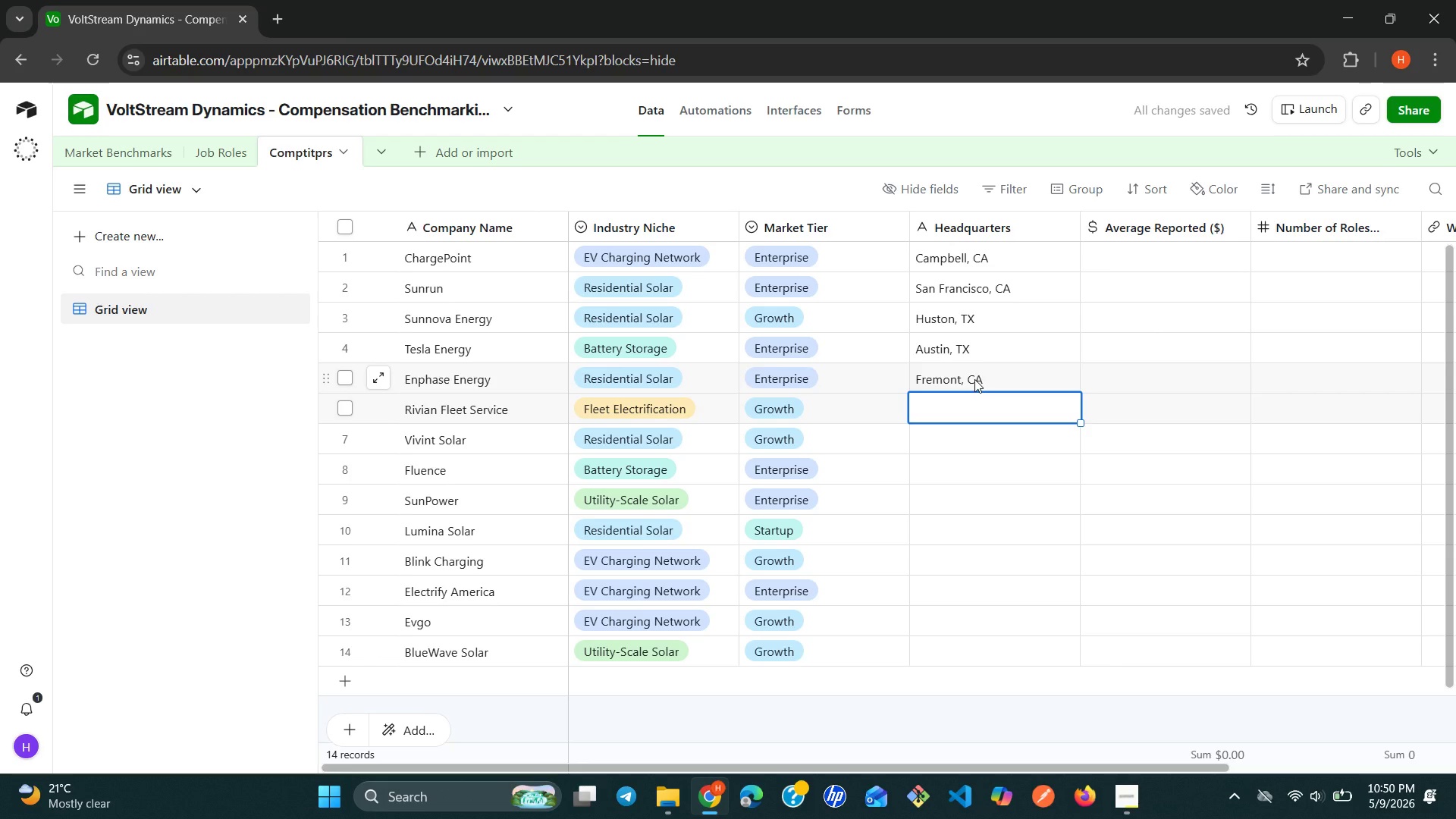 
type(Irvine )
key(Backspace)
type(, C)
 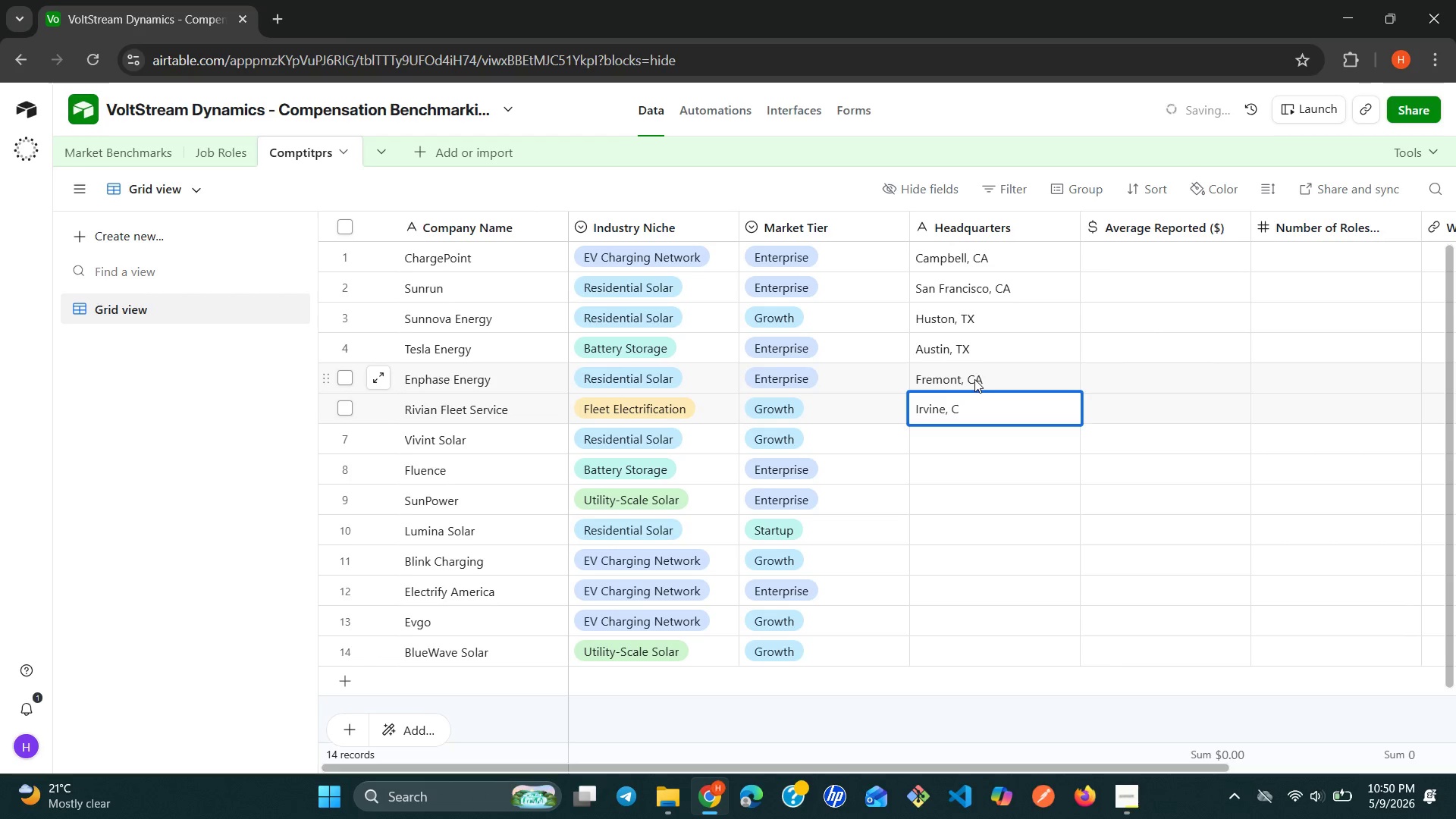 
wait(8.05)
 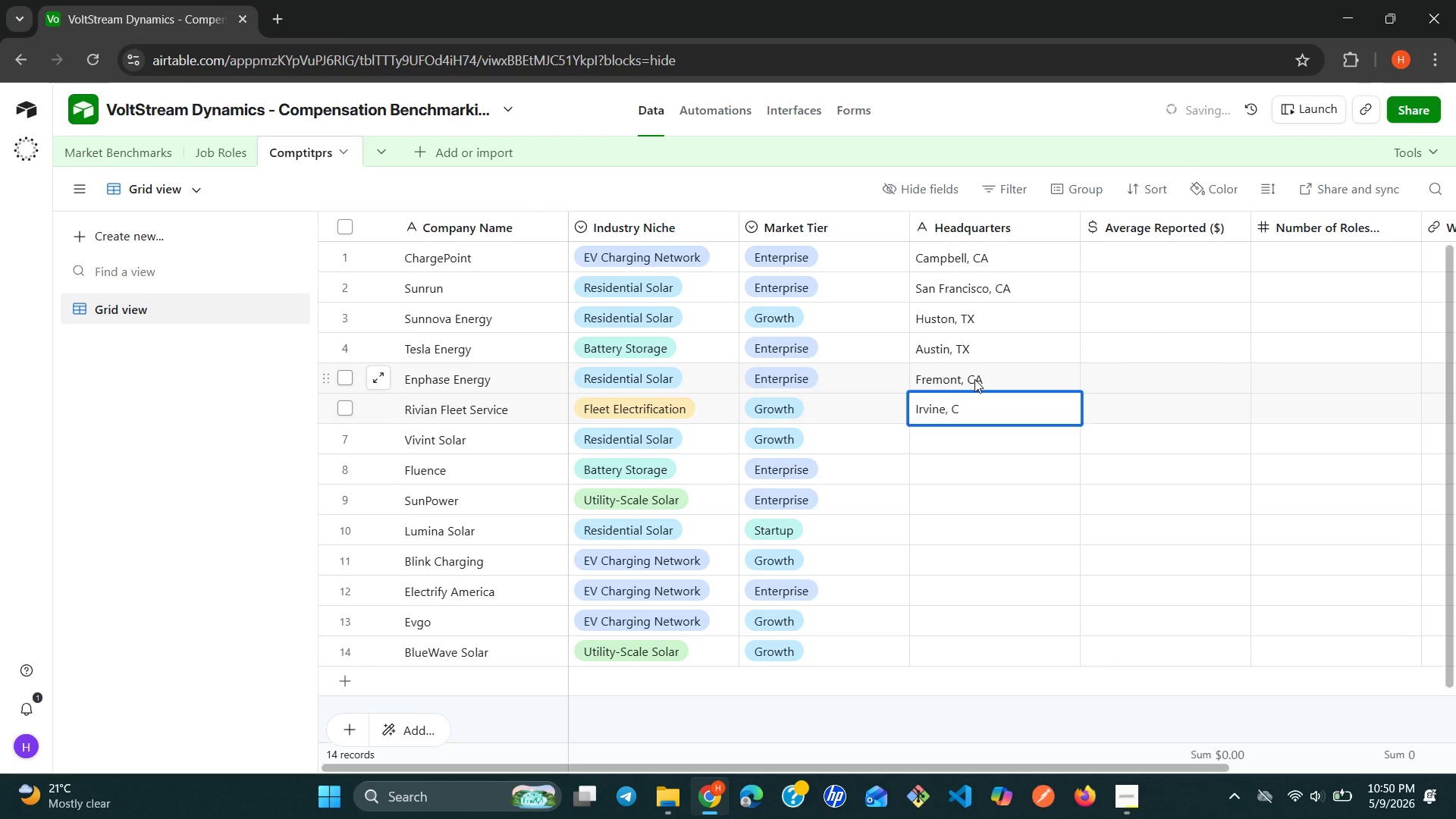 
key(Shift+ShiftLeft)
 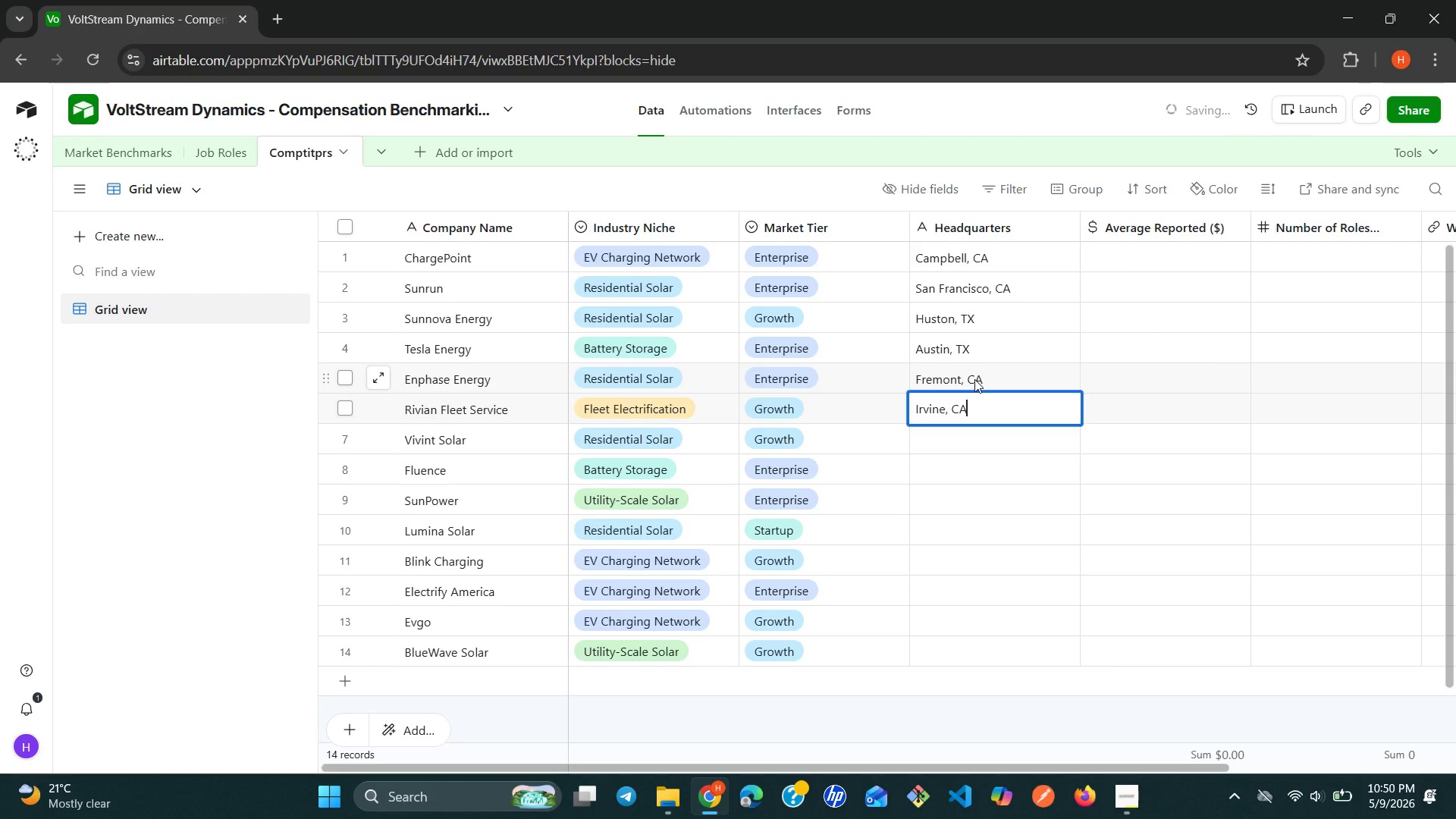 
key(Shift+A)
 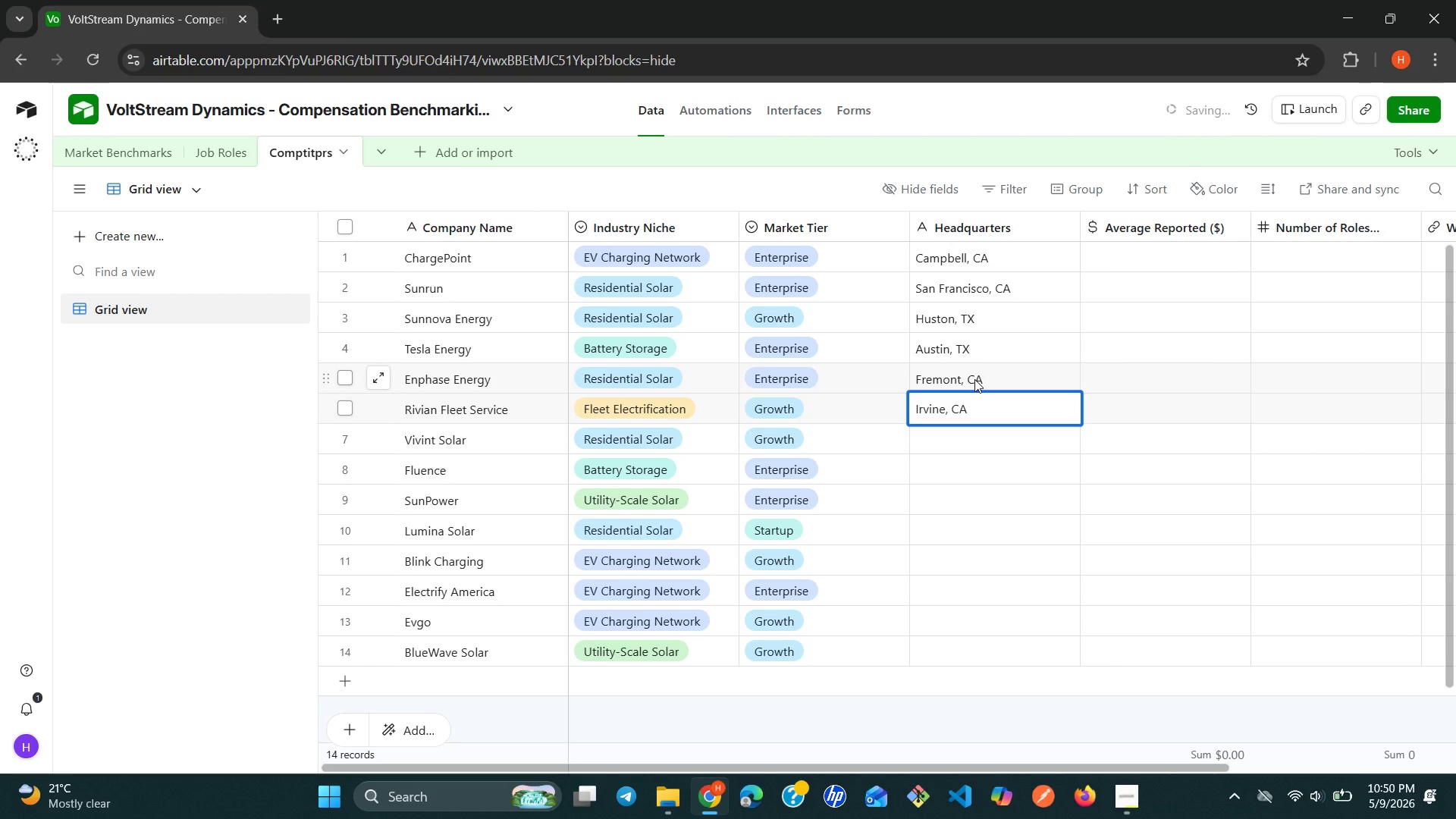 
key(Enter)
 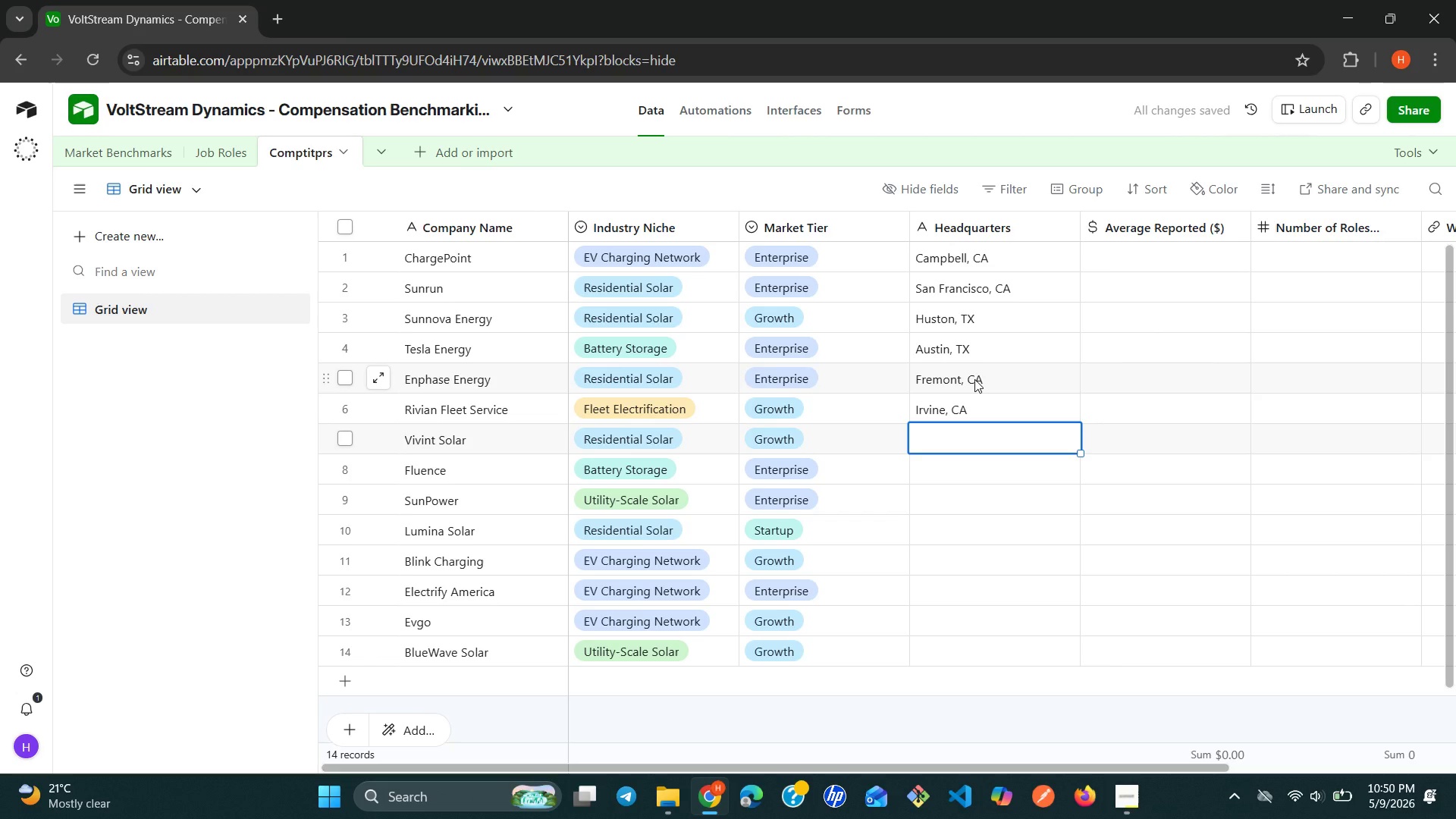 
wait(8.94)
 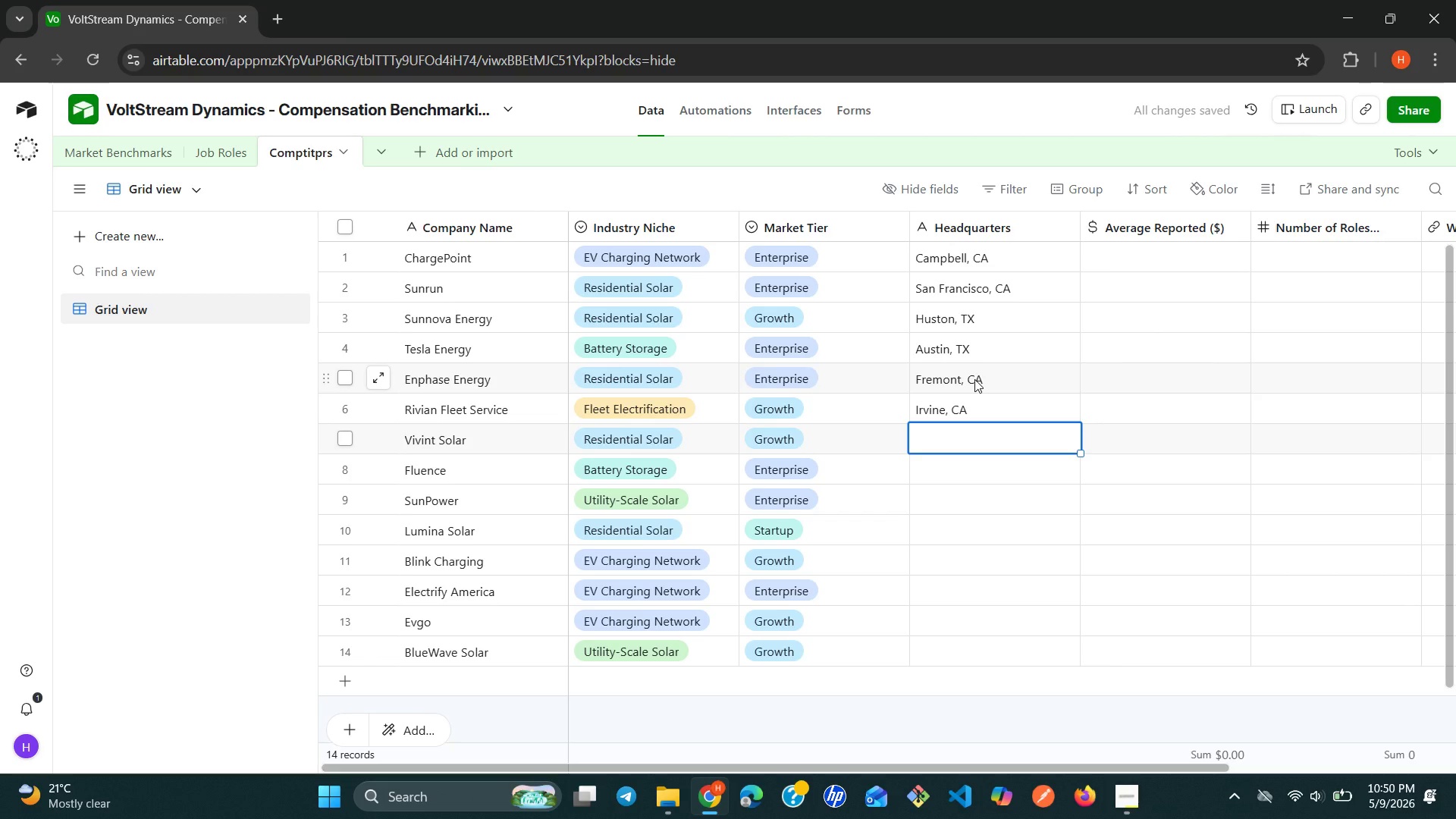 
type(Lehi, UT)
 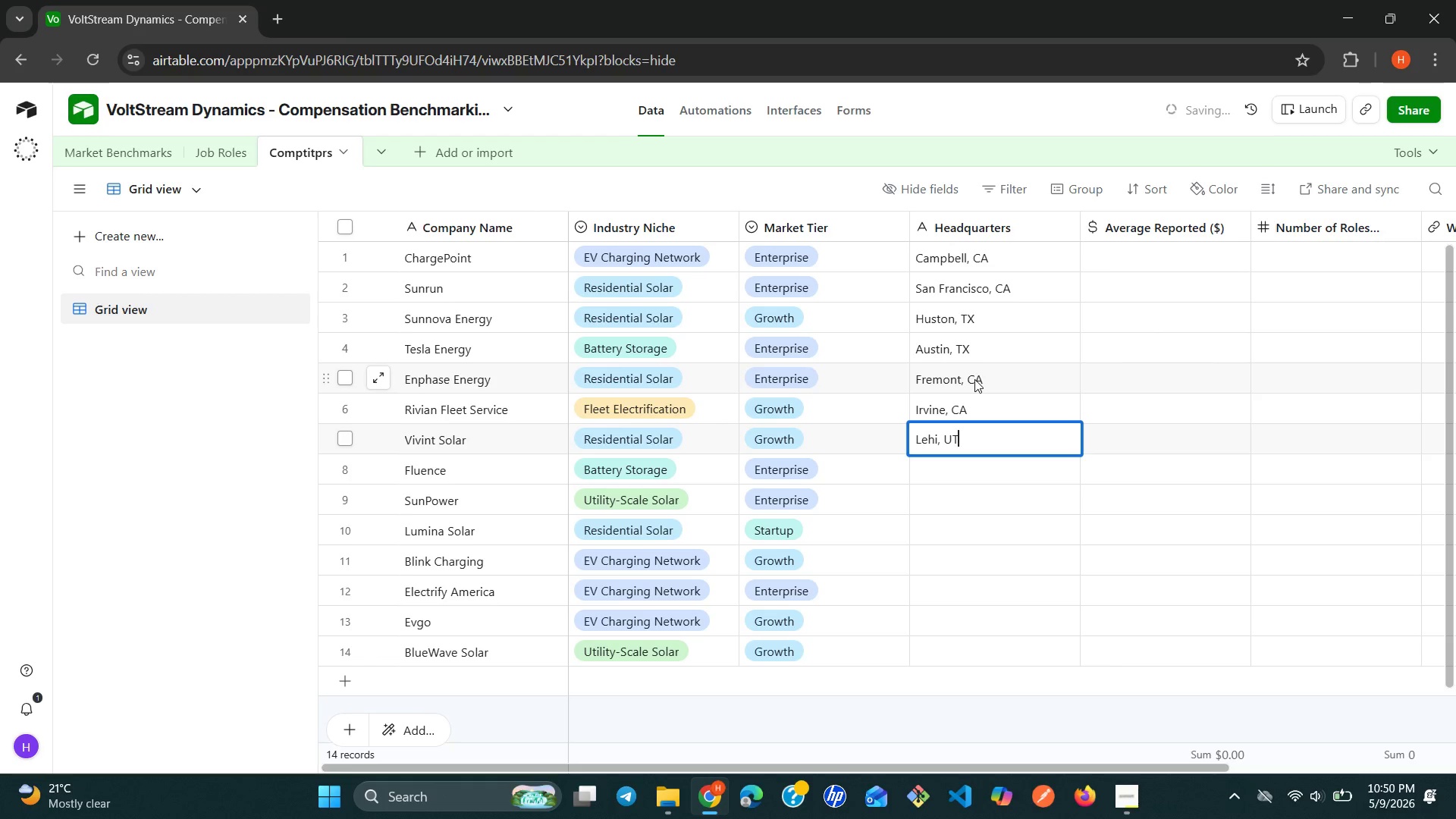 
key(Enter)
 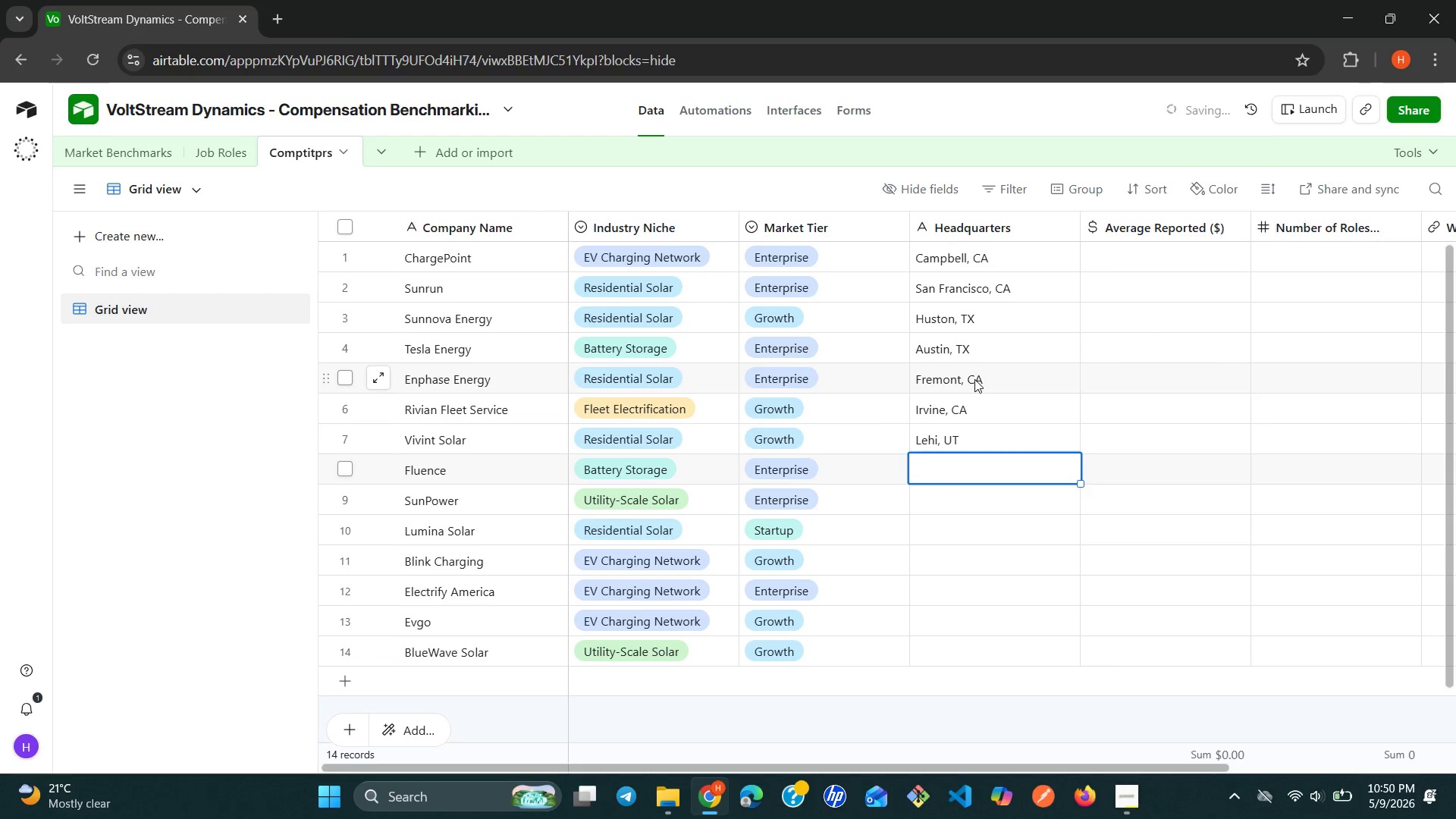 
type(Arlington, Va)
key(Backspace)
type(A)
 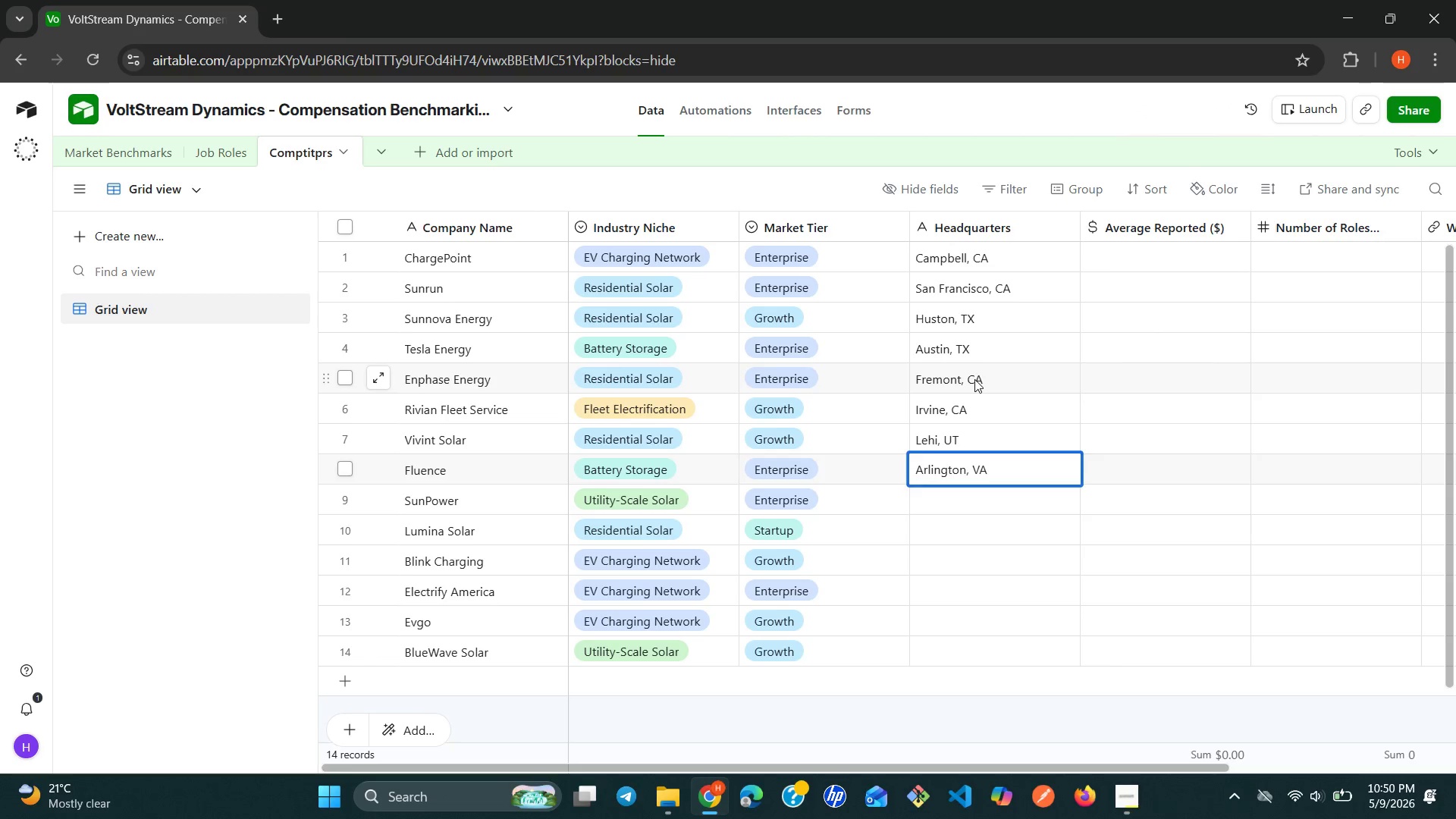 
key(Enter)
 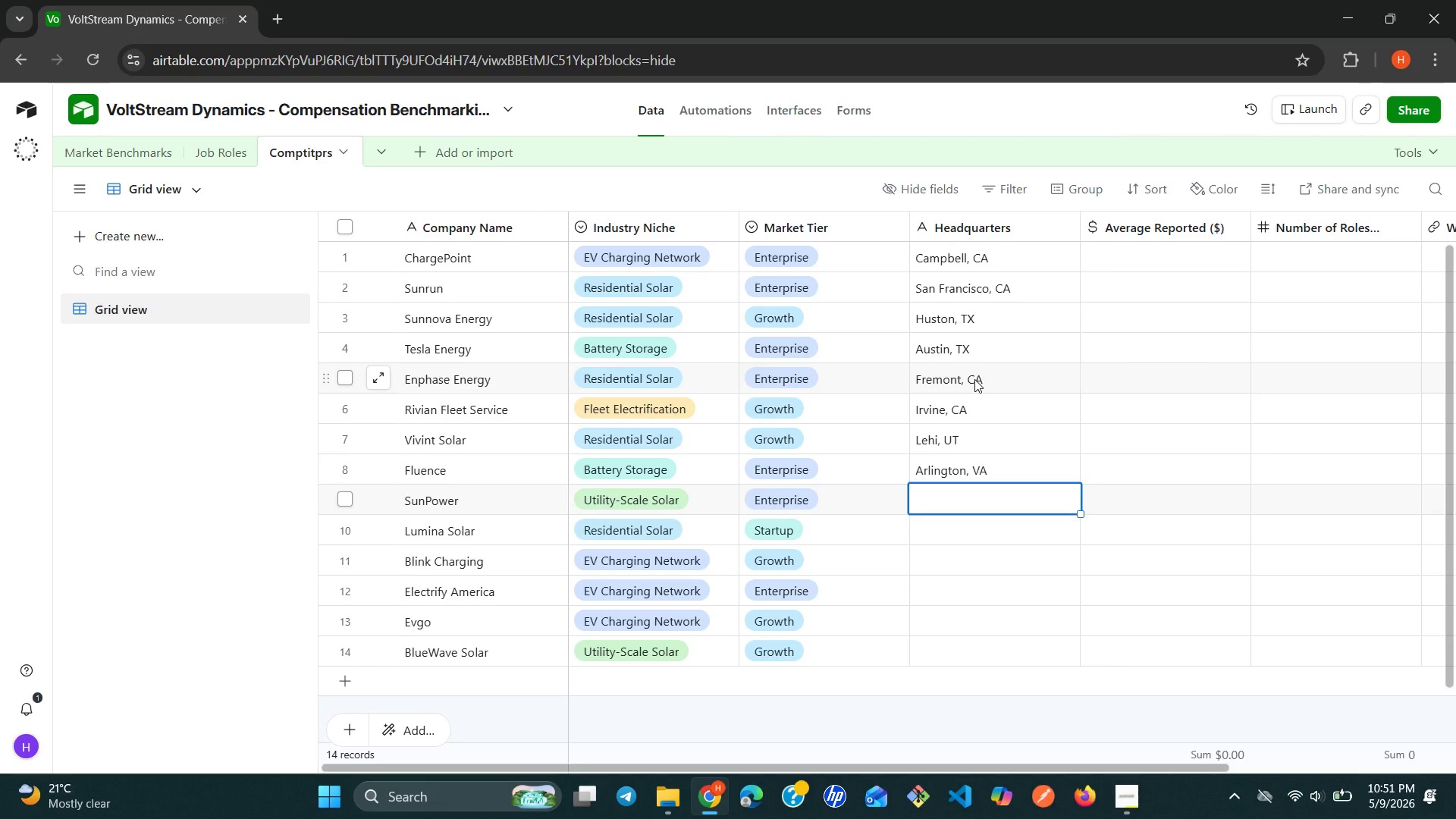 
type(San Jose, CA)
 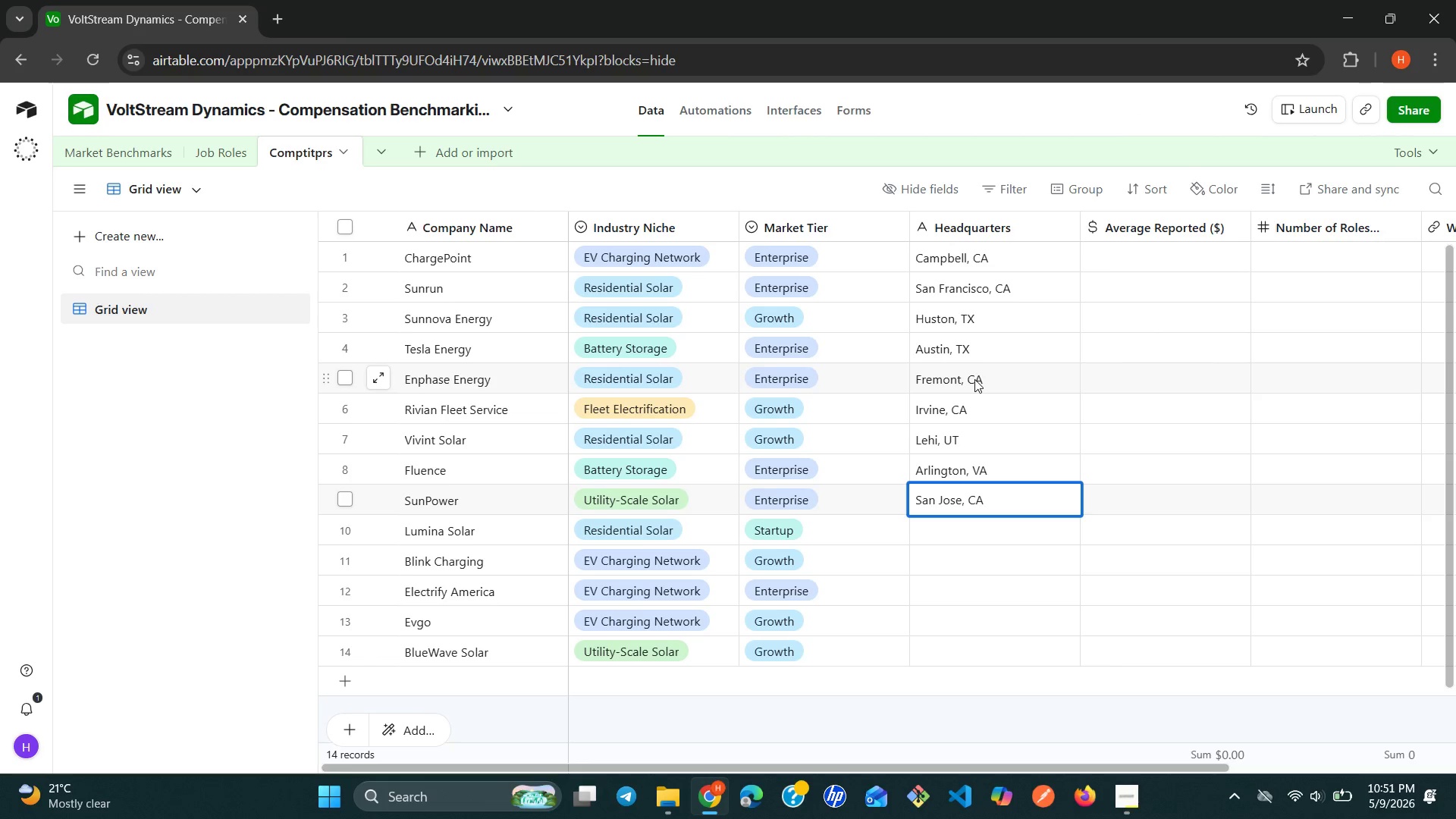 
key(Enter)
 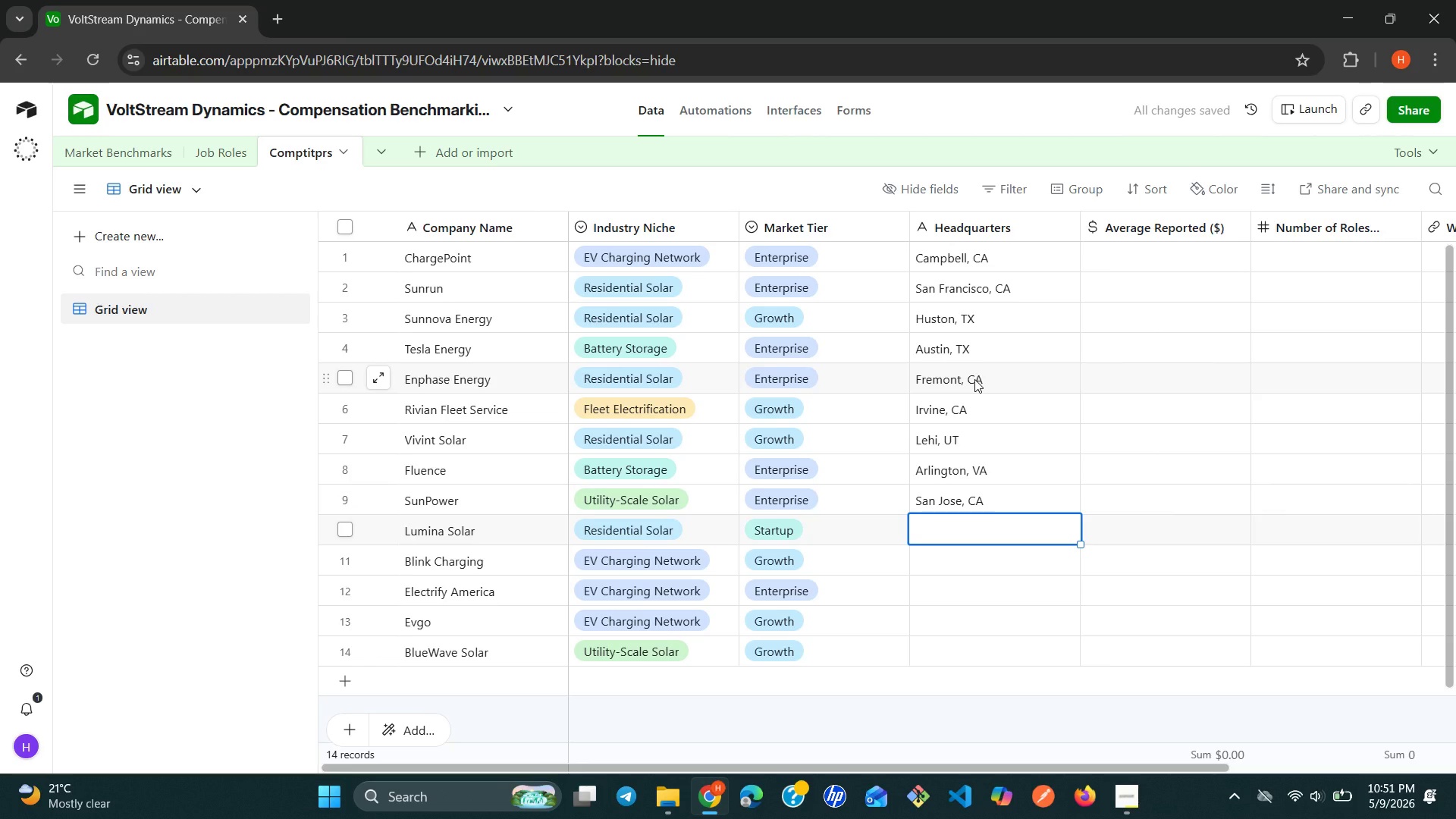 
wait(5.44)
 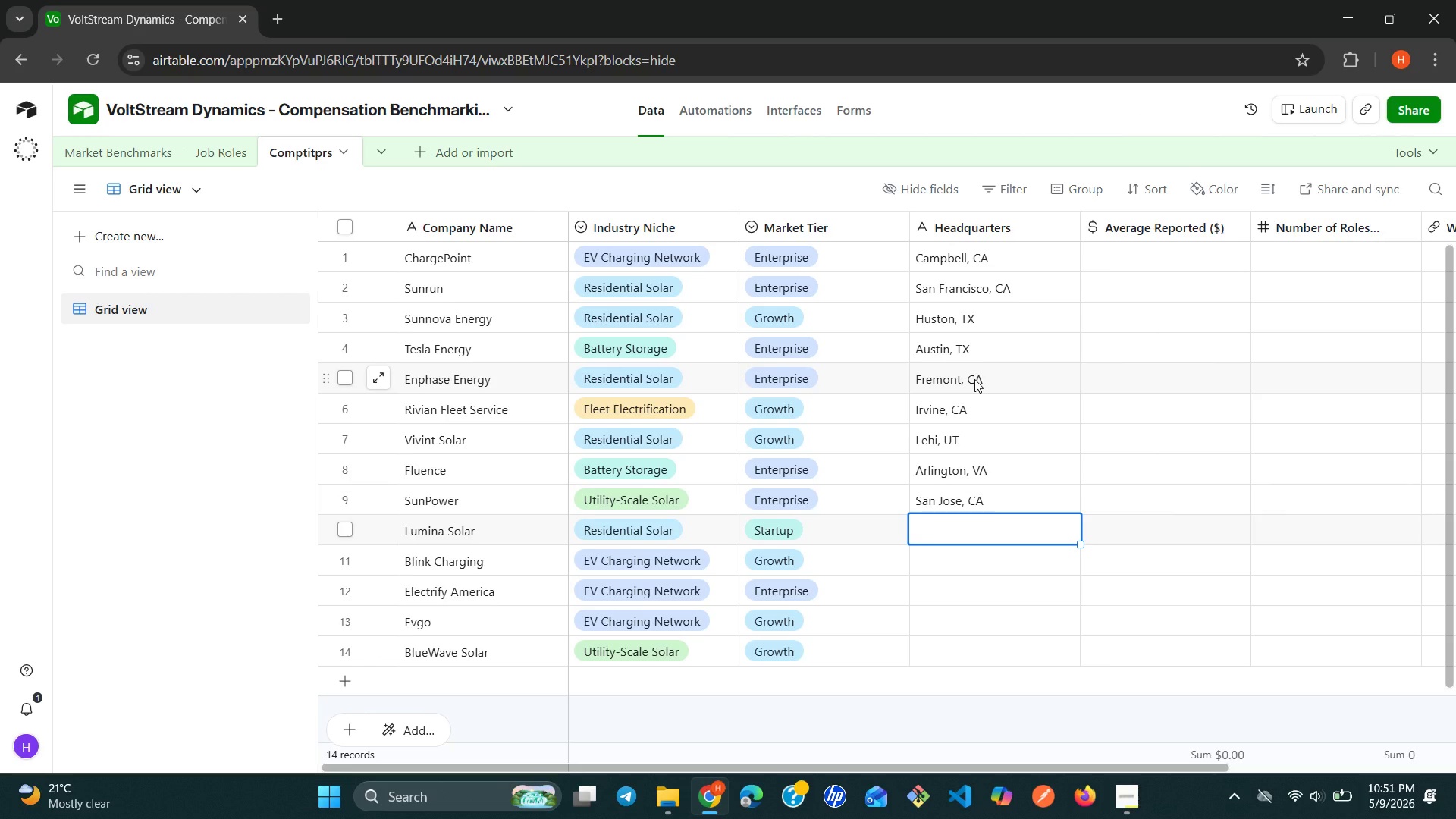 
type(Baltimore)
 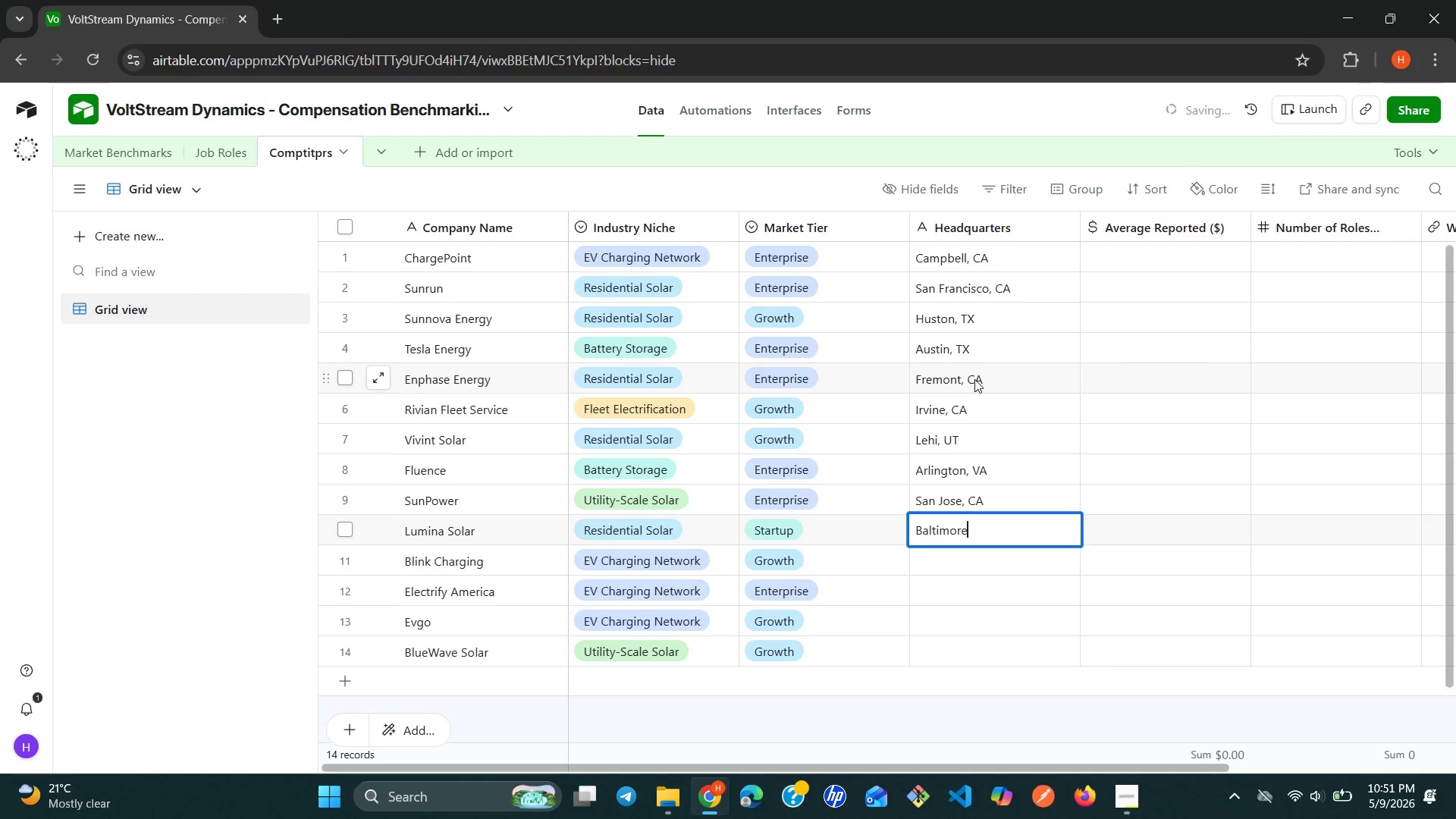 
type(, MD)
 